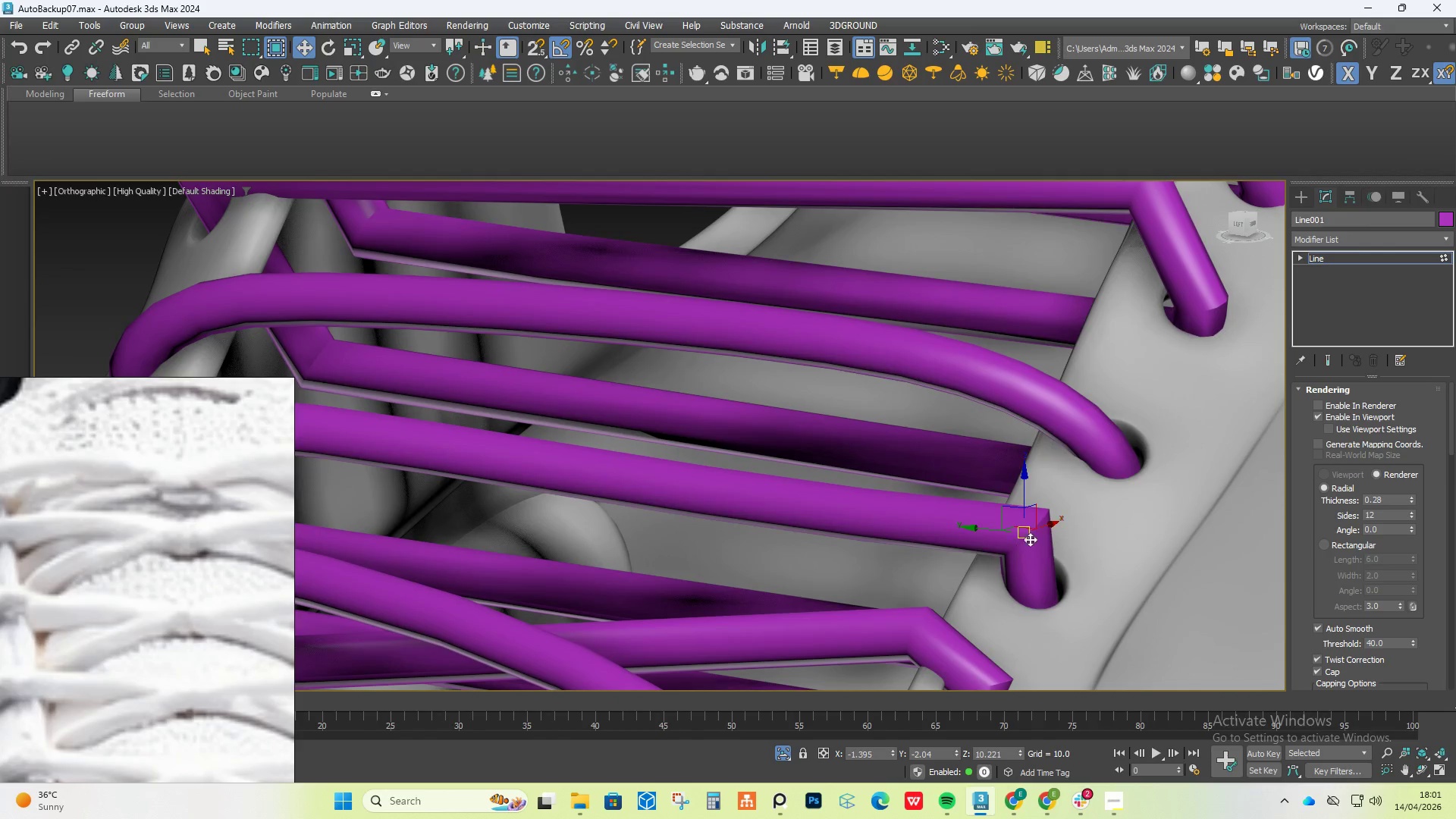 
right_click([1030, 538])
 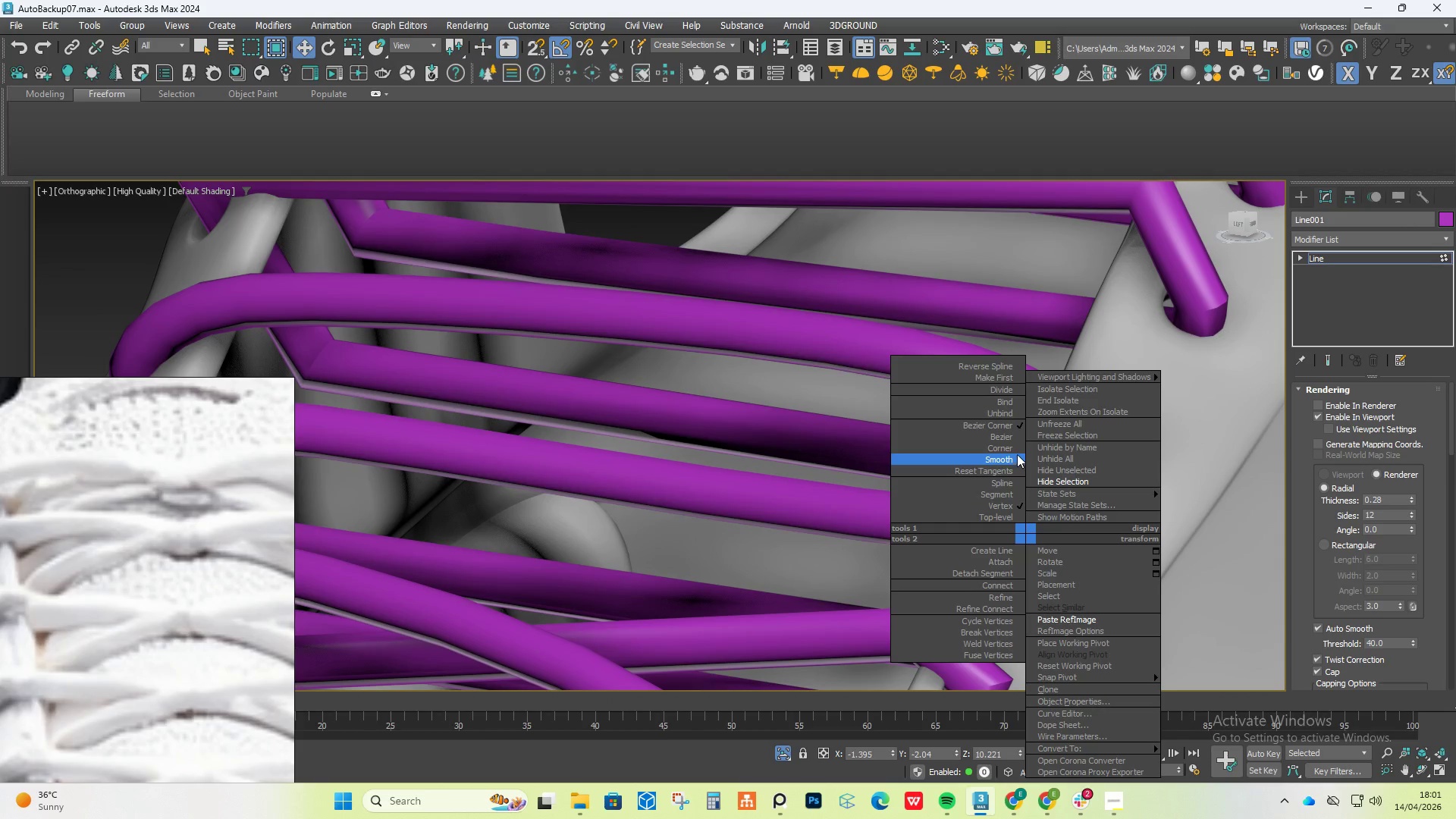 
left_click([1018, 453])
 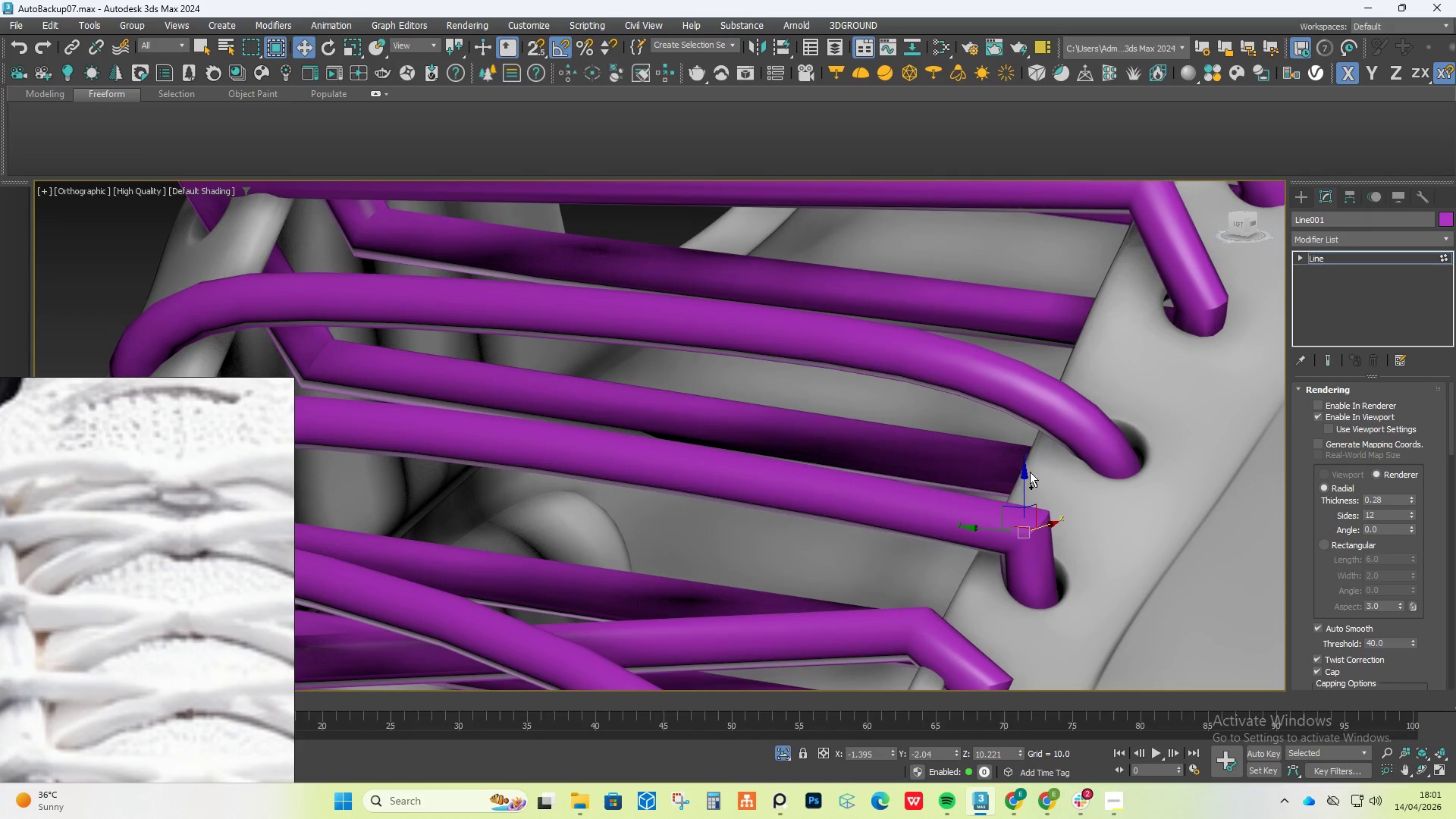 
key(Control+Z)
 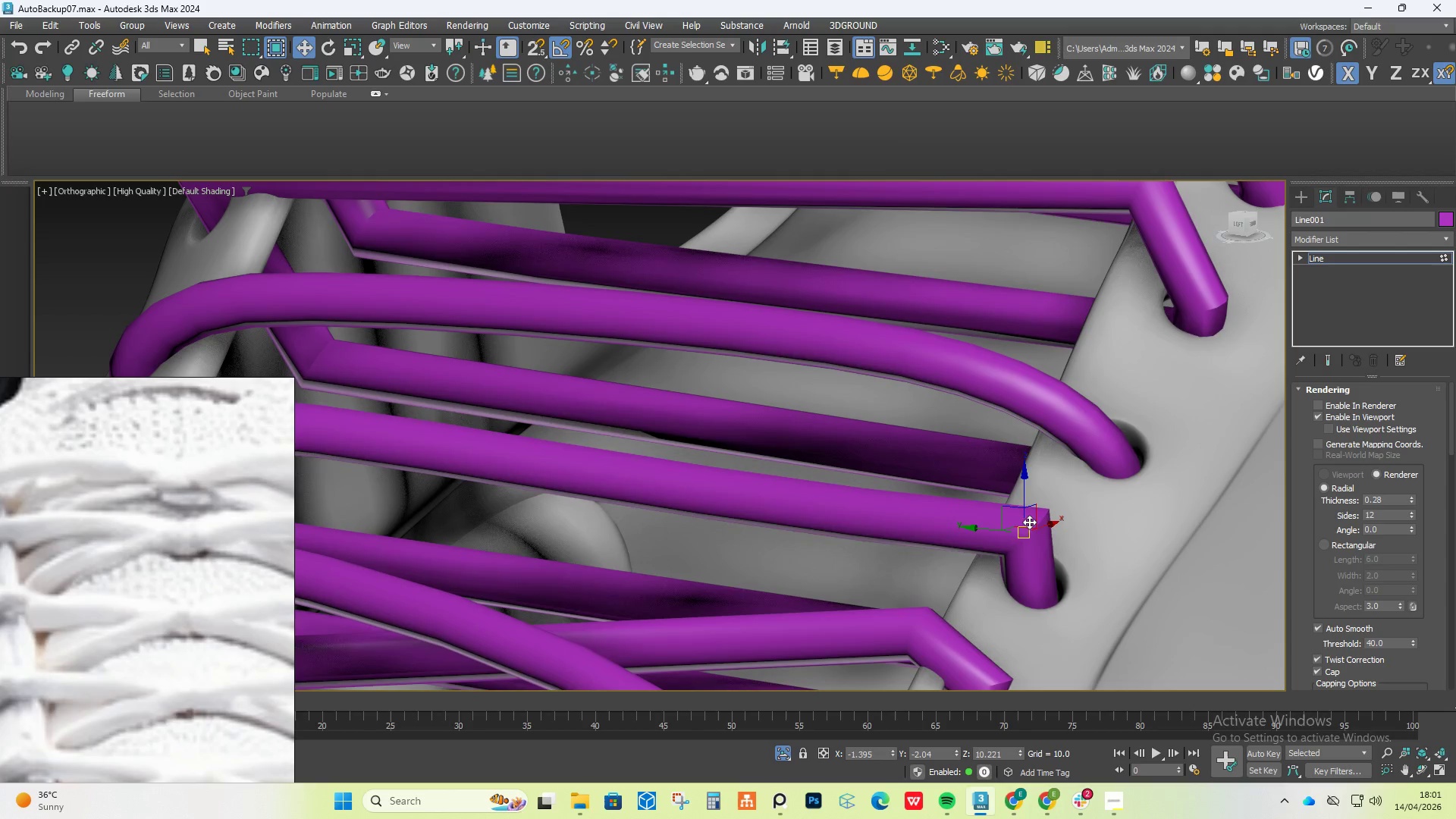 
right_click([1029, 522])
 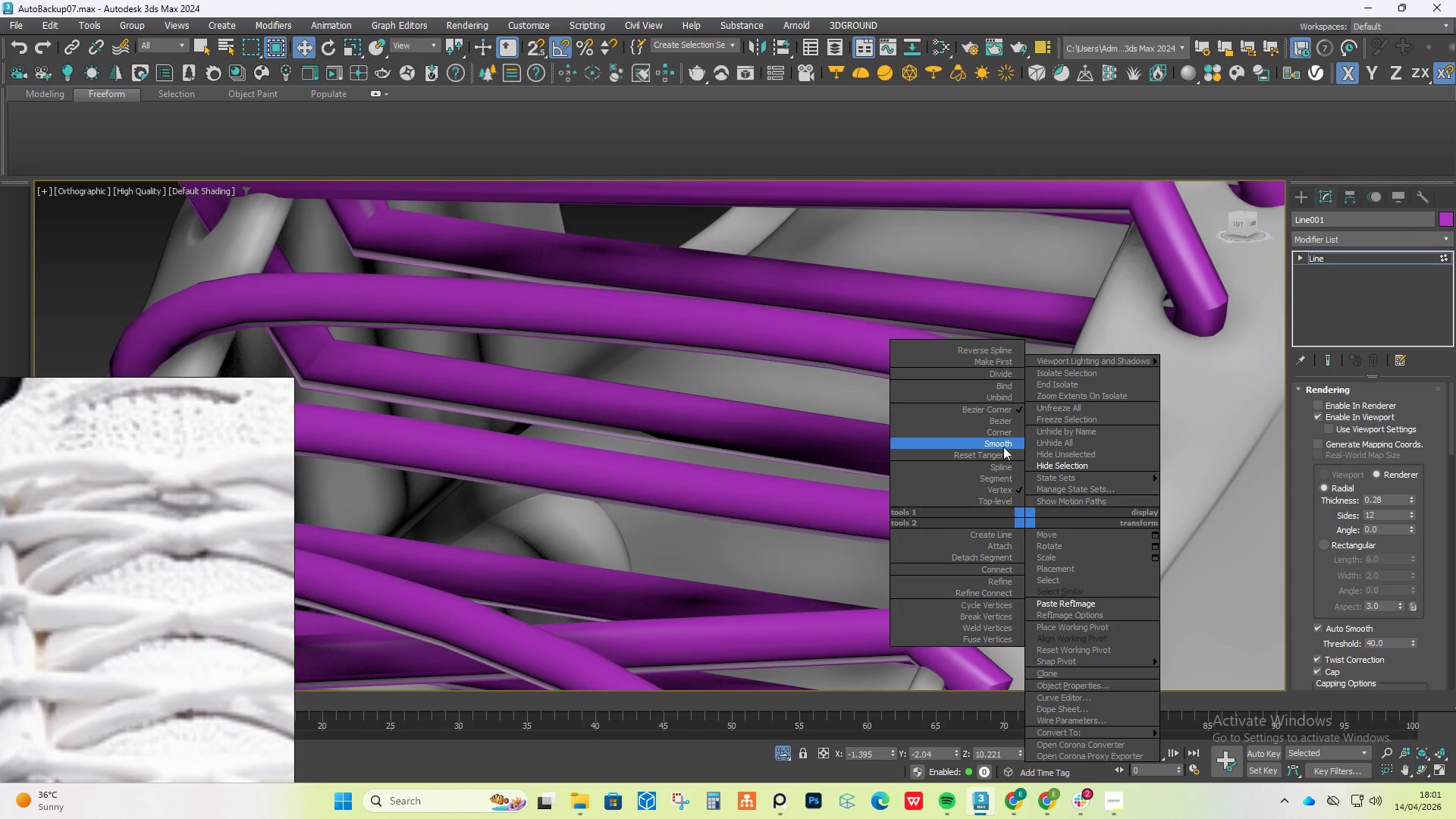 
left_click([1003, 445])
 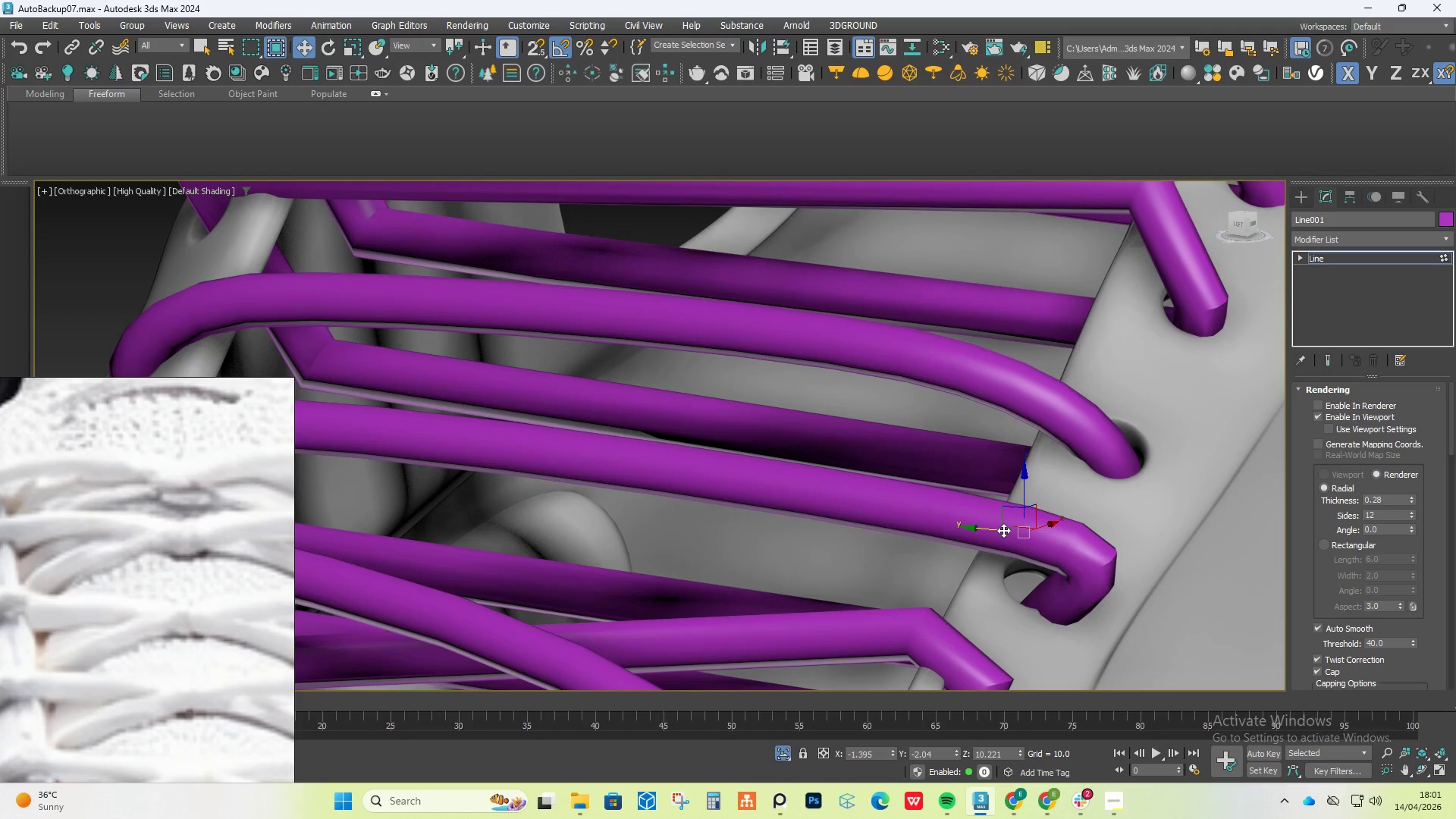 
left_click_drag(start_coordinate=[1003, 530], to_coordinate=[902, 484])
 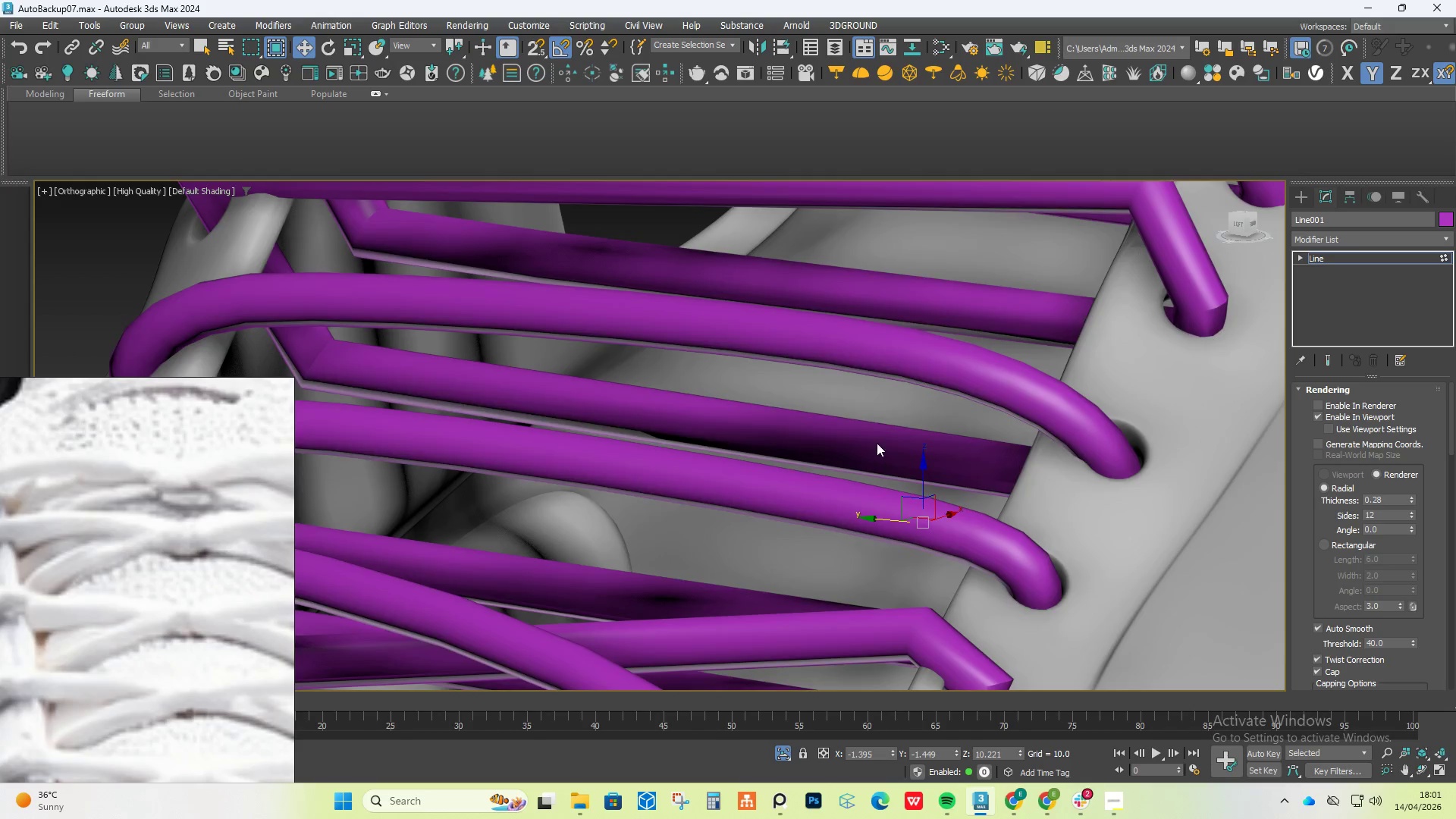 
hold_key(key=AltLeft, duration=1.47)
 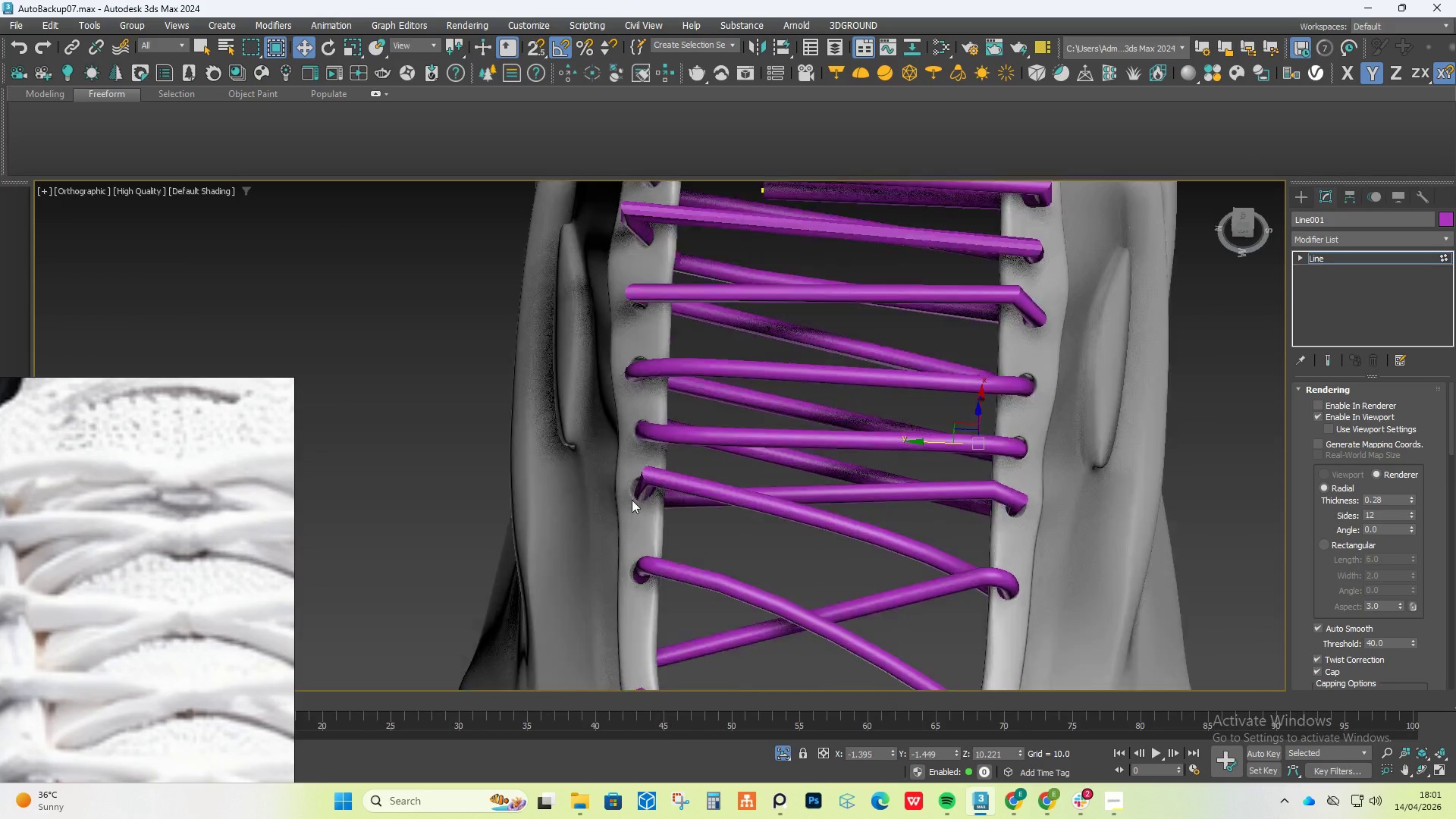 
scroll: coordinate [877, 441], scroll_direction: down, amount: 4.0
 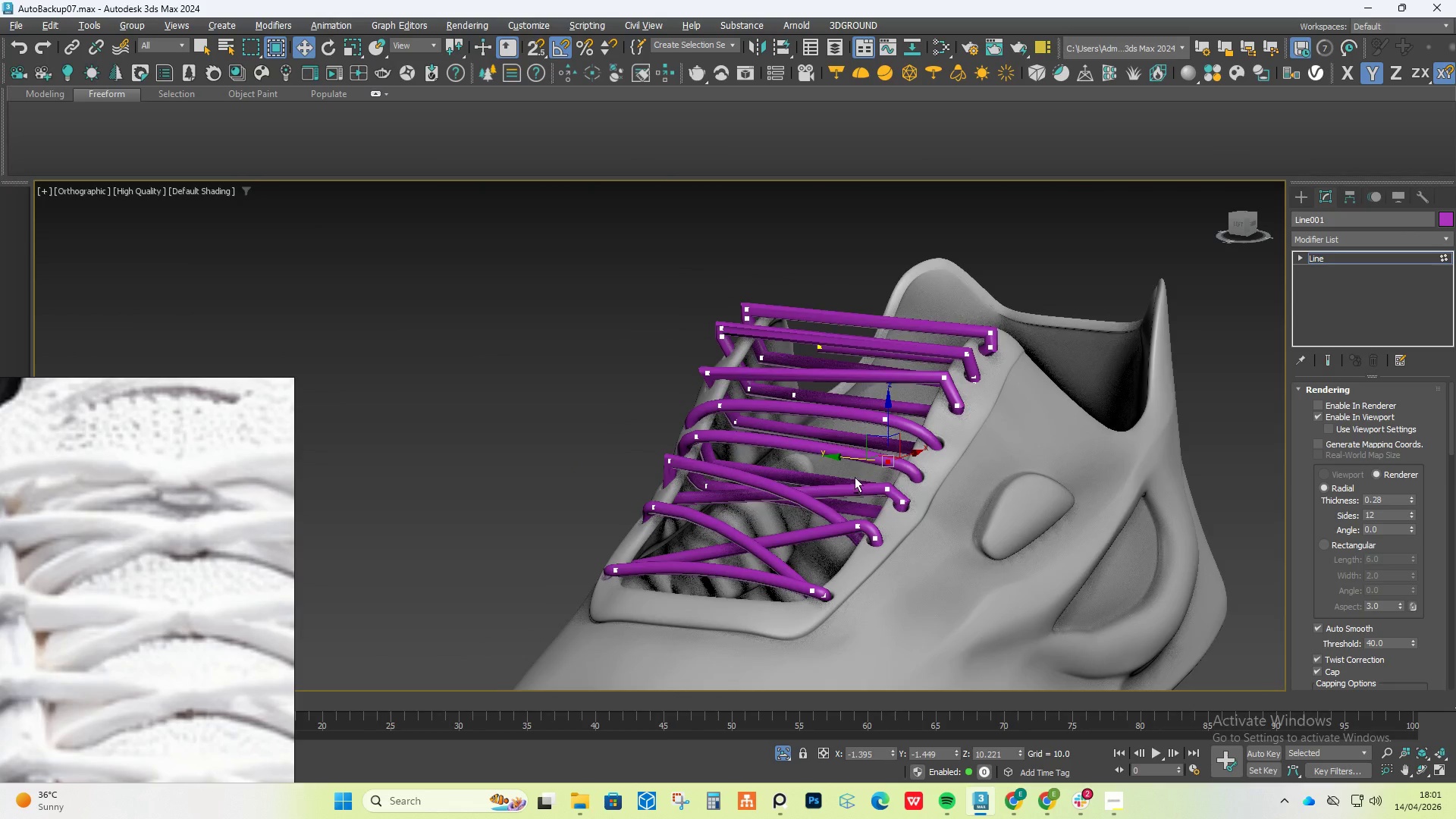 
scroll: coordinate [631, 500], scroll_direction: up, amount: 4.0
 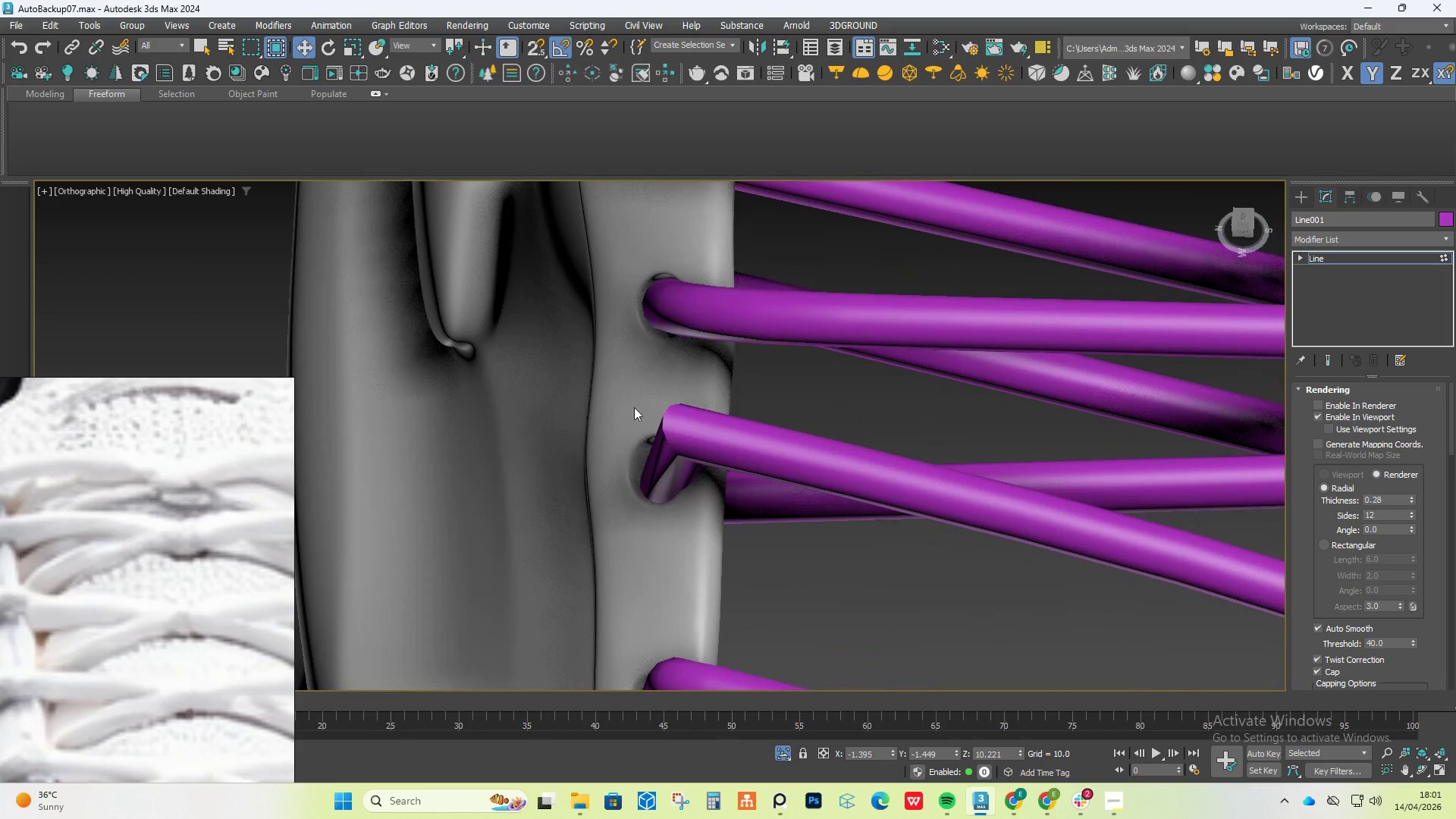 
left_click_drag(start_coordinate=[635, 410], to_coordinate=[711, 460])
 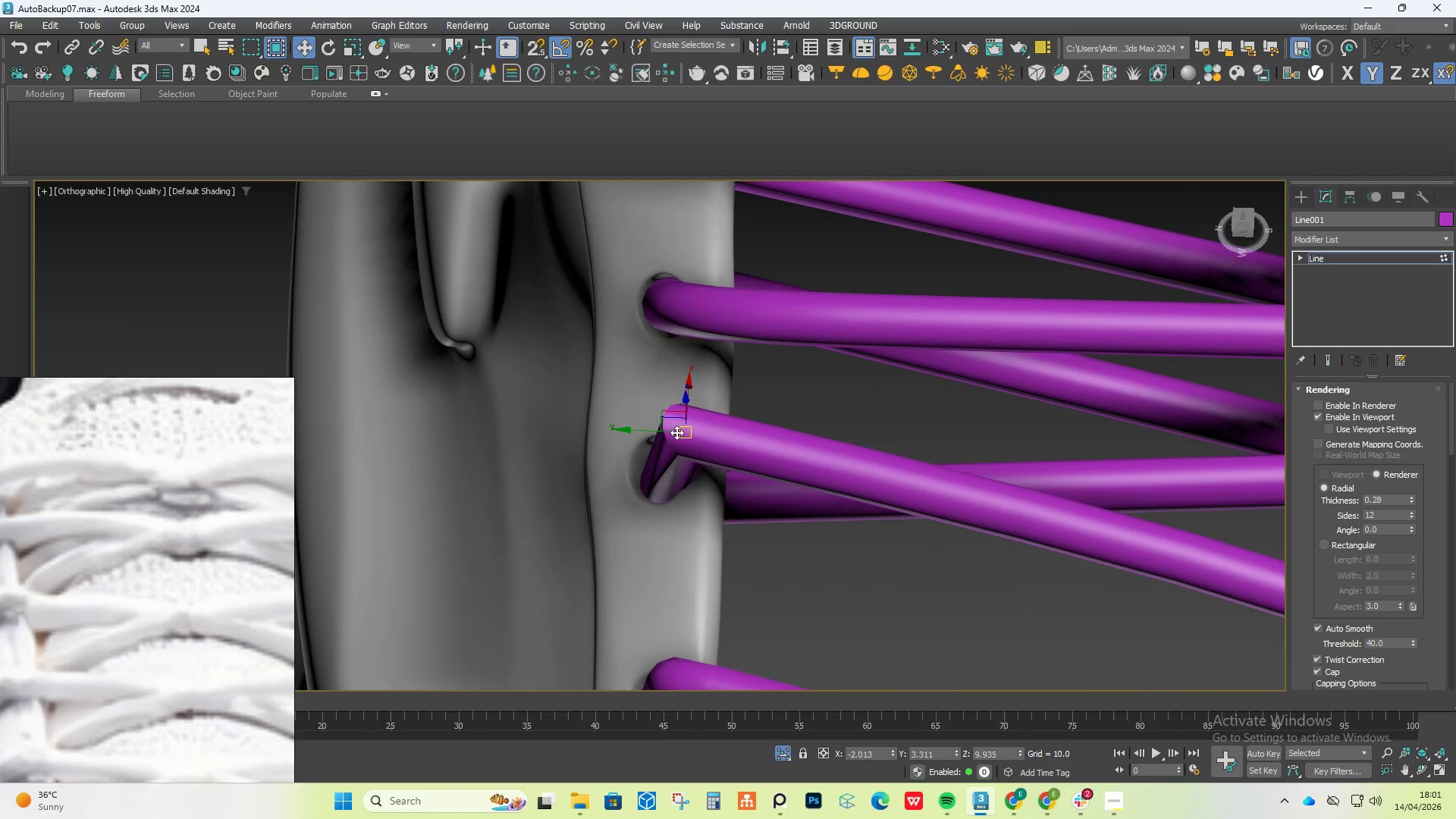 
right_click([676, 431])
 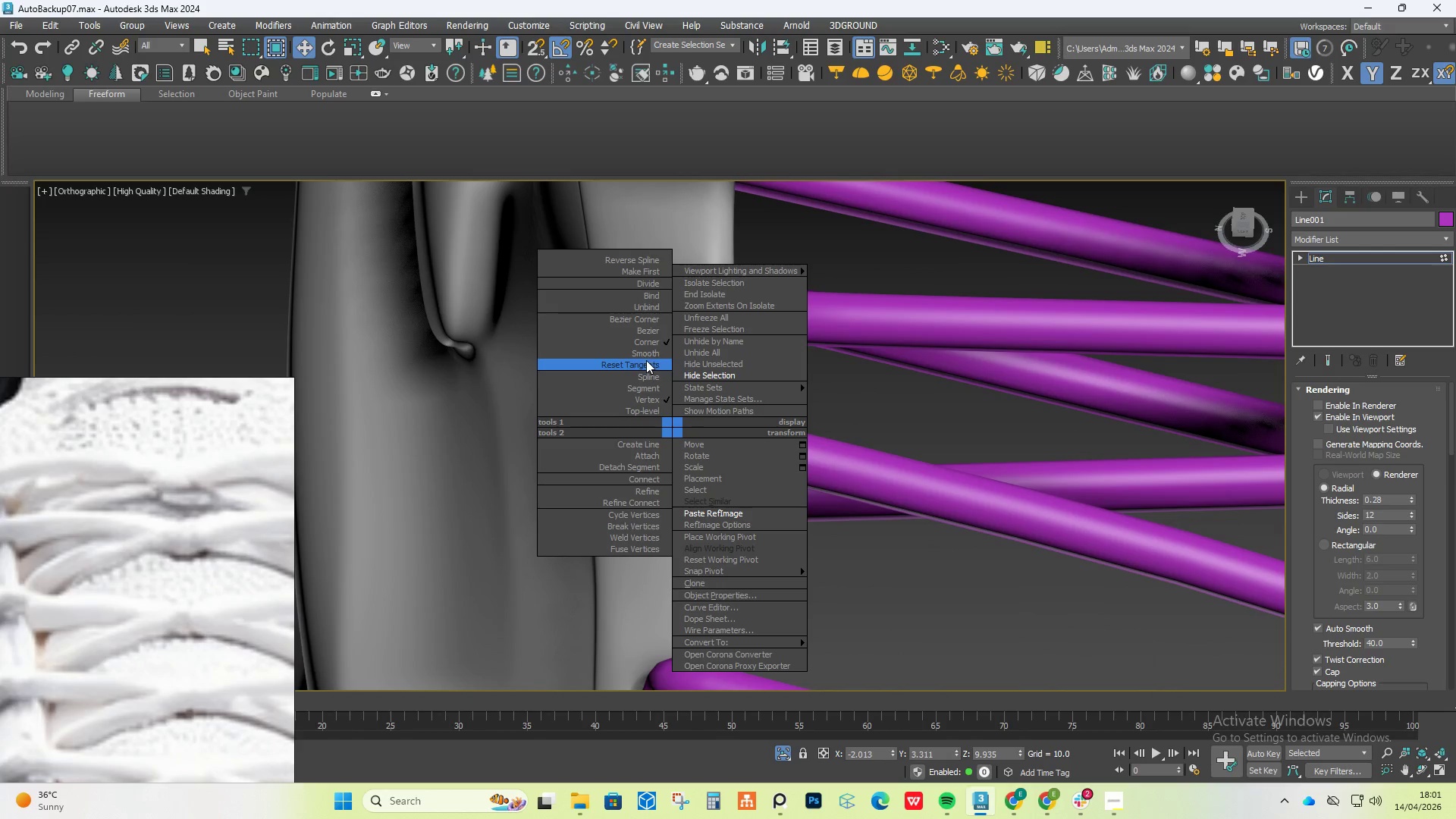 
left_click([646, 356])
 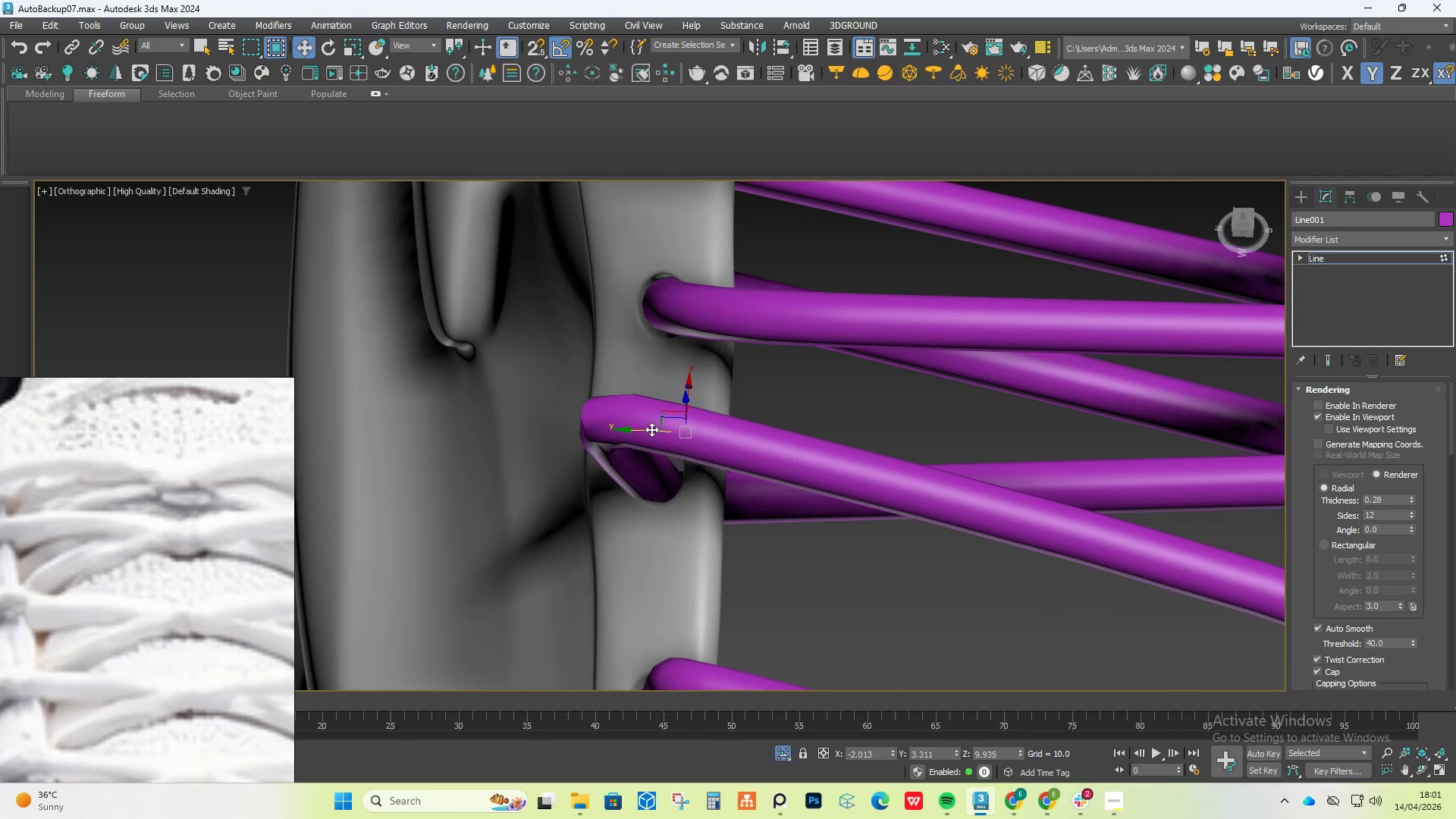 
left_click_drag(start_coordinate=[647, 428], to_coordinate=[764, 484])
 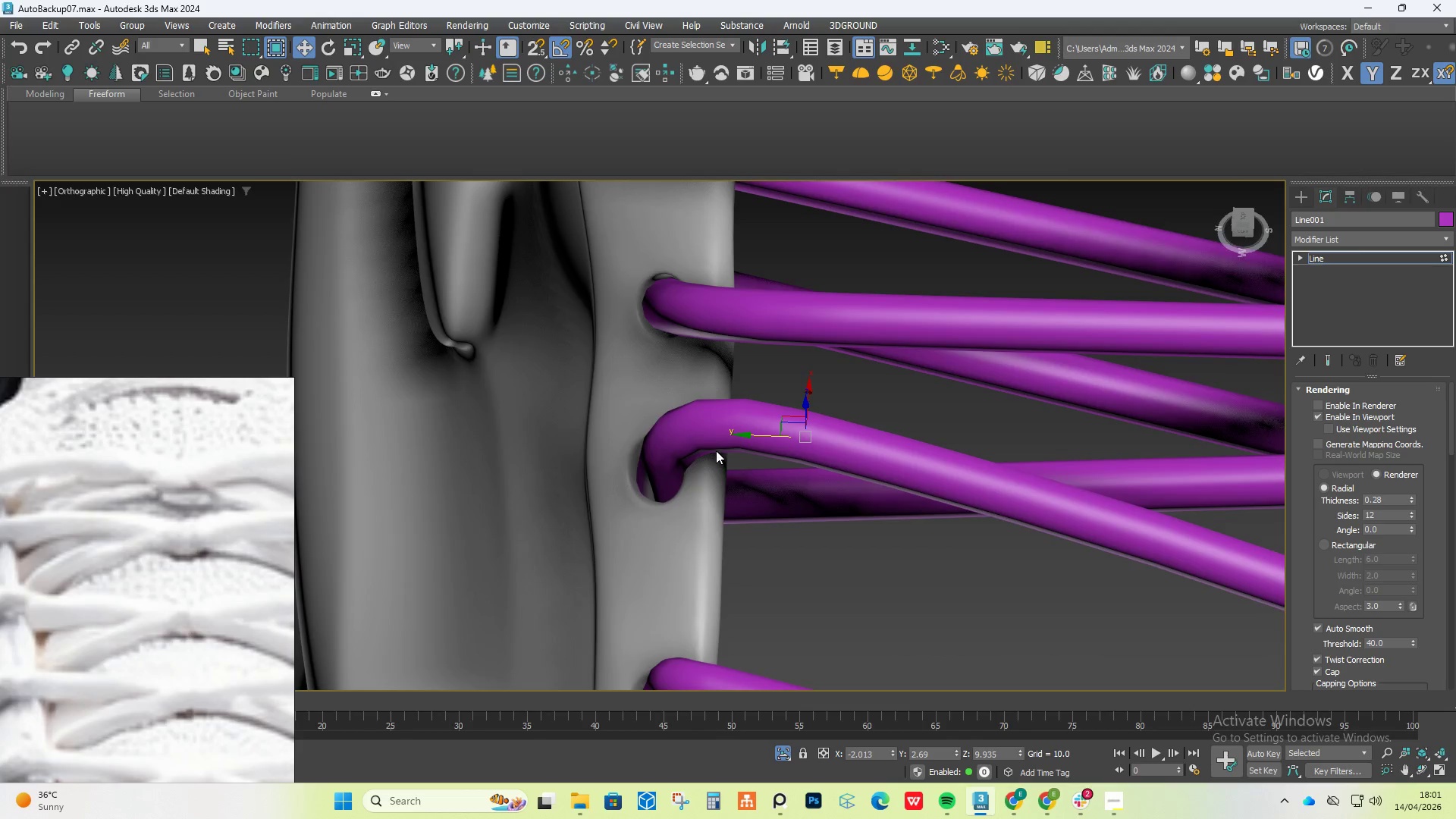 
scroll: coordinate [716, 450], scroll_direction: down, amount: 2.0
 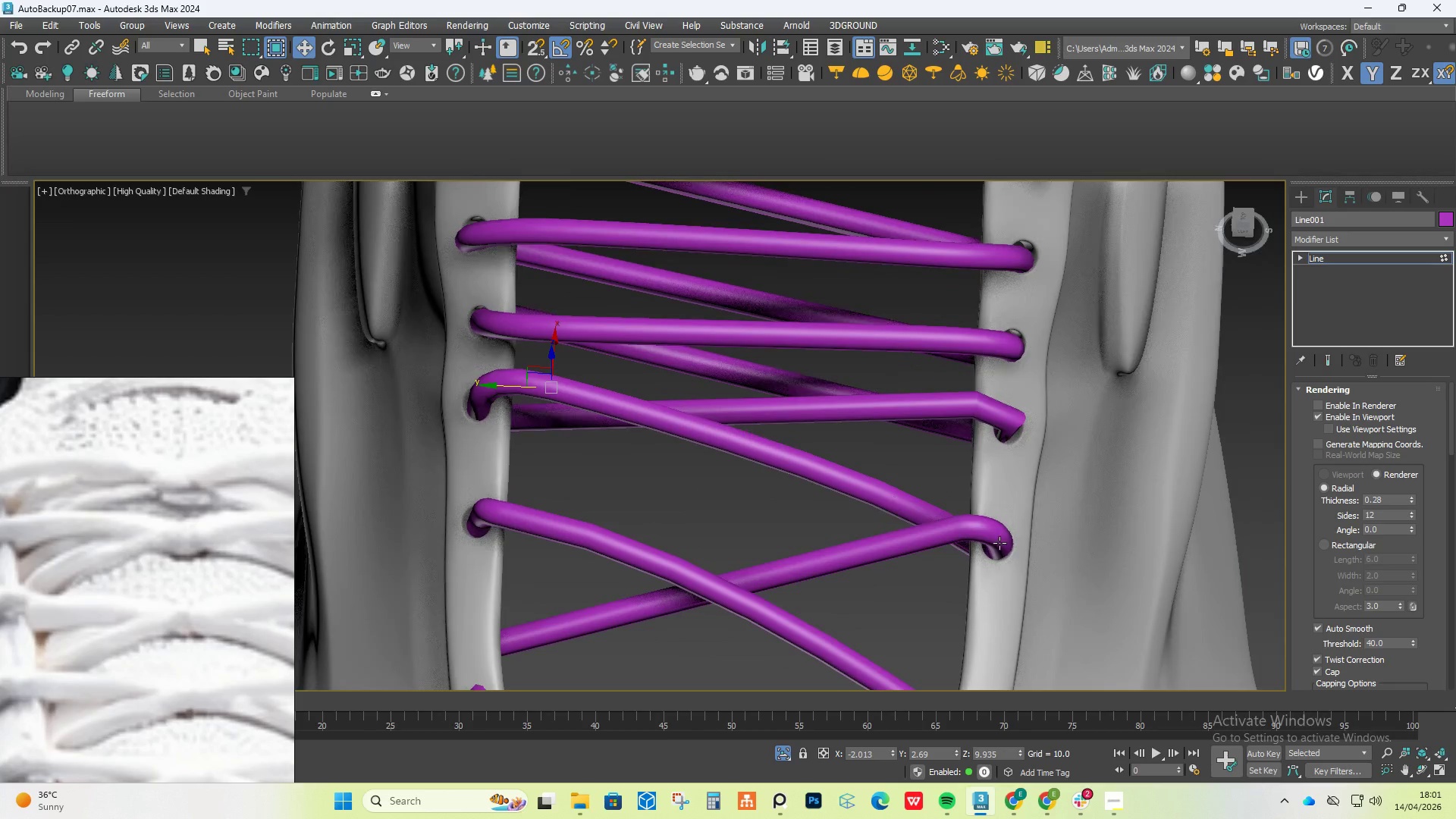 
scroll: coordinate [1003, 544], scroll_direction: none, amount: 0.0
 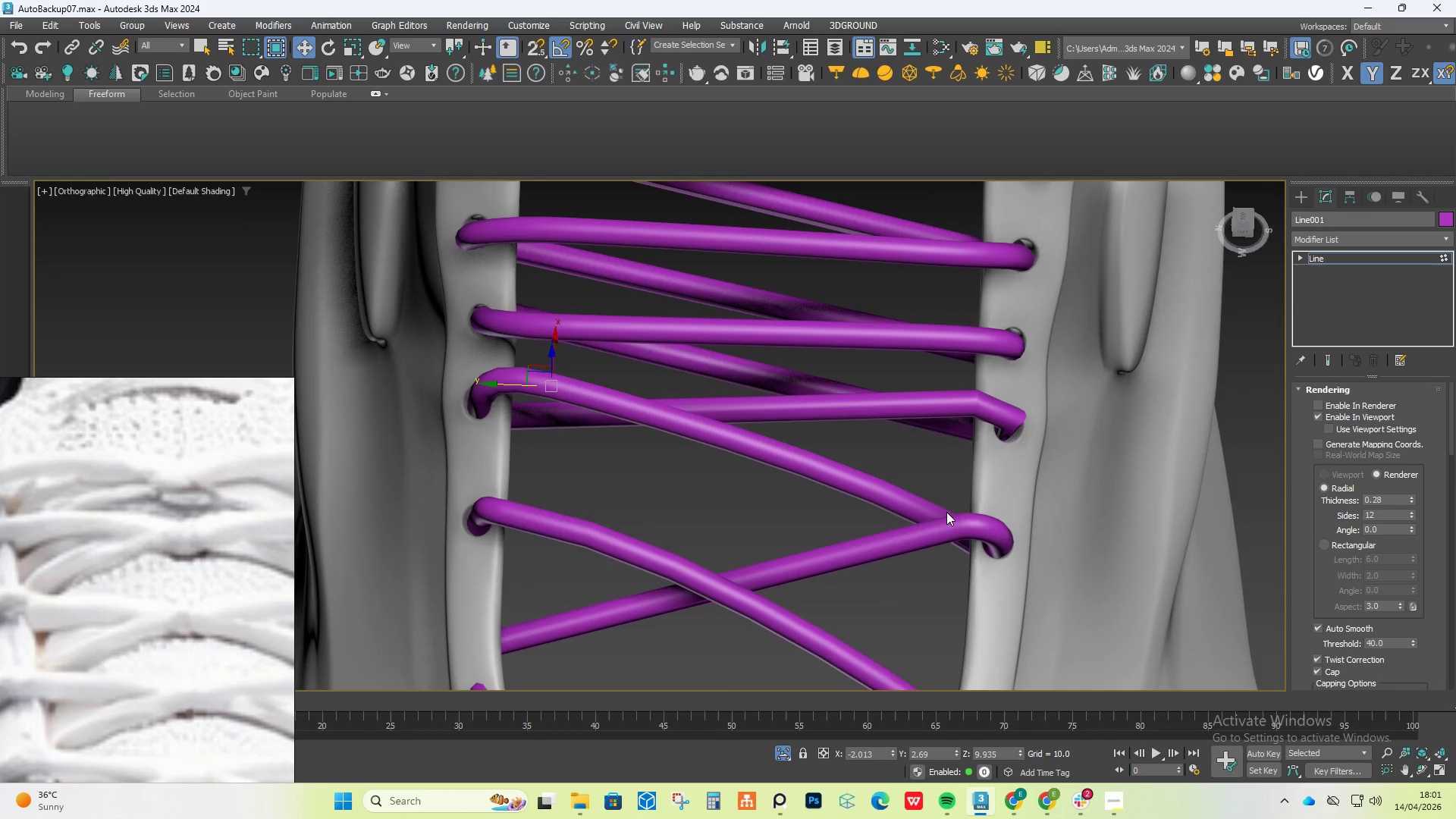 
left_click_drag(start_coordinate=[943, 505], to_coordinate=[974, 534])
 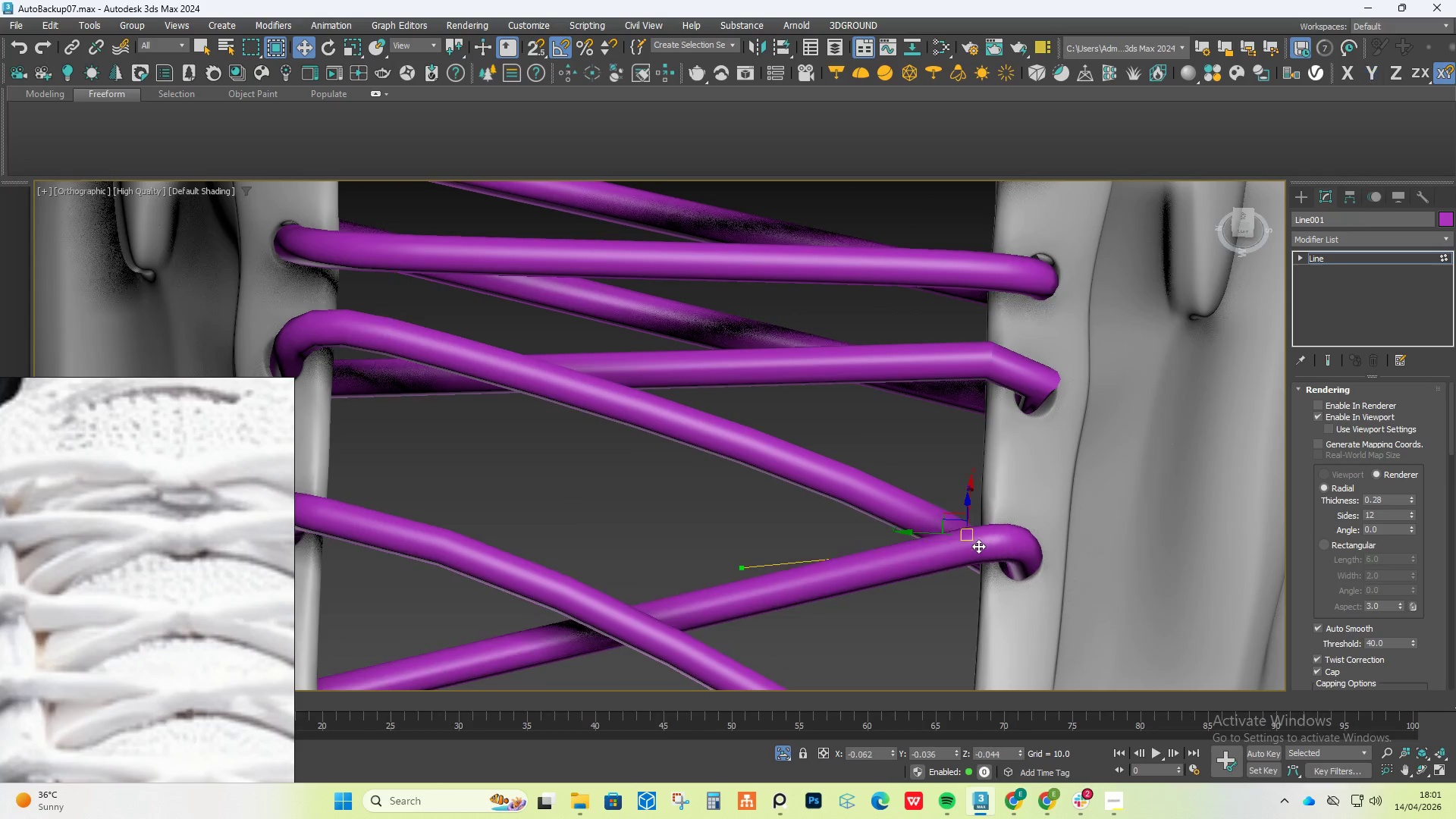 
scroll: coordinate [944, 506], scroll_direction: up, amount: 1.0
 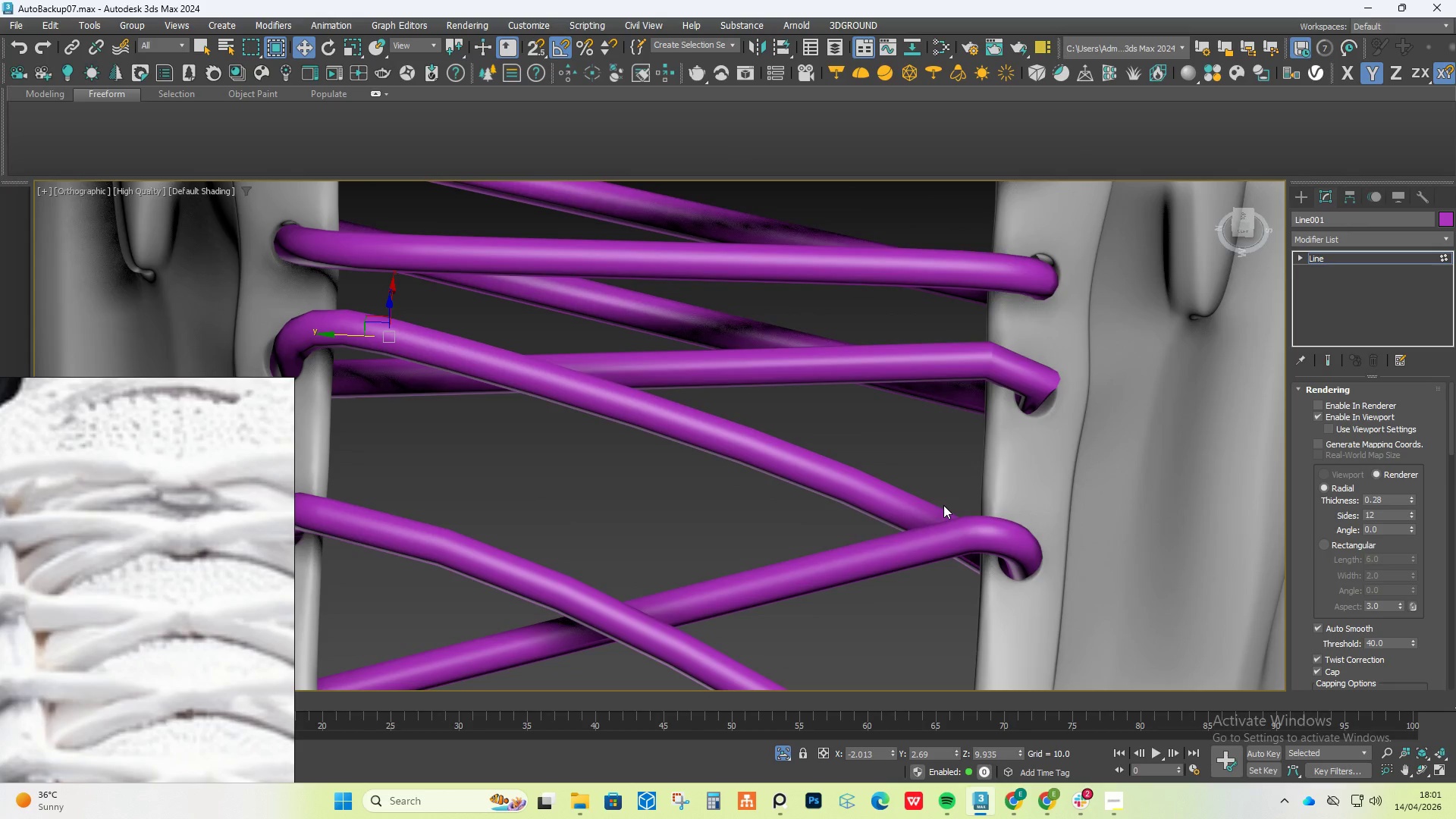 
left_click_drag(start_coordinate=[973, 535], to_coordinate=[980, 547])
 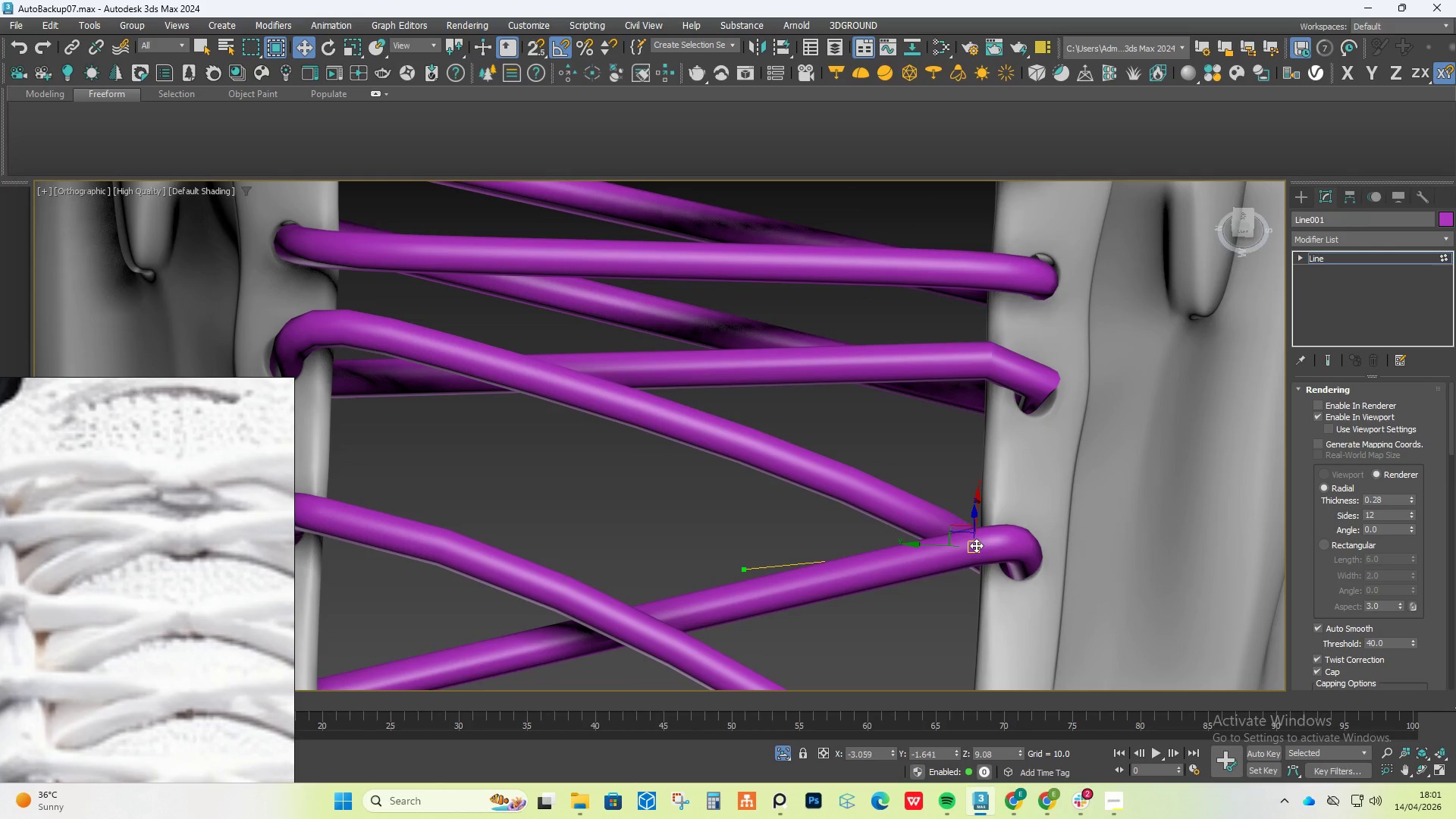 
left_click([976, 545])
 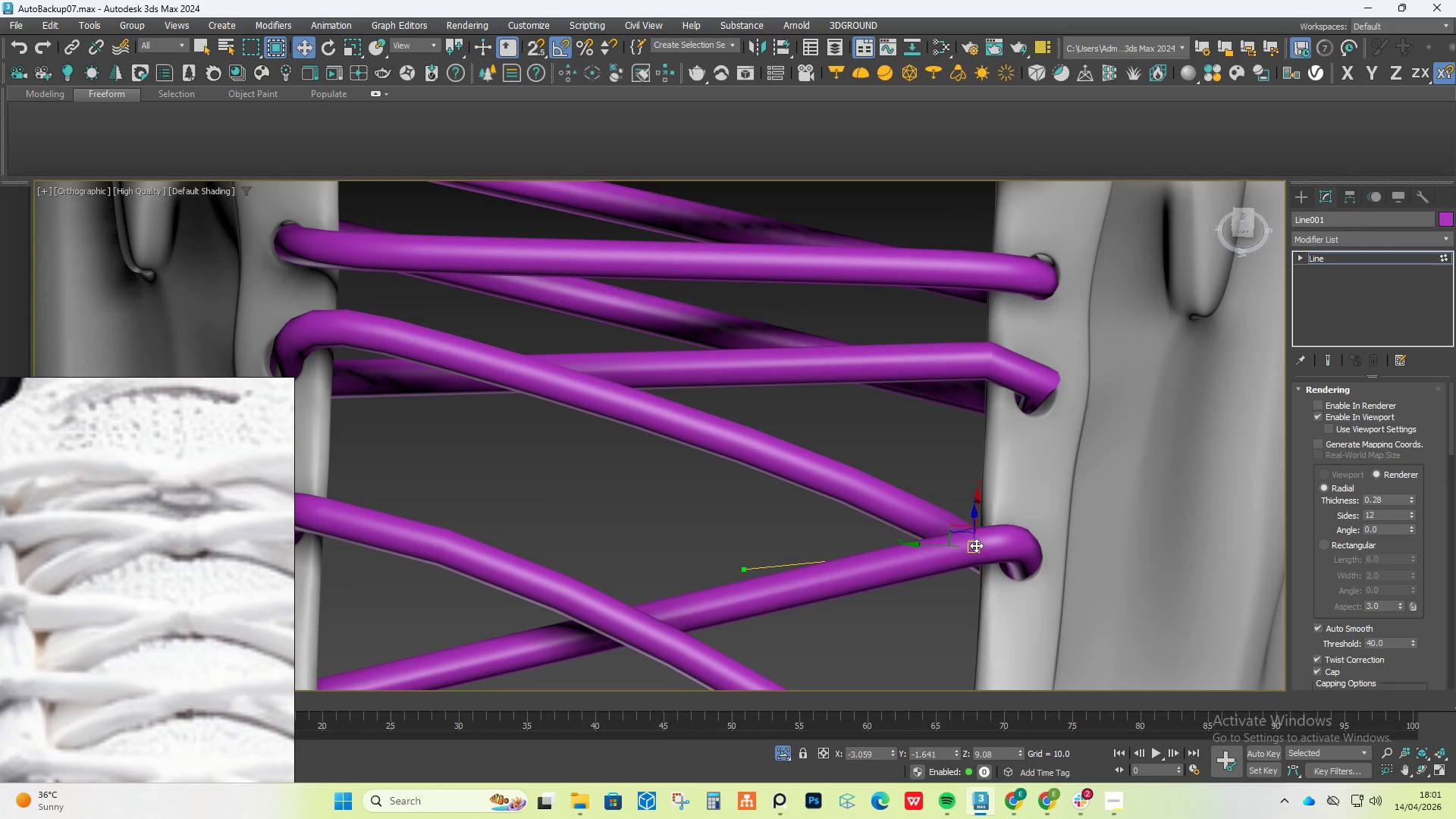 
key(Delete)
 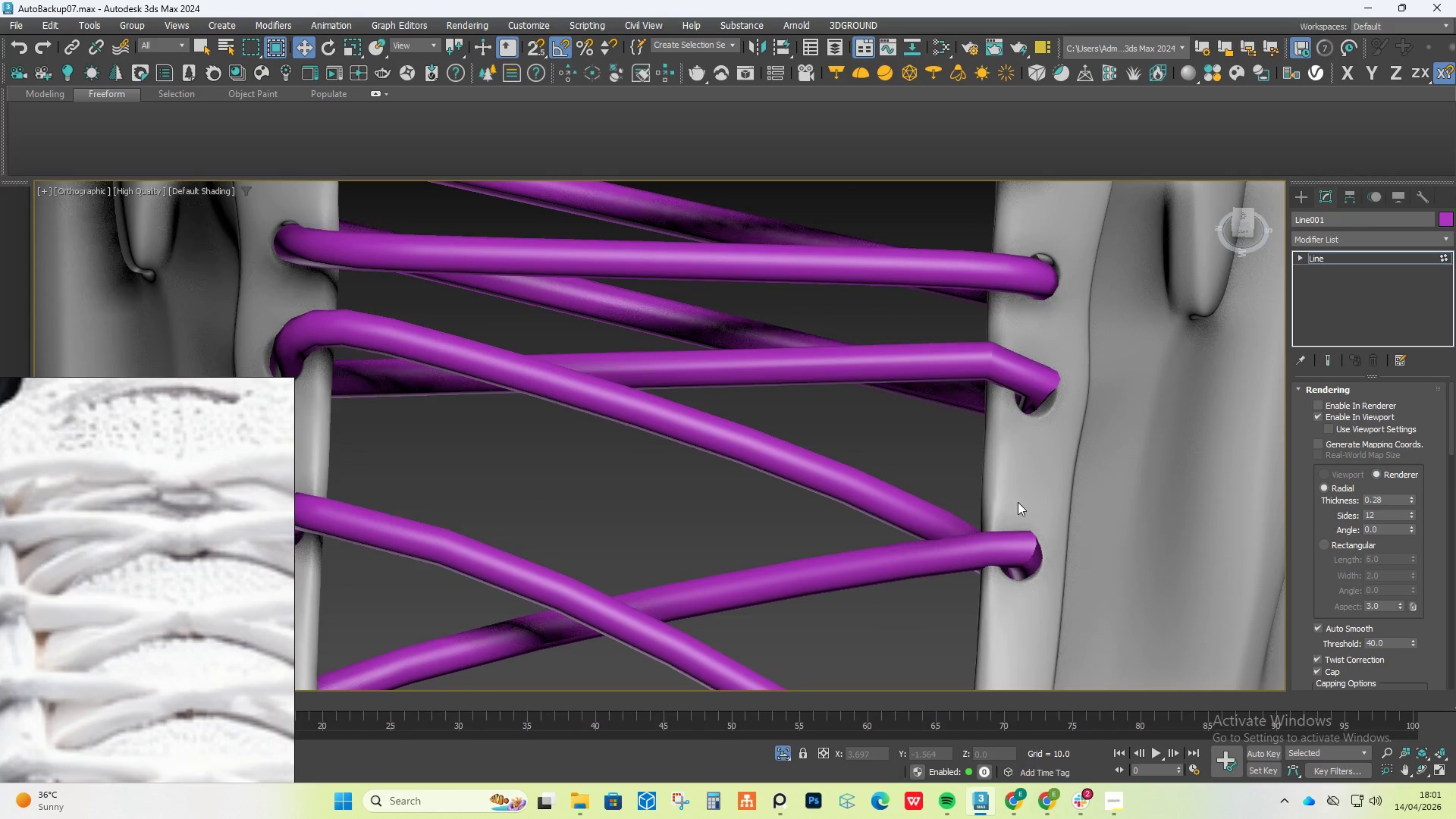 
left_click_drag(start_coordinate=[1031, 505], to_coordinate=[1049, 576])
 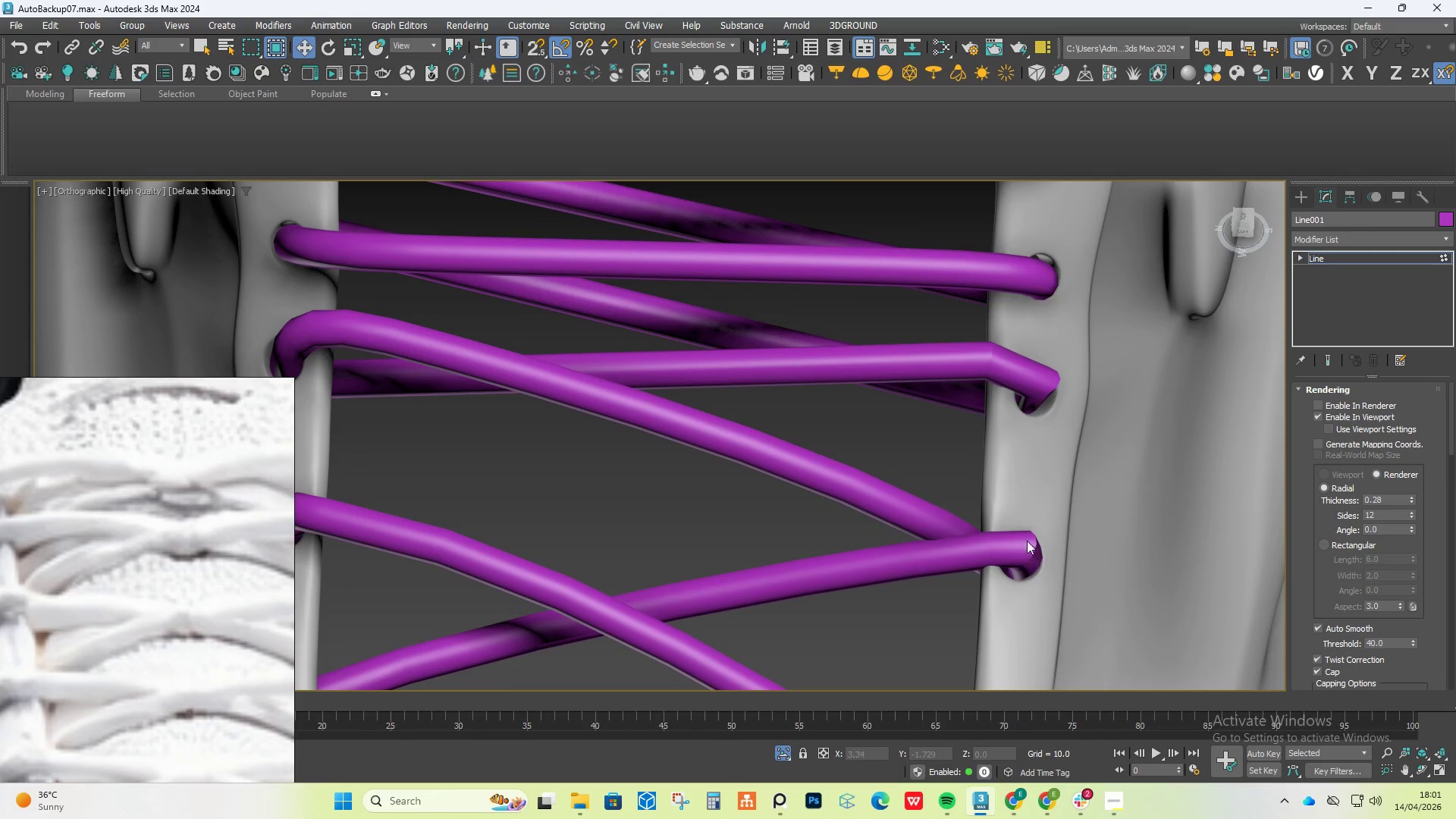 
left_click_drag(start_coordinate=[1009, 527], to_coordinate=[1042, 556])
 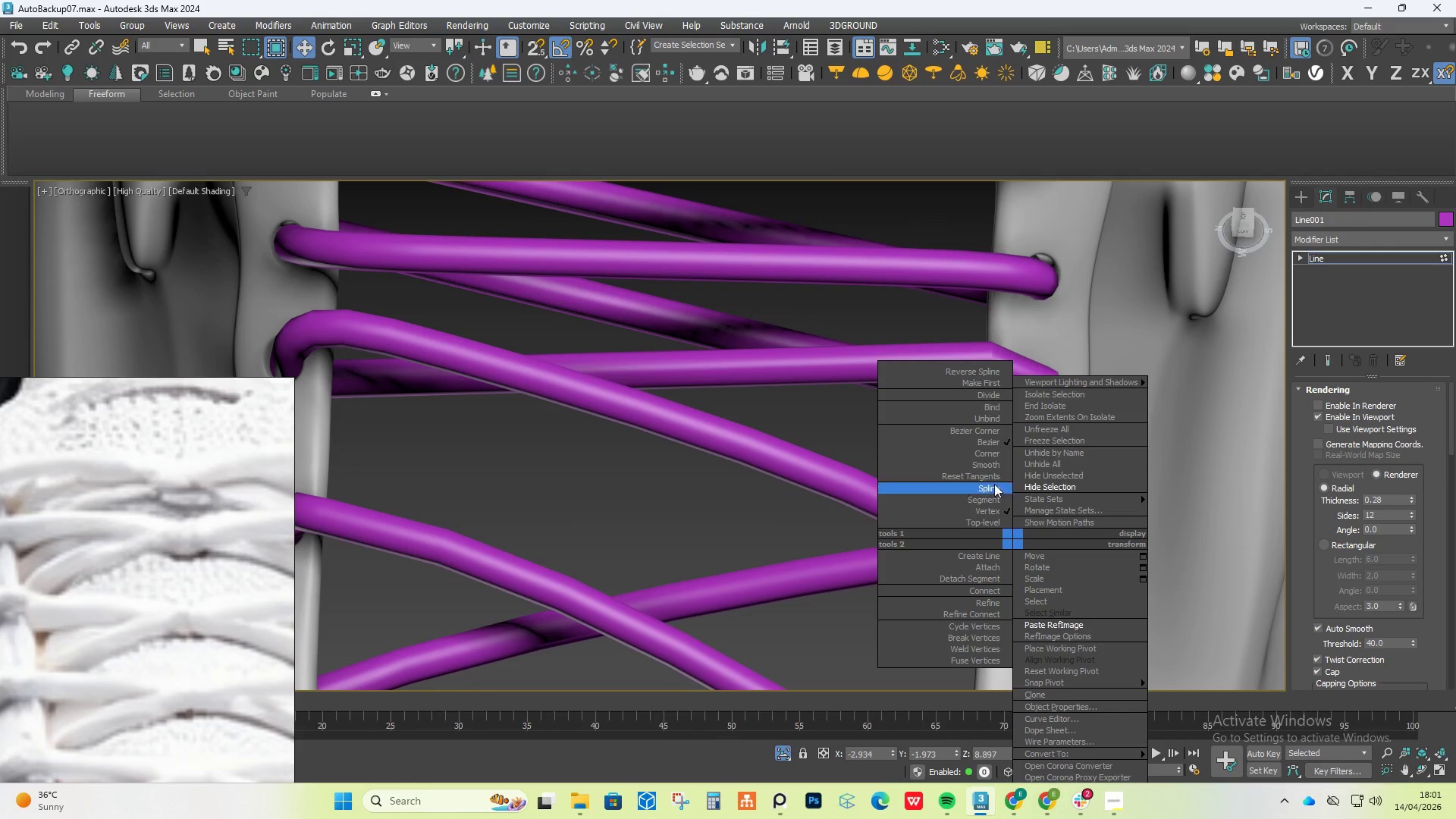 
left_click_drag(start_coordinate=[993, 467], to_coordinate=[993, 477])
 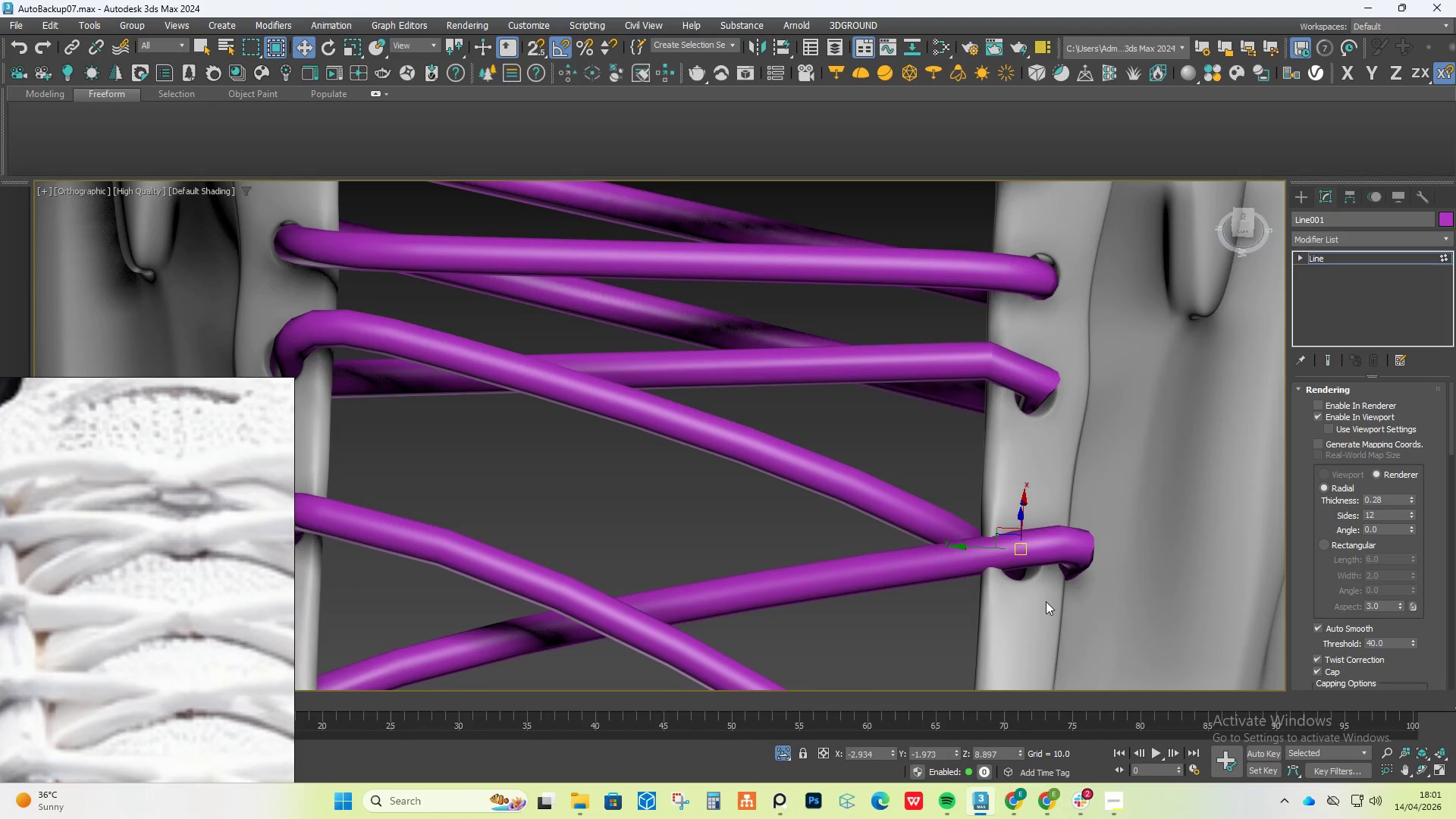 
hold_key(key=AltLeft, duration=0.42)
 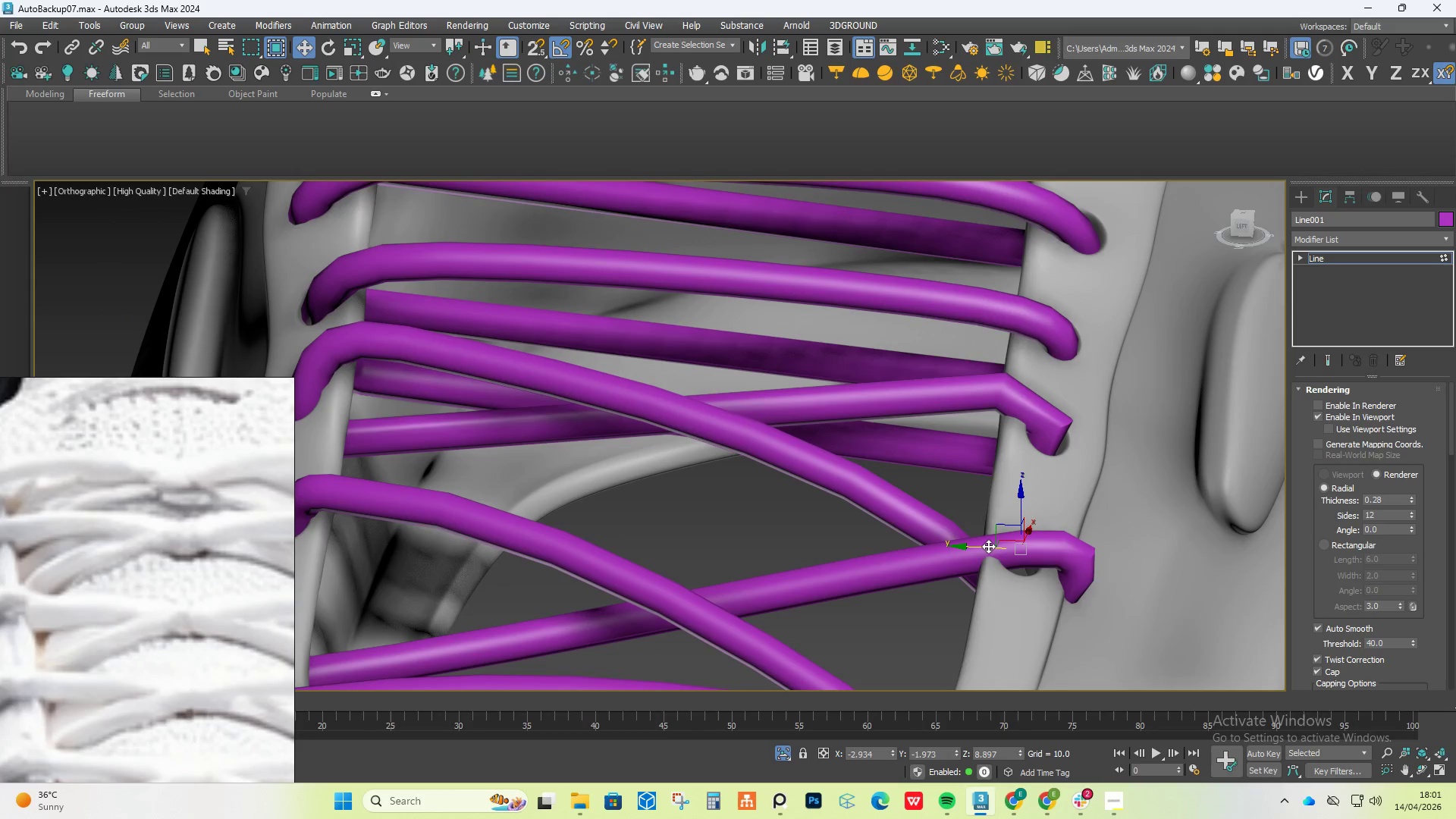 
left_click_drag(start_coordinate=[987, 545], to_coordinate=[912, 528])
 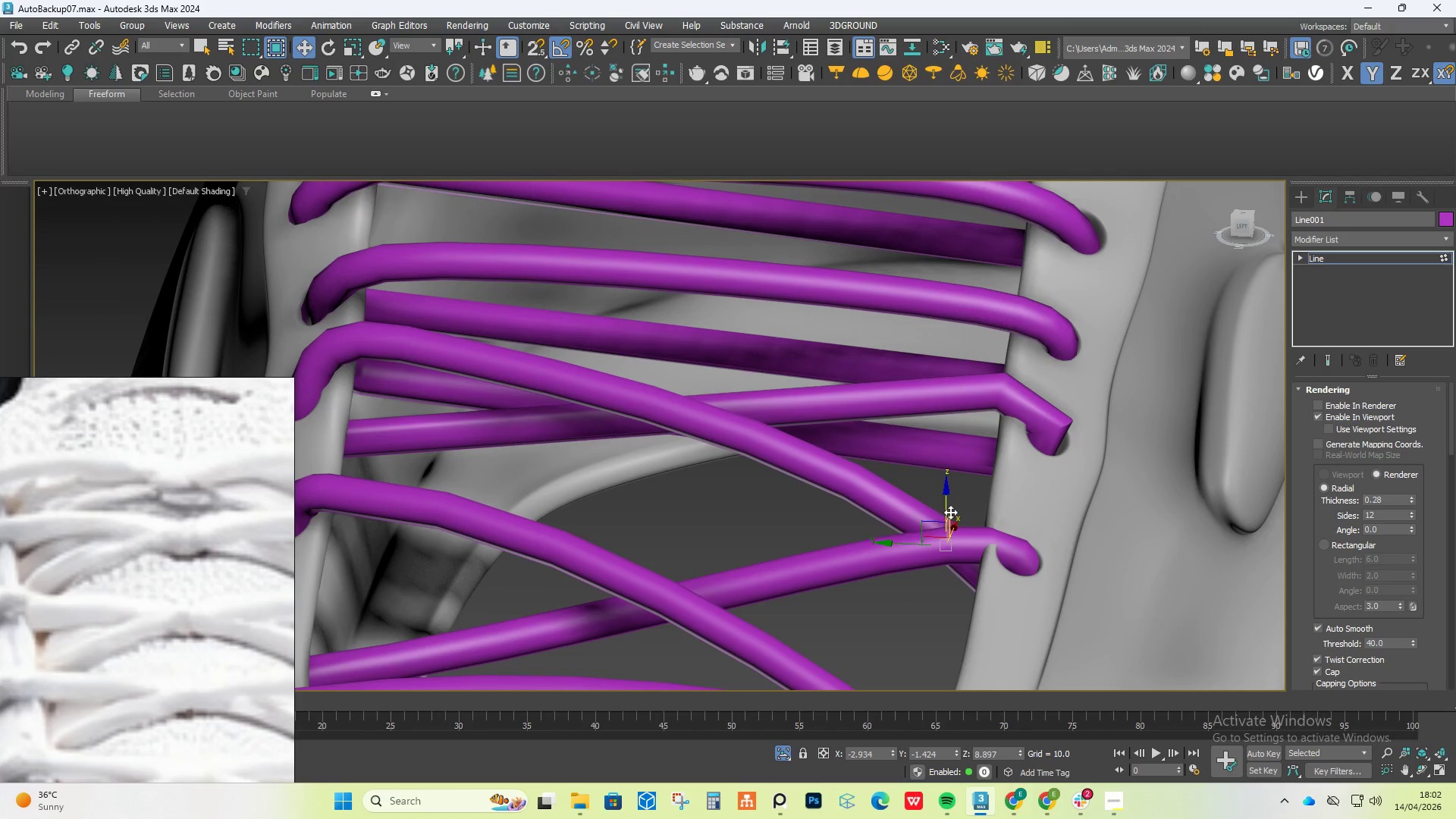 
left_click_drag(start_coordinate=[949, 511], to_coordinate=[943, 488])
 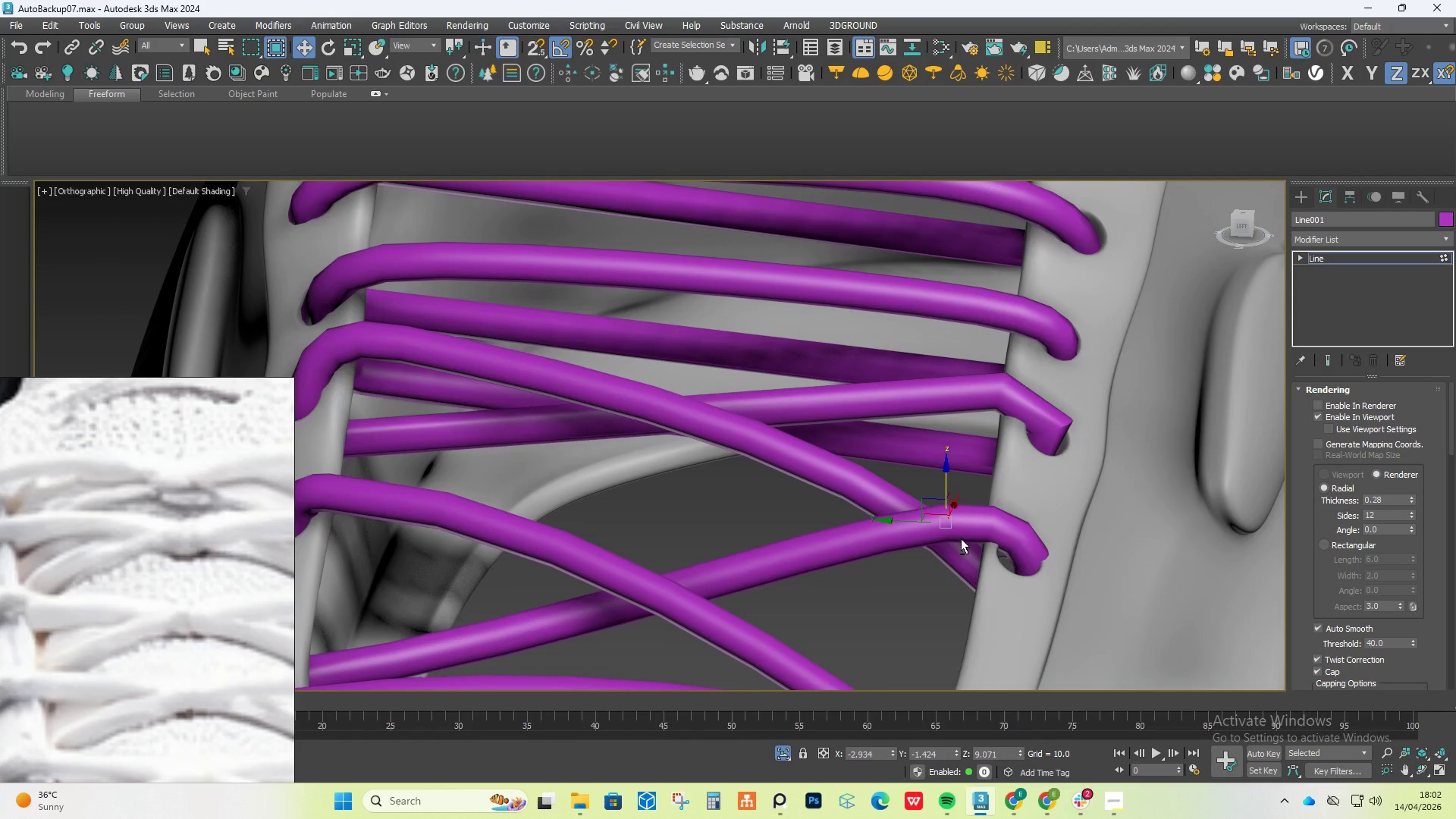 
hold_key(key=AltLeft, duration=0.47)
 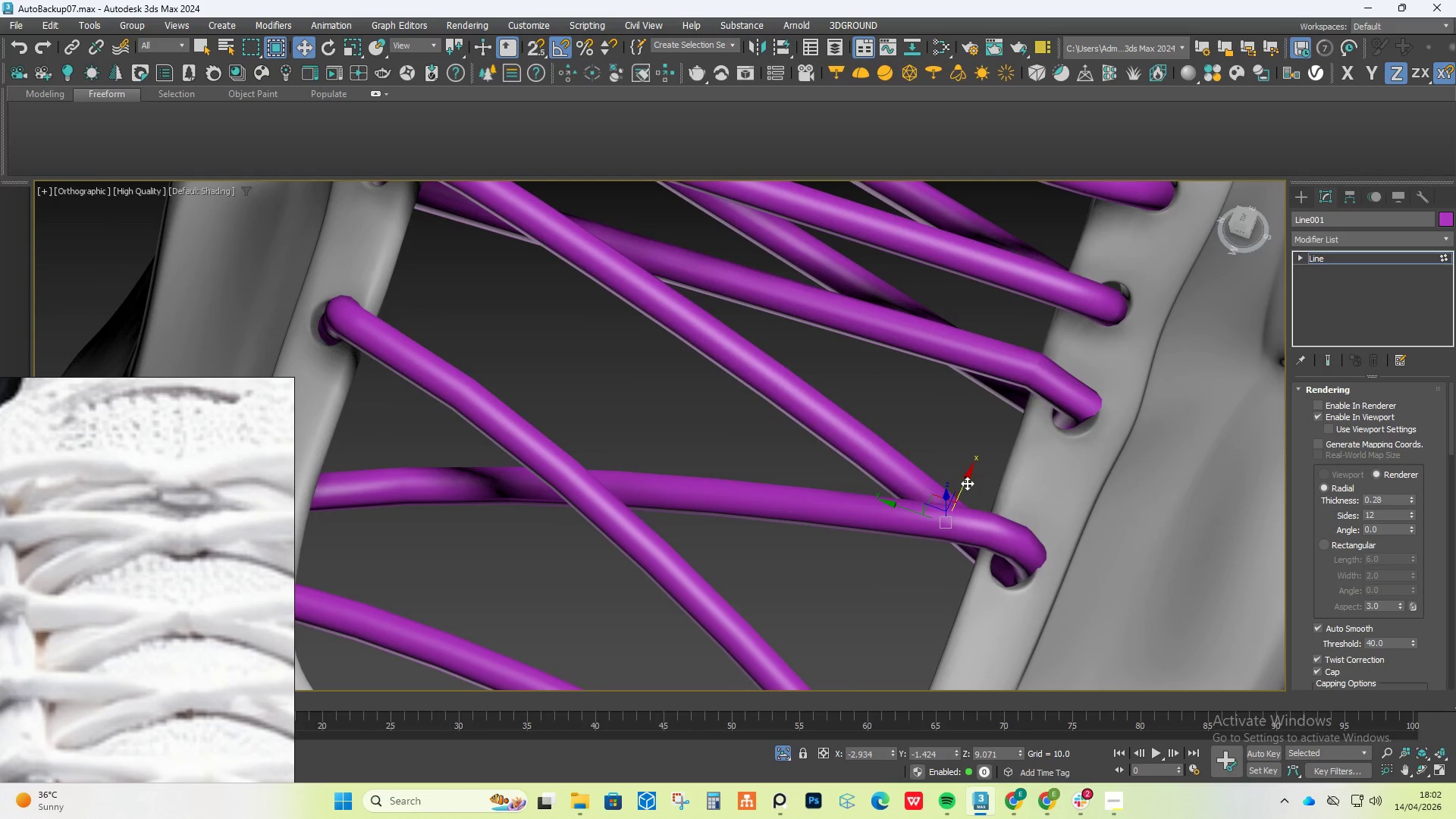 
left_click_drag(start_coordinate=[966, 483], to_coordinate=[938, 507])
 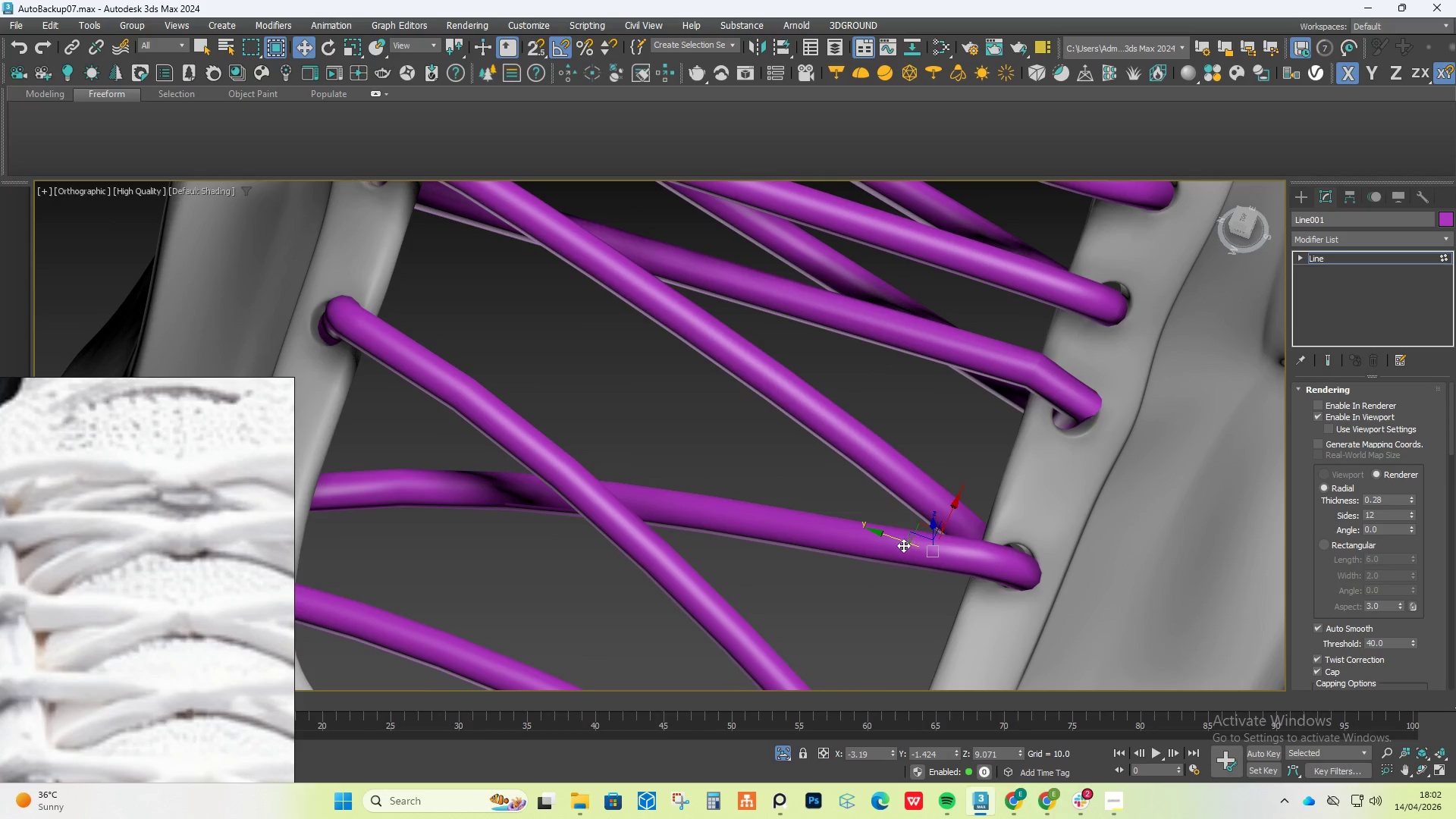 
left_click_drag(start_coordinate=[900, 545], to_coordinate=[885, 527])
 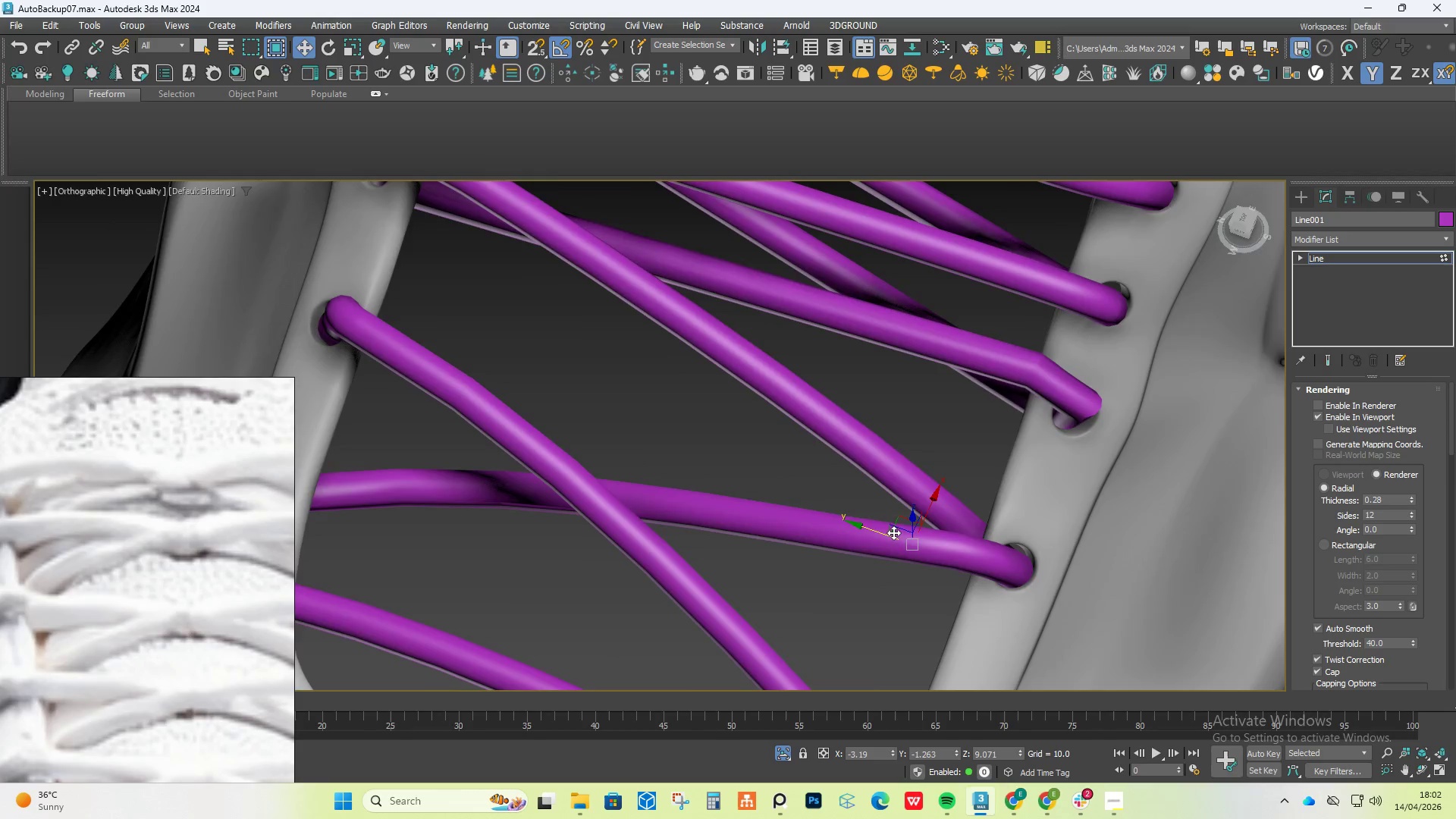 
scroll: coordinate [898, 532], scroll_direction: down, amount: 1.0
 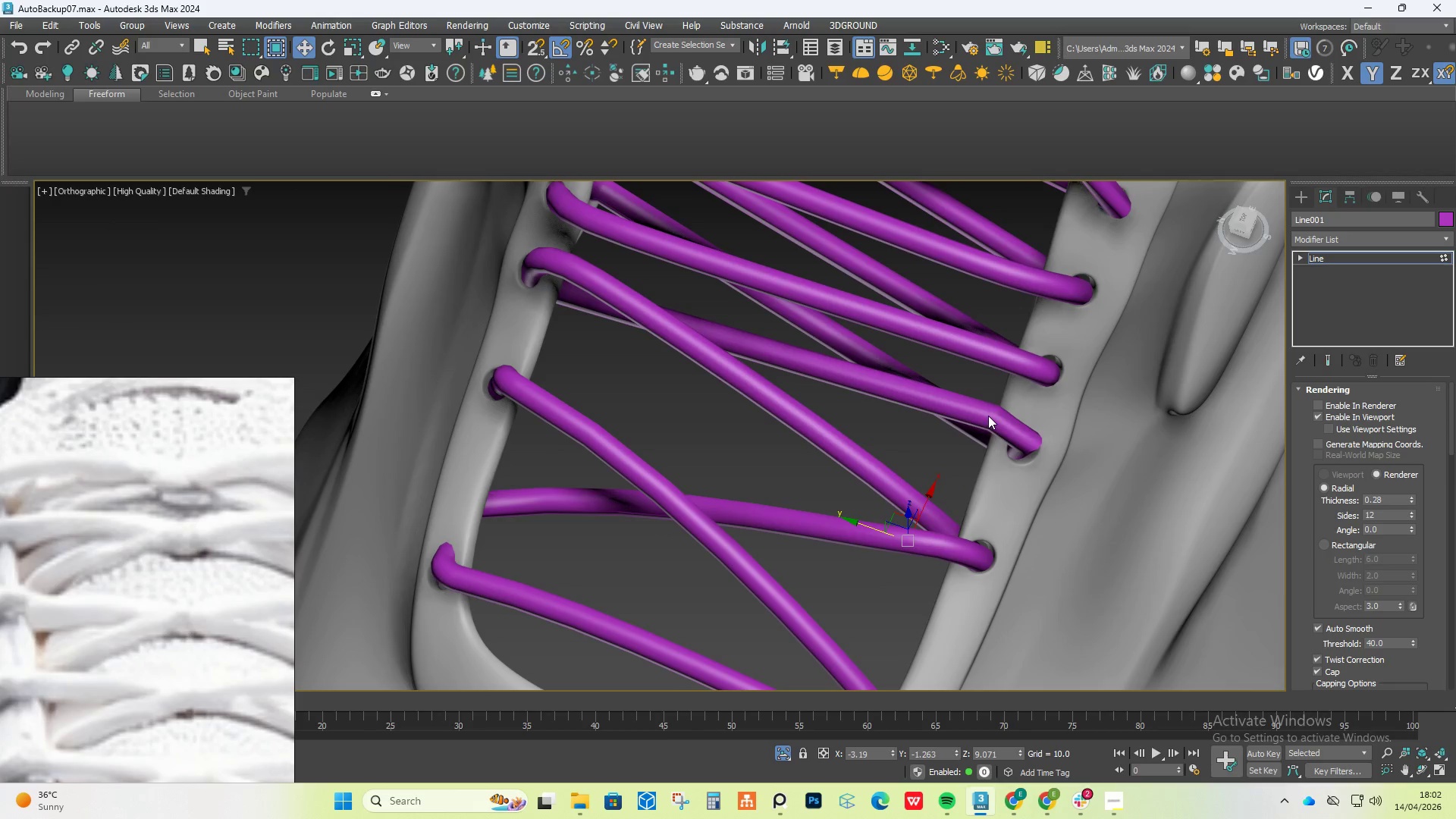 
hold_key(key=AltLeft, duration=0.5)
 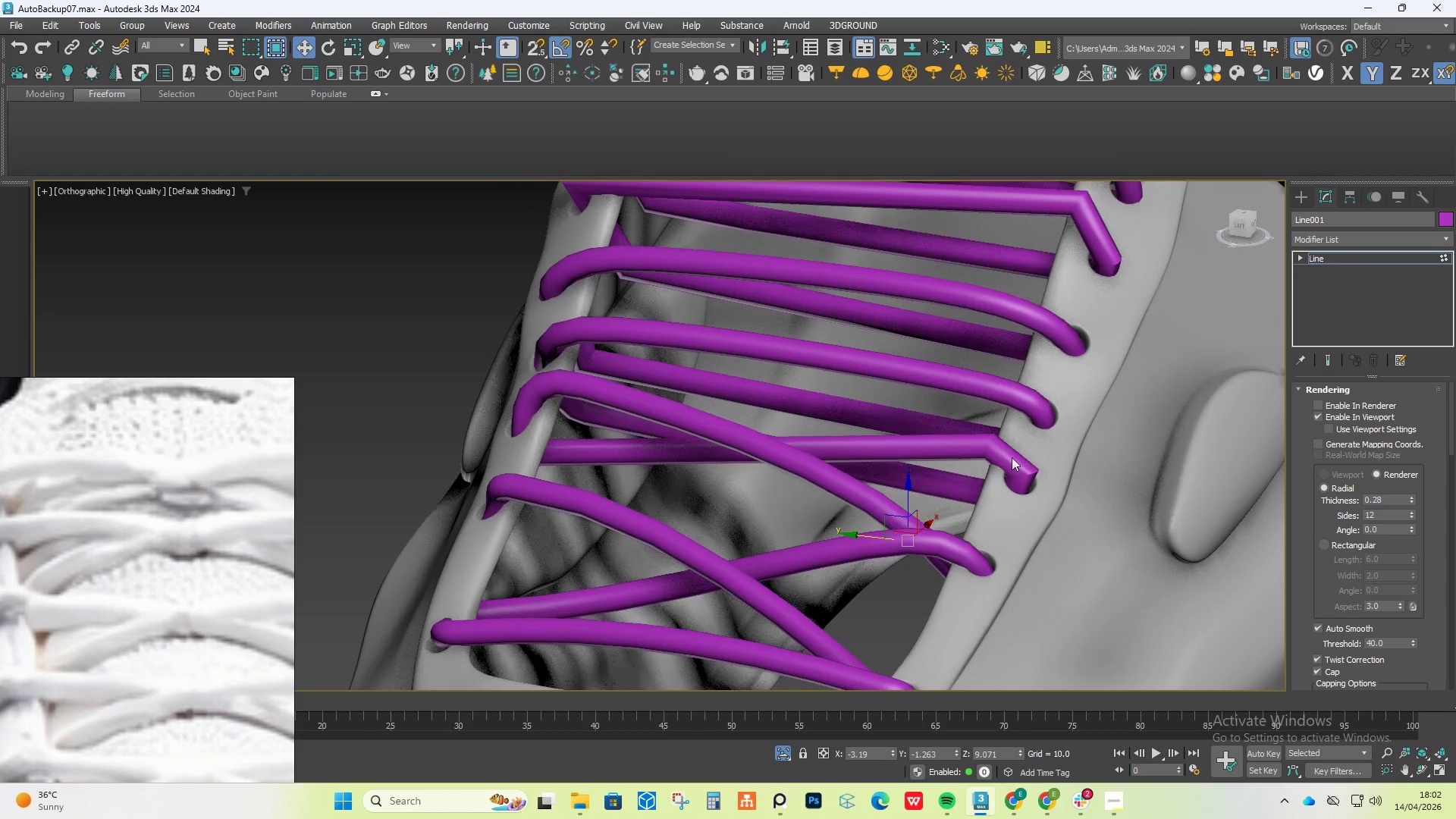 
scroll: coordinate [1021, 465], scroll_direction: up, amount: 4.0
 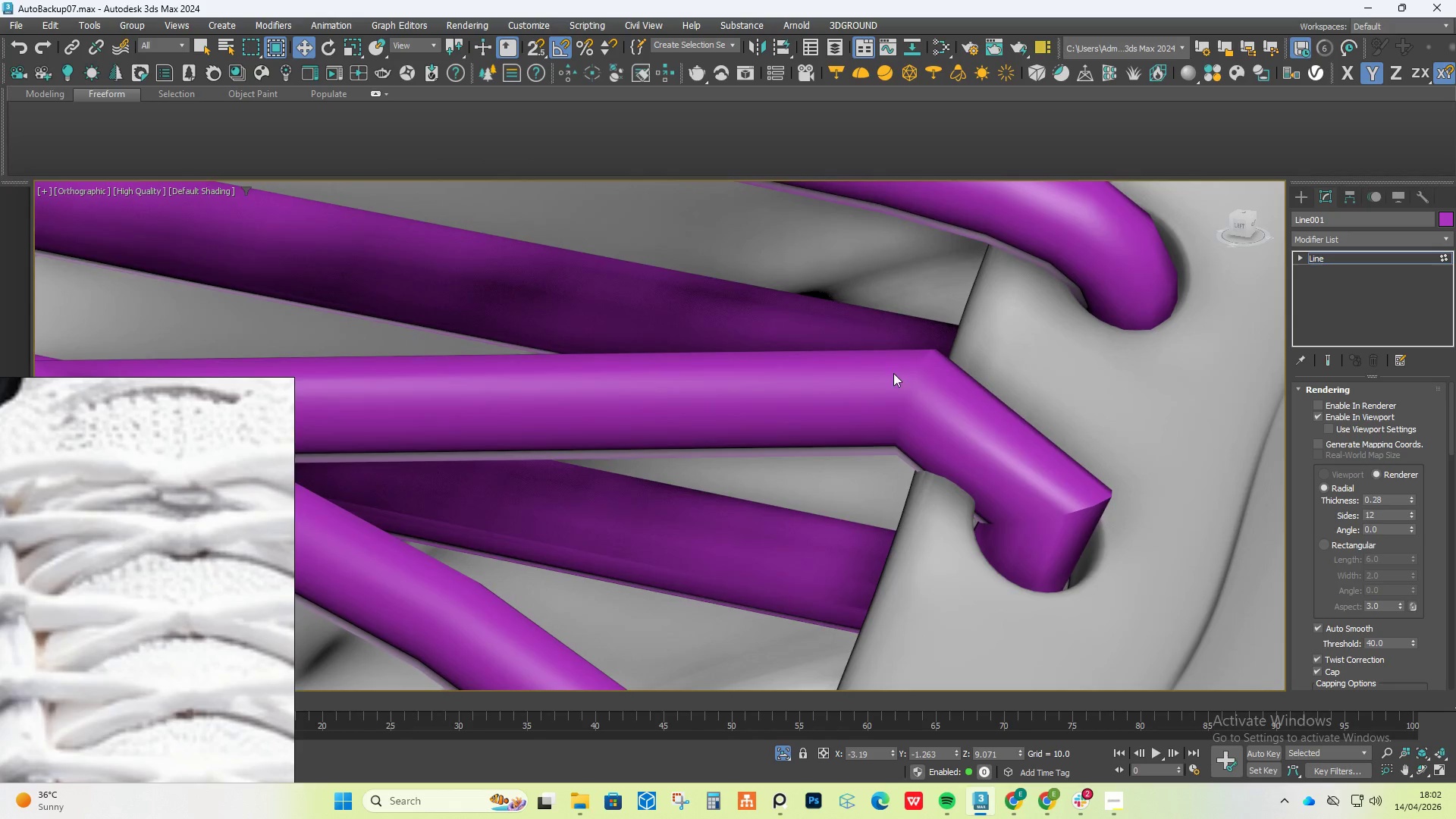 
left_click_drag(start_coordinate=[899, 378], to_coordinate=[972, 442])
 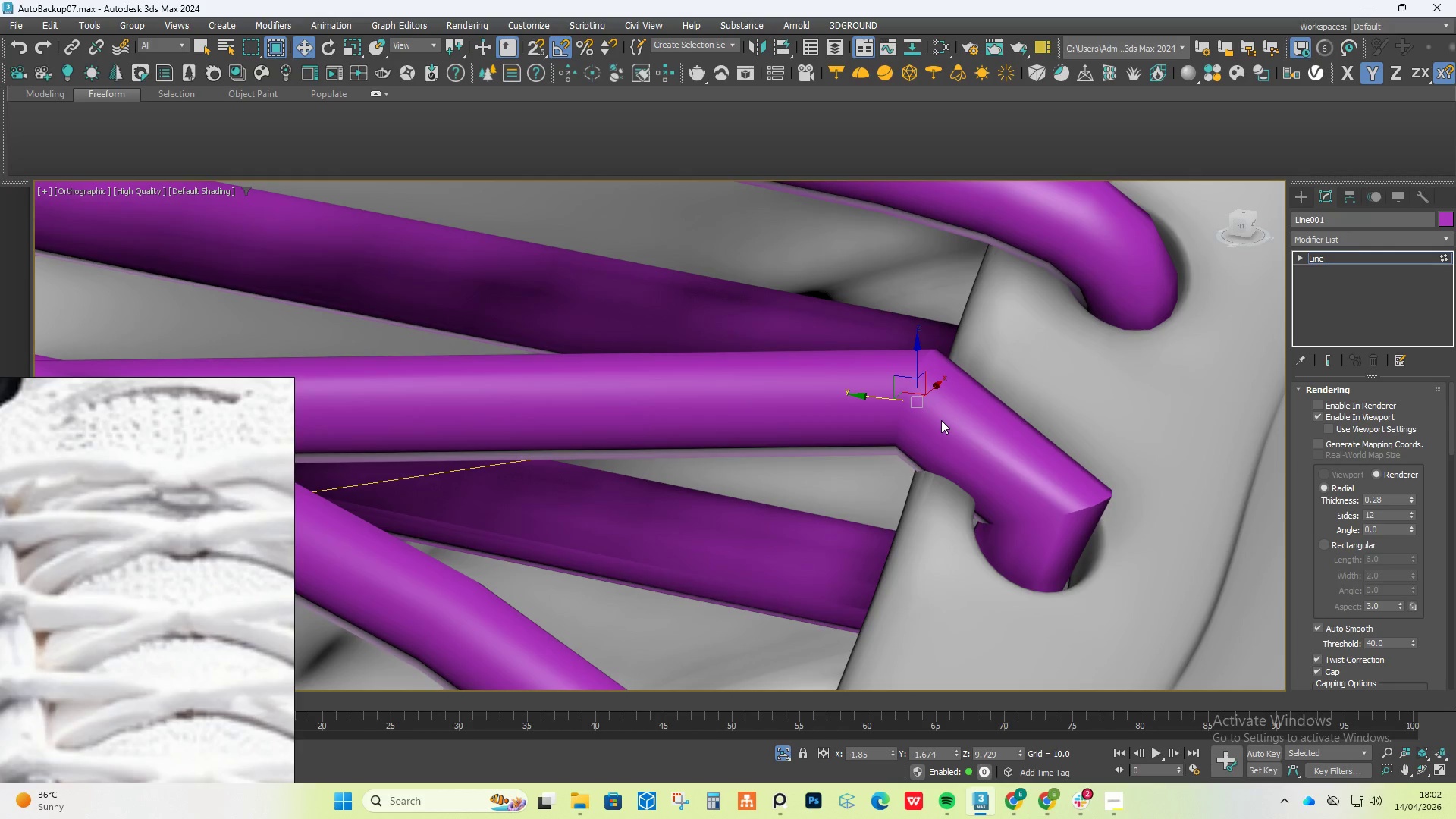 
key(Delete)
 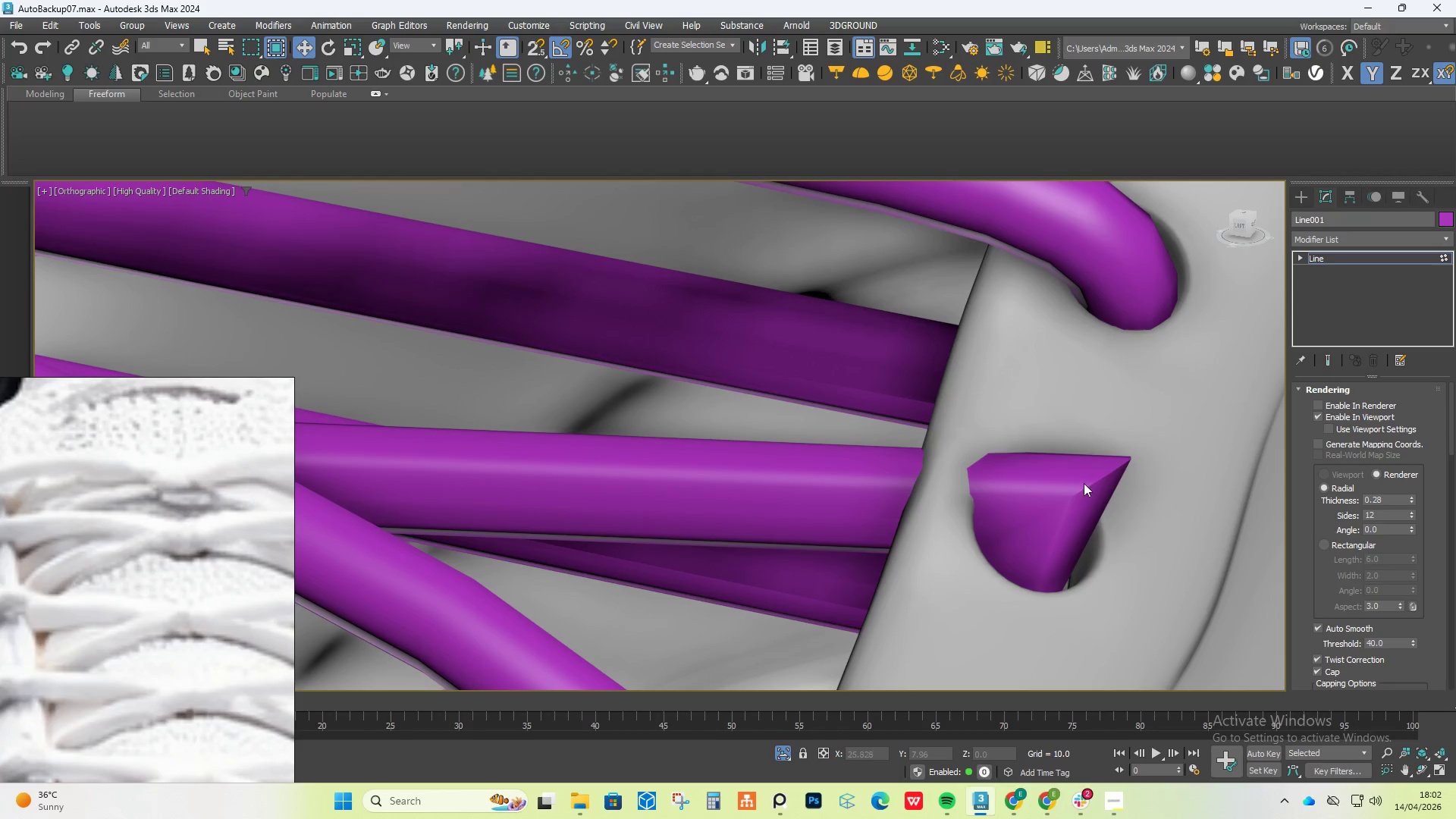 
left_click_drag(start_coordinate=[1153, 416], to_coordinate=[1015, 537])
 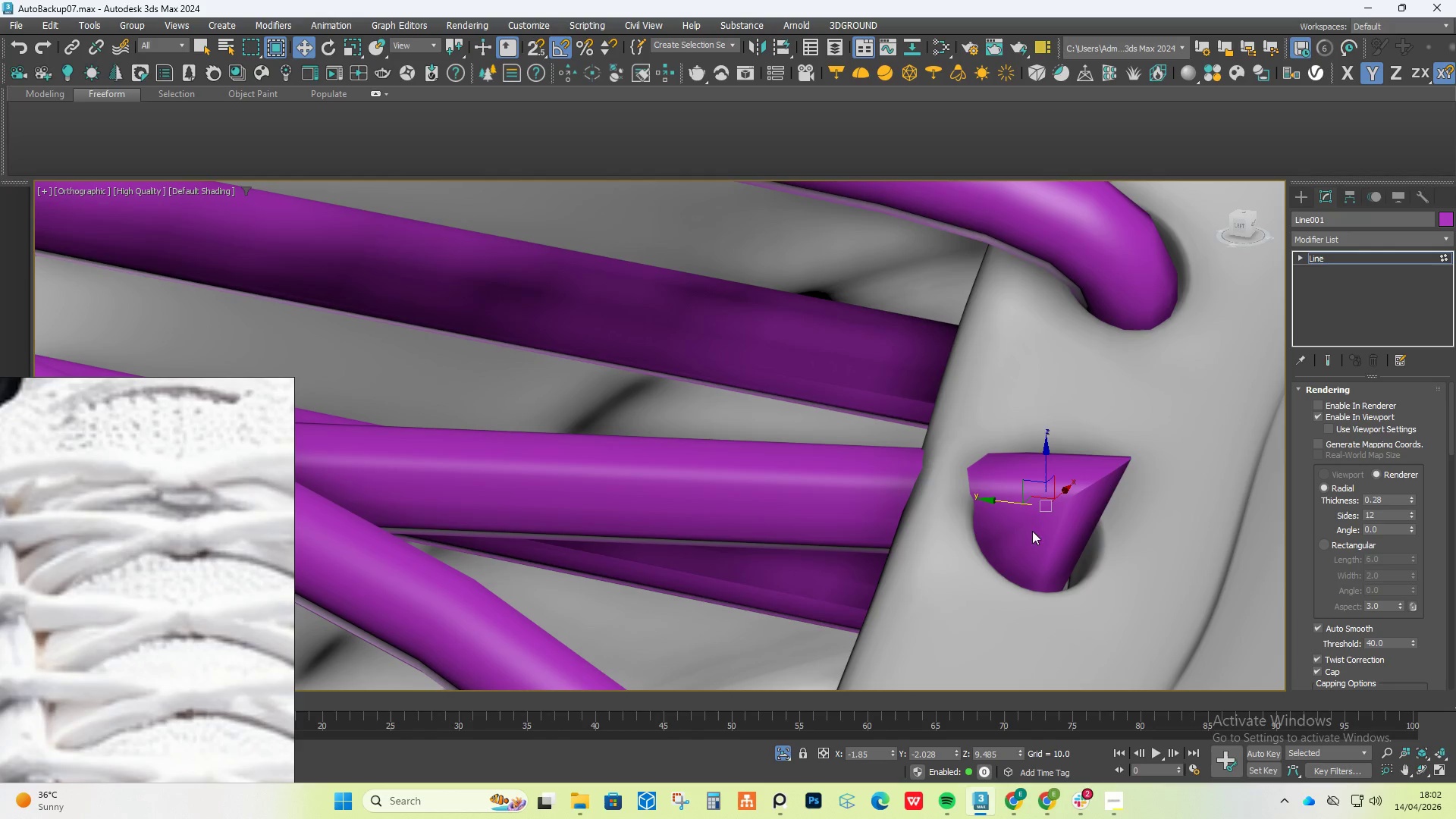 
right_click([1035, 523])
 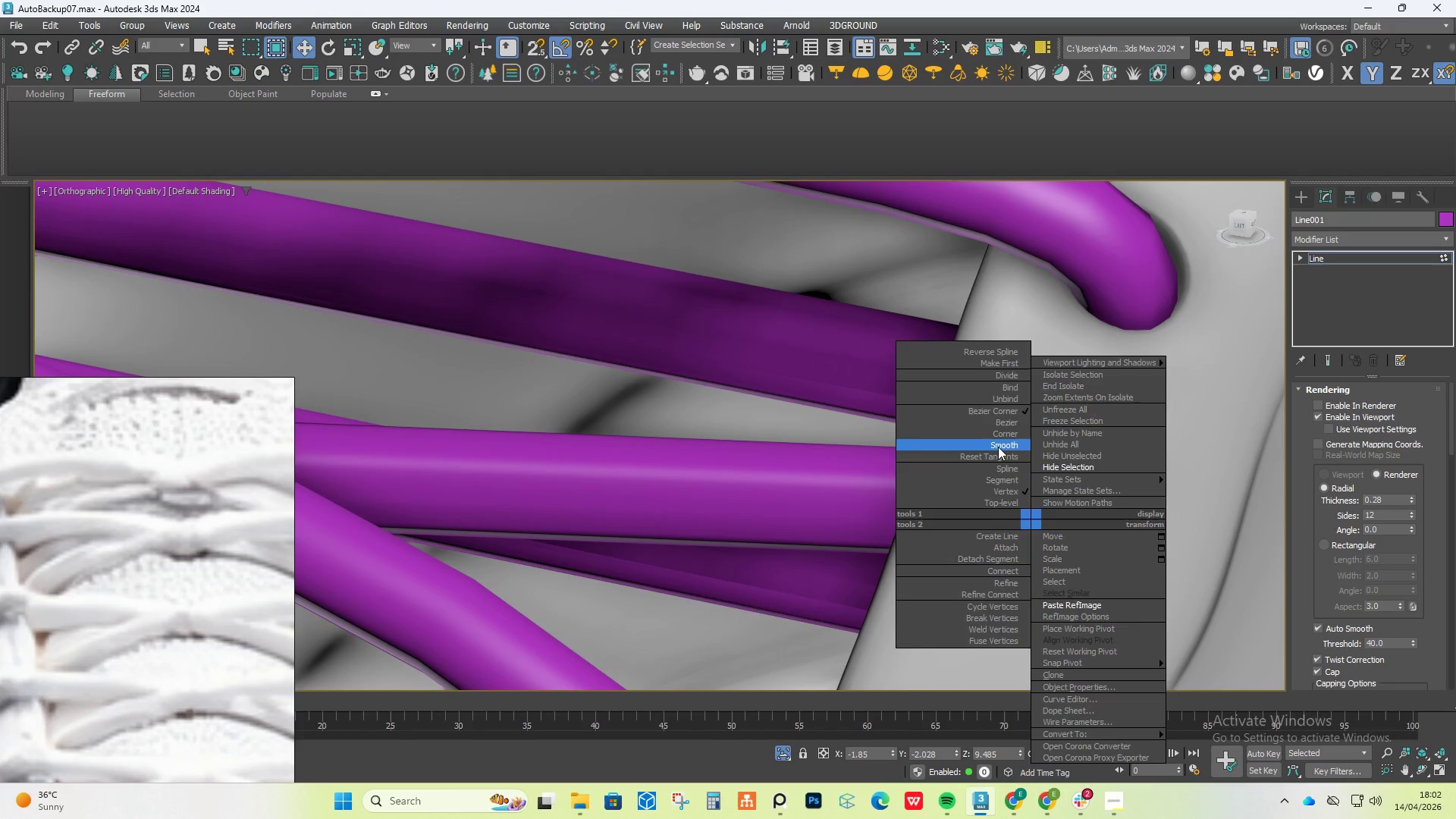 
left_click([998, 447])
 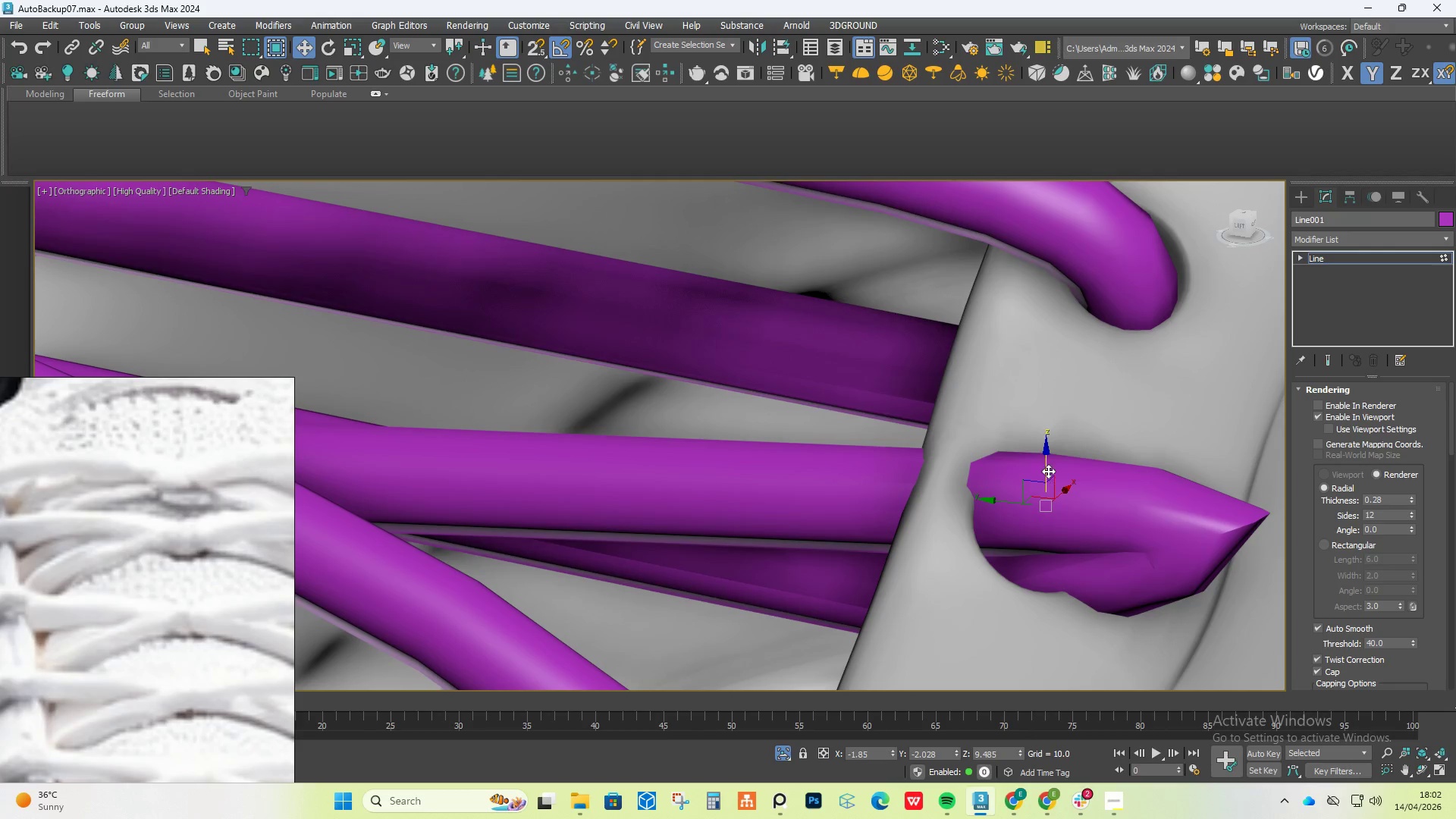 
left_click_drag(start_coordinate=[1049, 468], to_coordinate=[928, 305])
 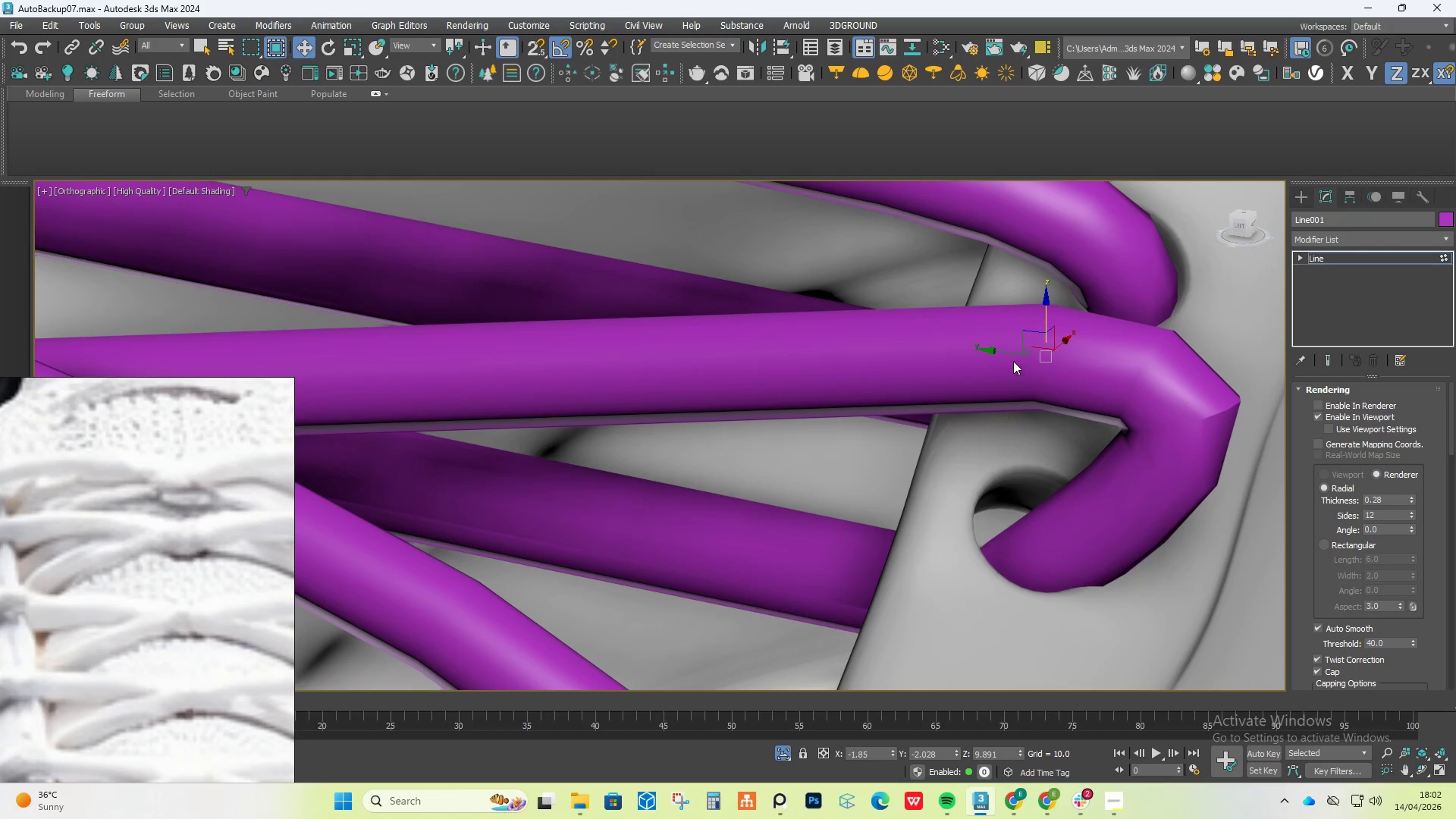 
left_click_drag(start_coordinate=[1013, 355], to_coordinate=[785, 437])
 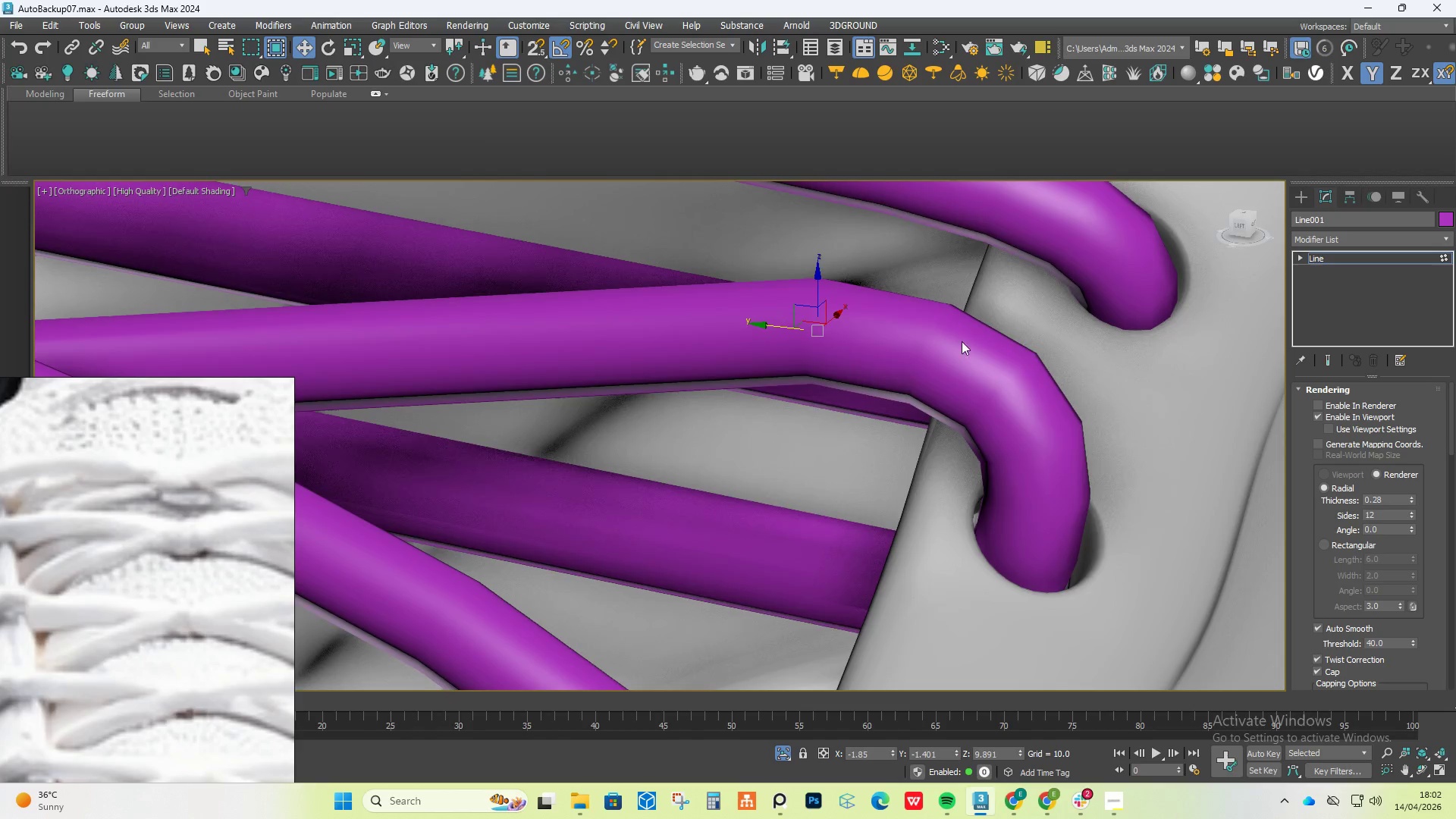 
scroll: coordinate [962, 341], scroll_direction: down, amount: 4.0
 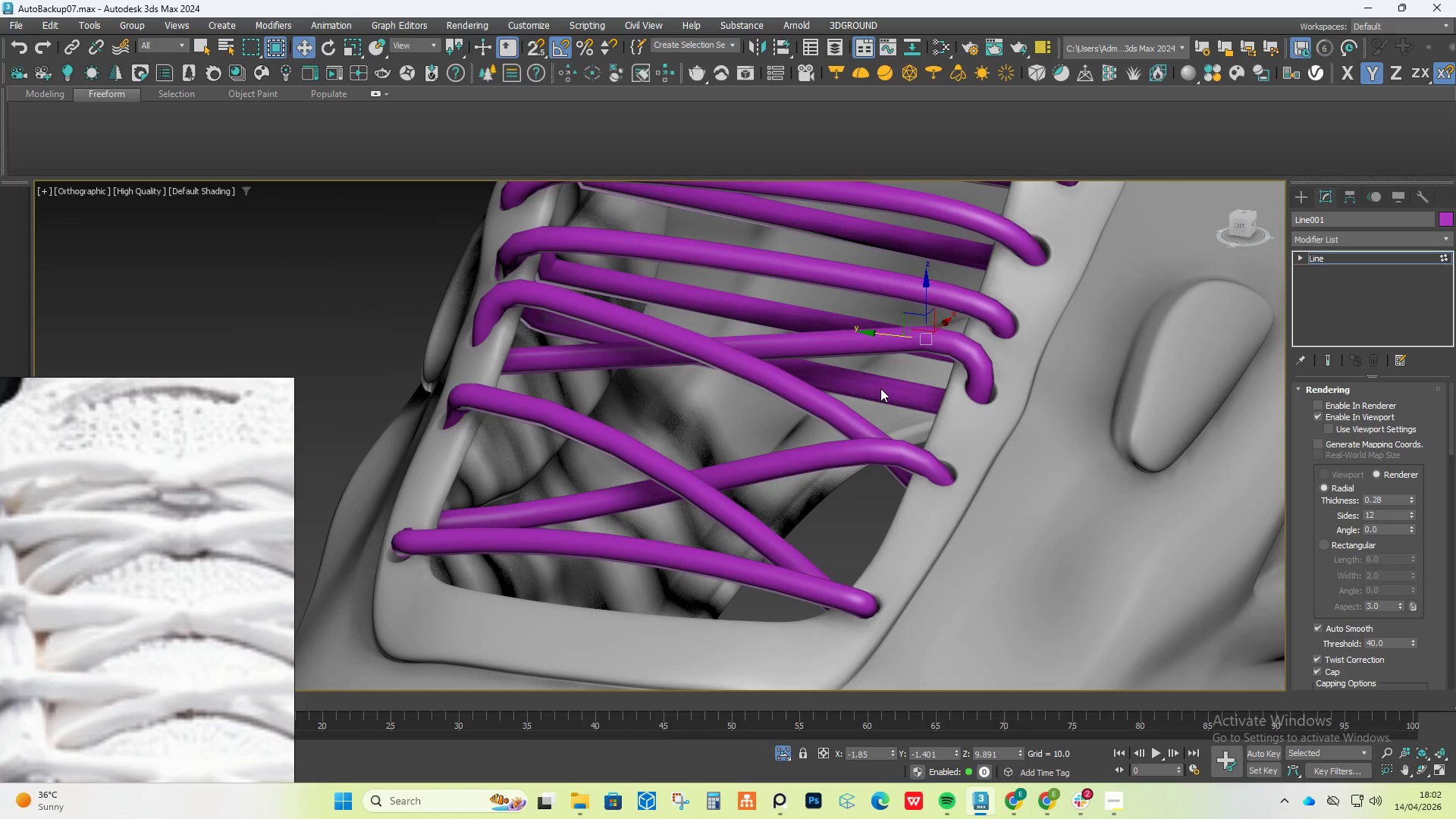 
hold_key(key=AltLeft, duration=0.92)
 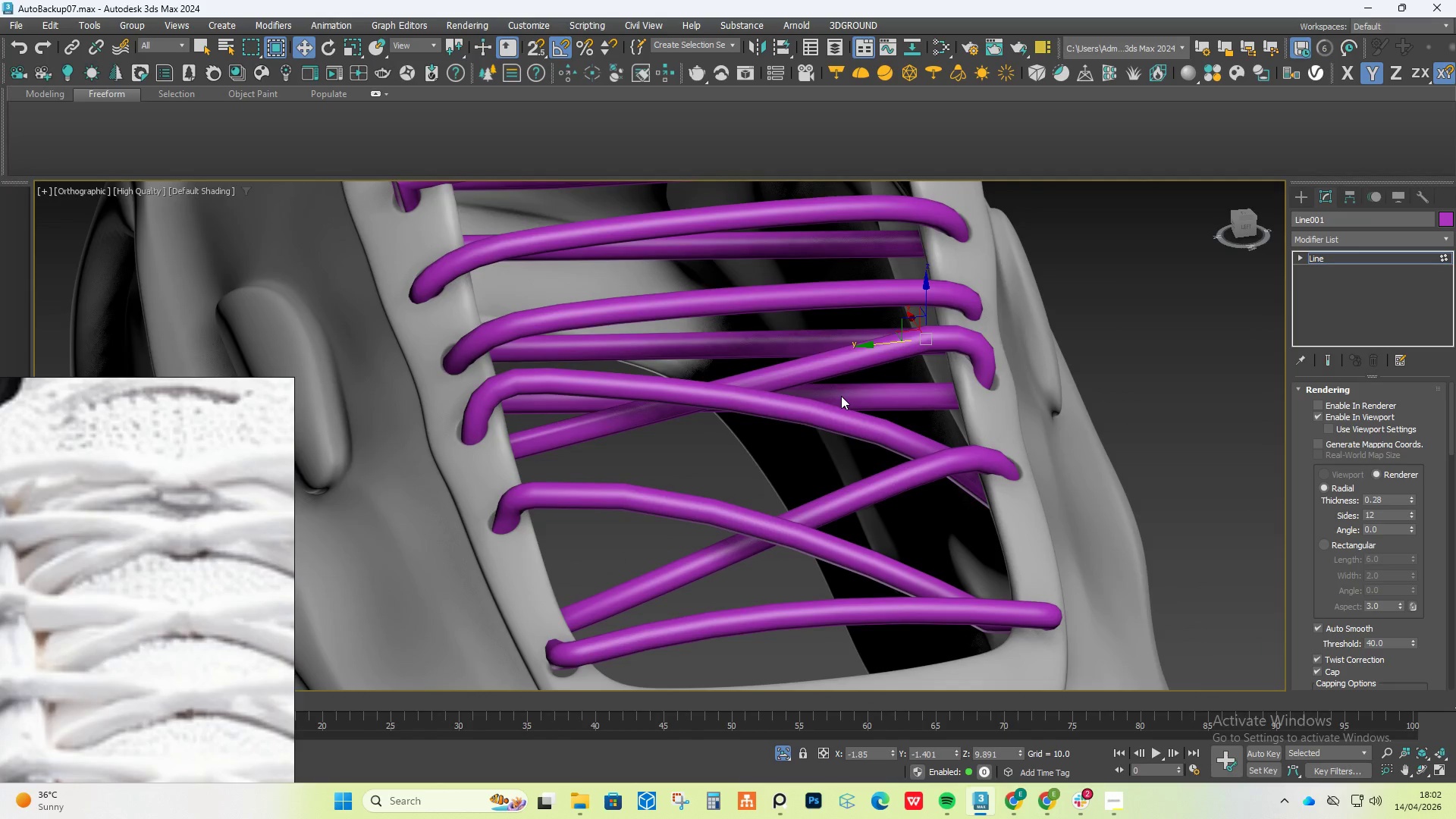 
hold_key(key=AltLeft, duration=1.02)
 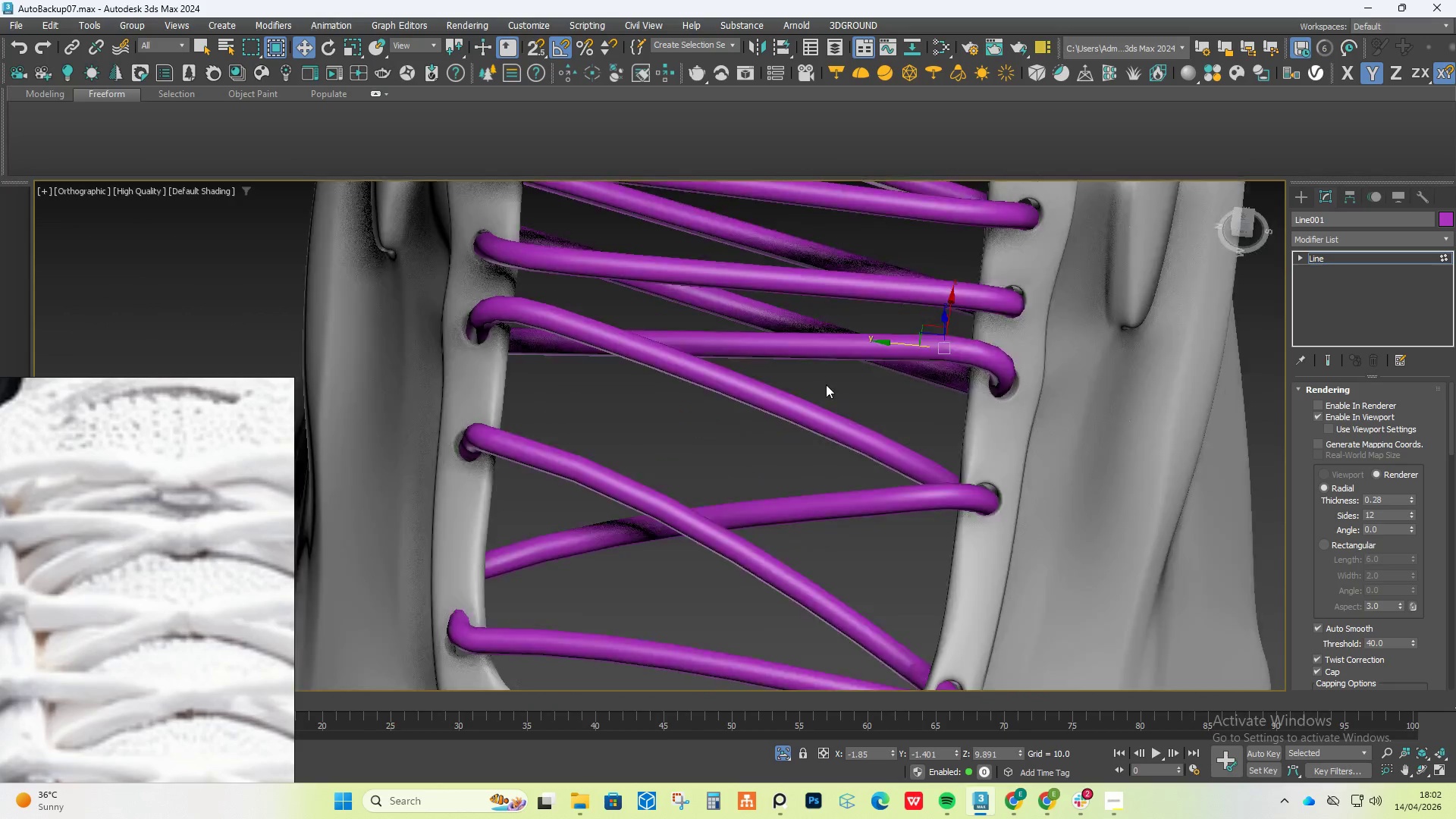 
scroll: coordinate [841, 396], scroll_direction: down, amount: 2.0
 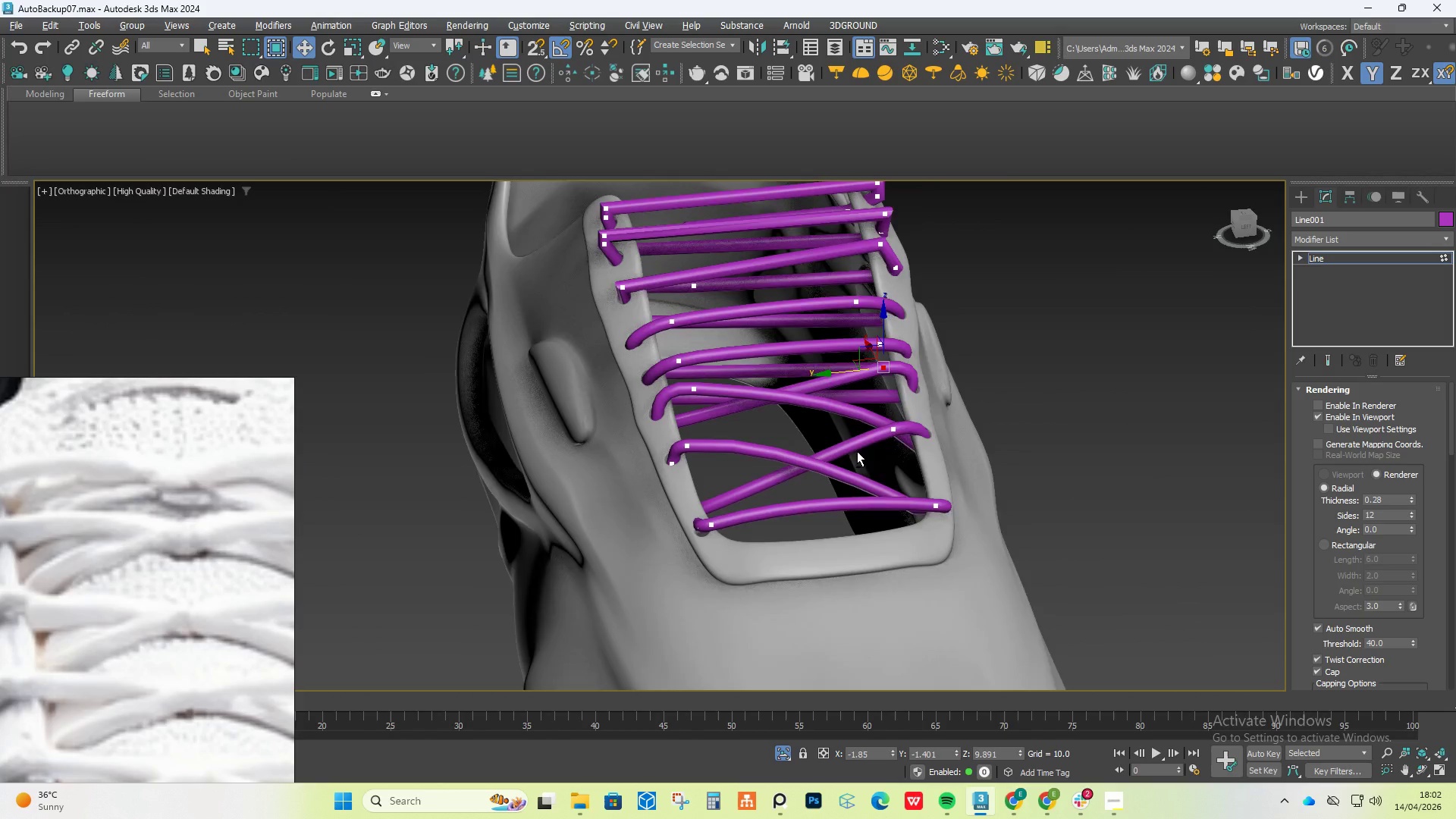 
scroll: coordinate [826, 385], scroll_direction: up, amount: 3.0
 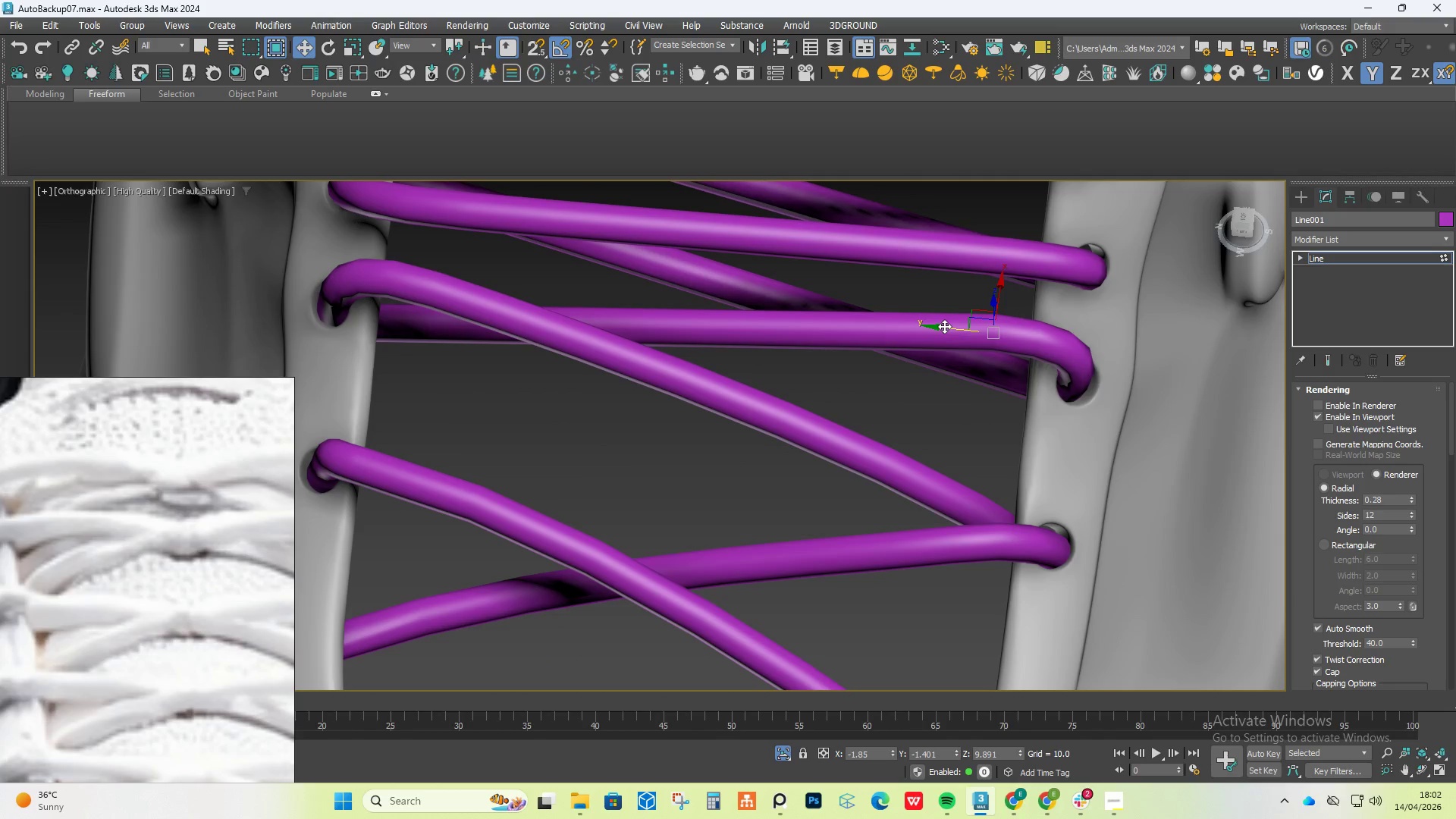 
left_click_drag(start_coordinate=[1000, 293], to_coordinate=[1003, 323])
 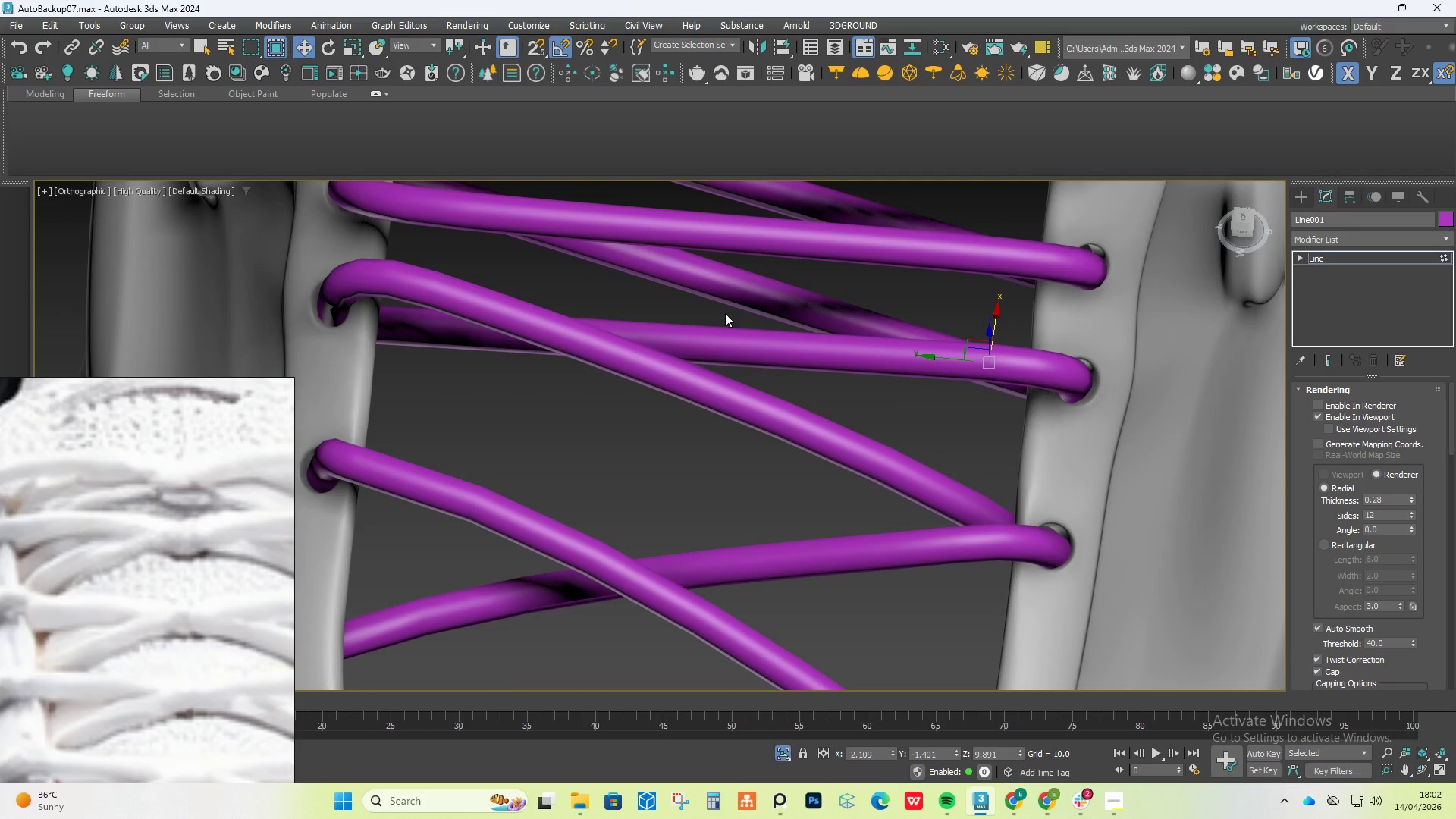 
hold_key(key=AltLeft, duration=1.44)
 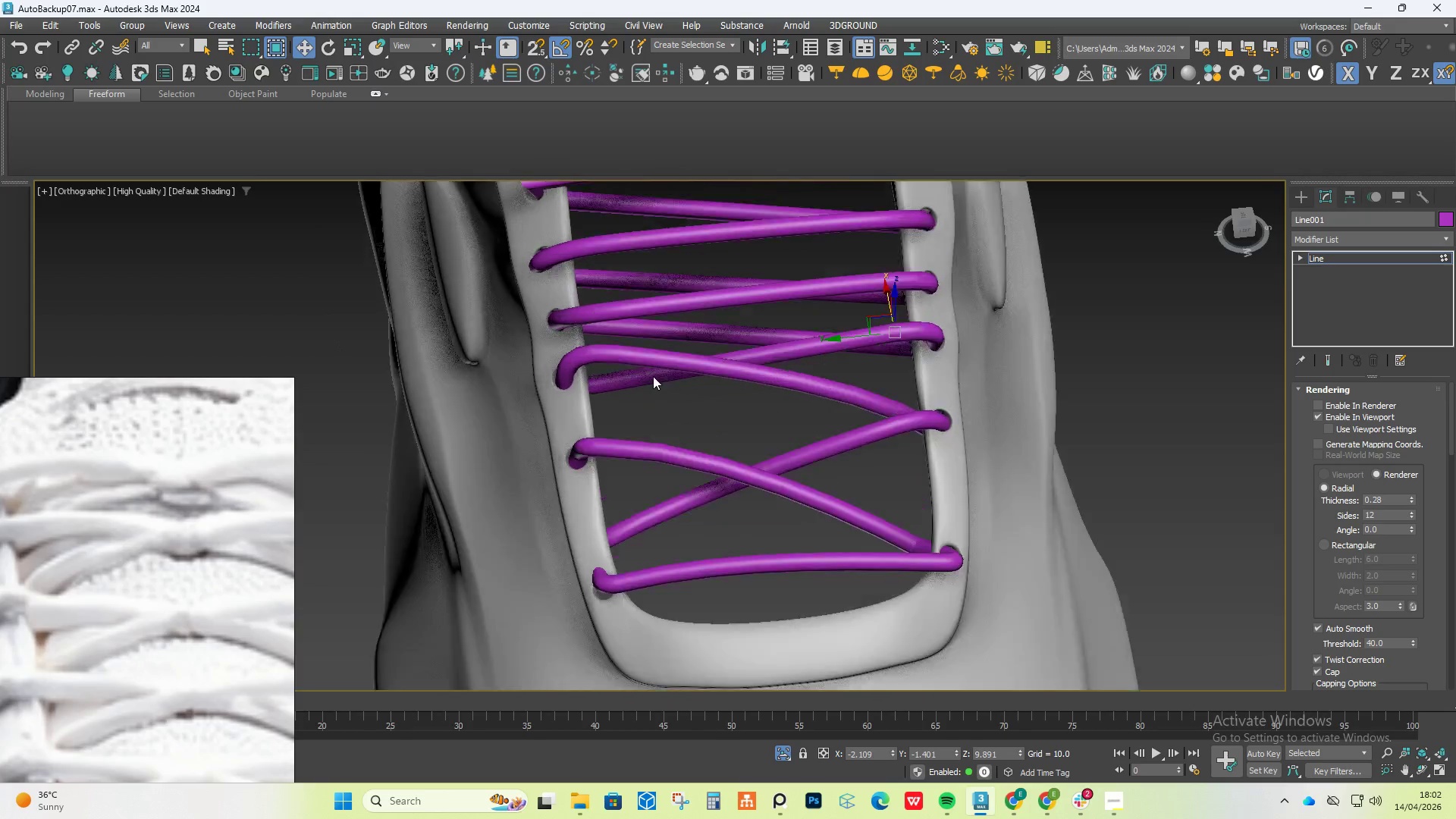 
scroll: coordinate [752, 361], scroll_direction: down, amount: 3.0
 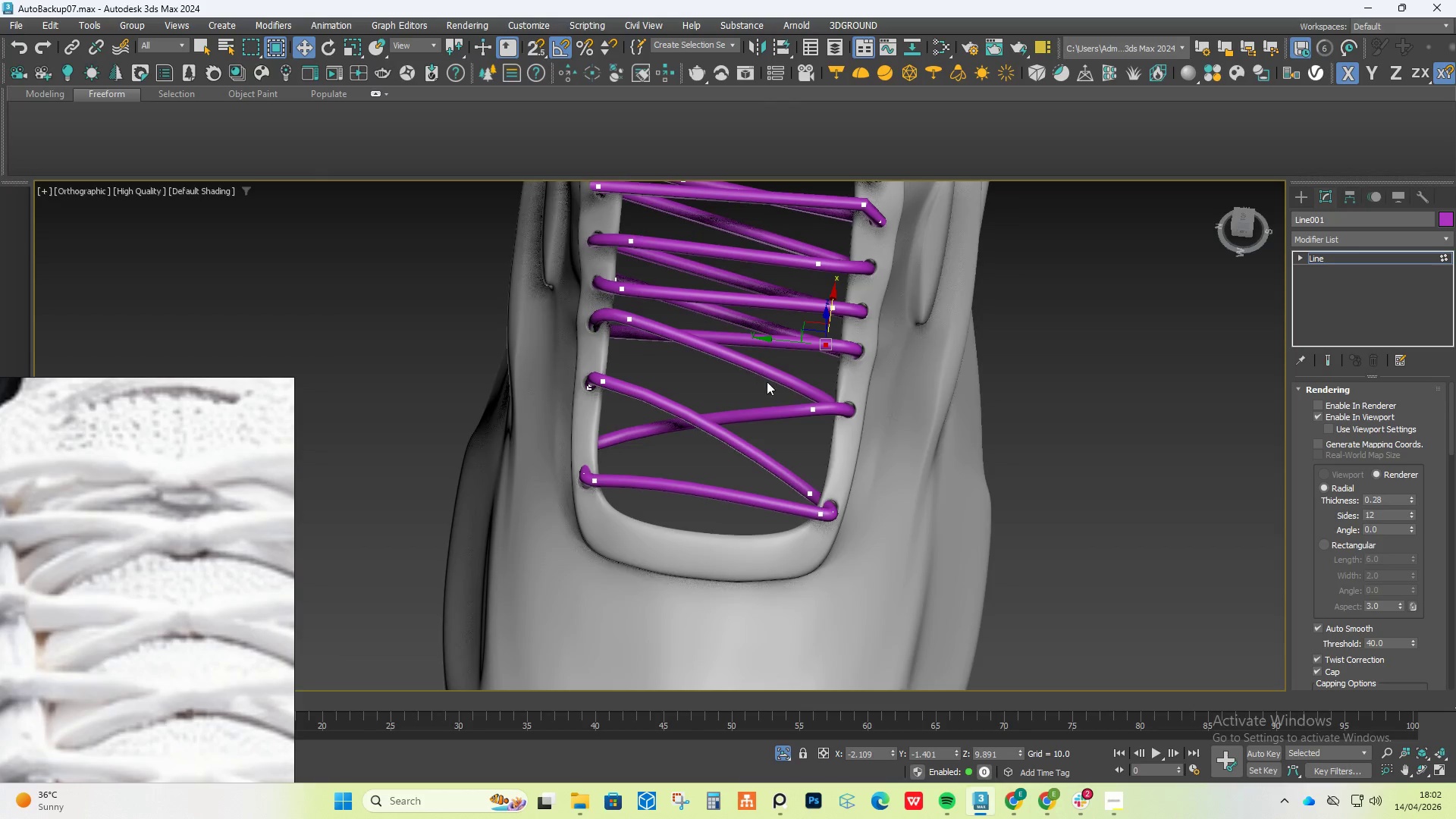 
hold_key(key=AltLeft, duration=1.25)
 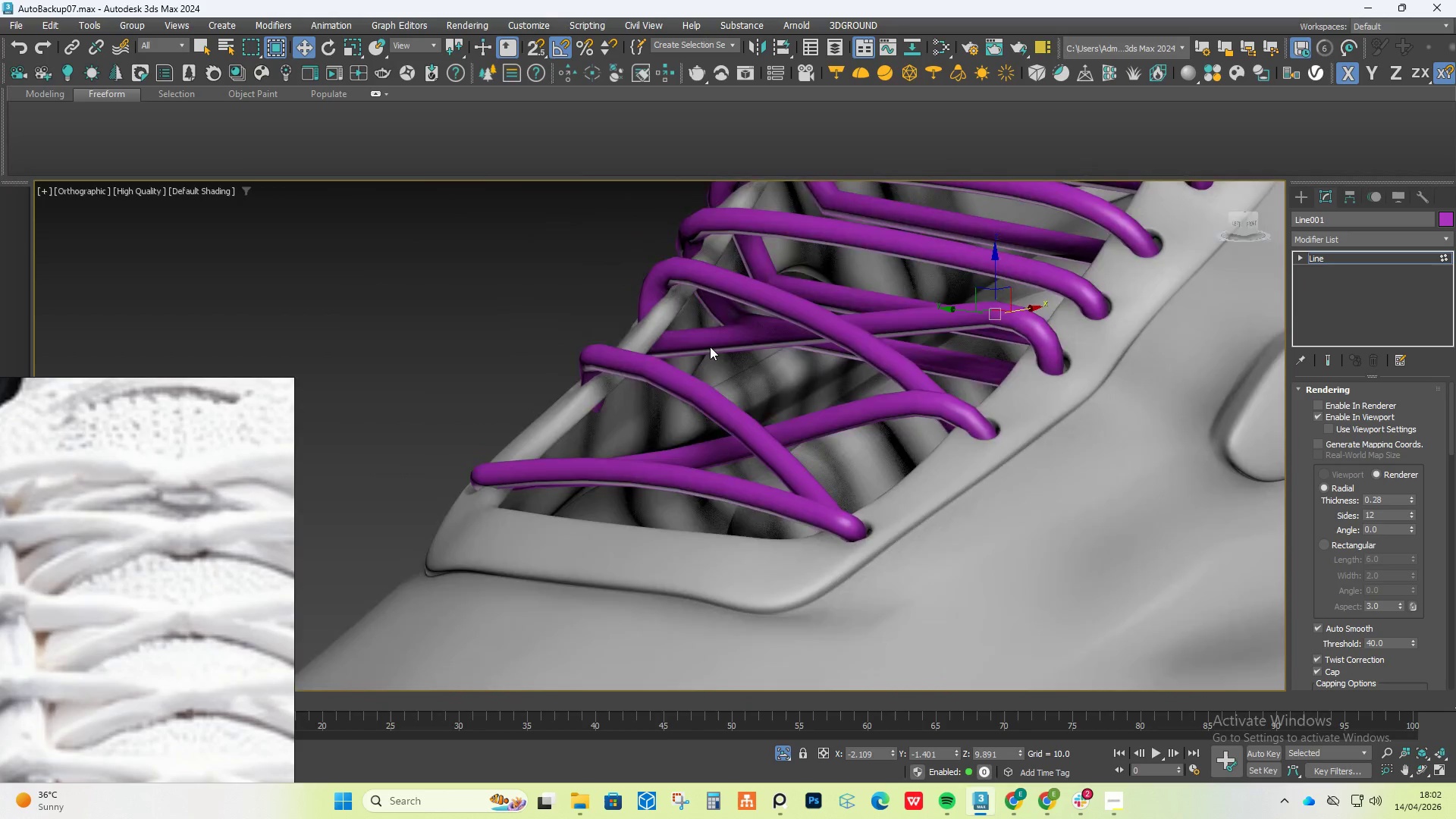 
scroll: coordinate [708, 346], scroll_direction: up, amount: 6.0
 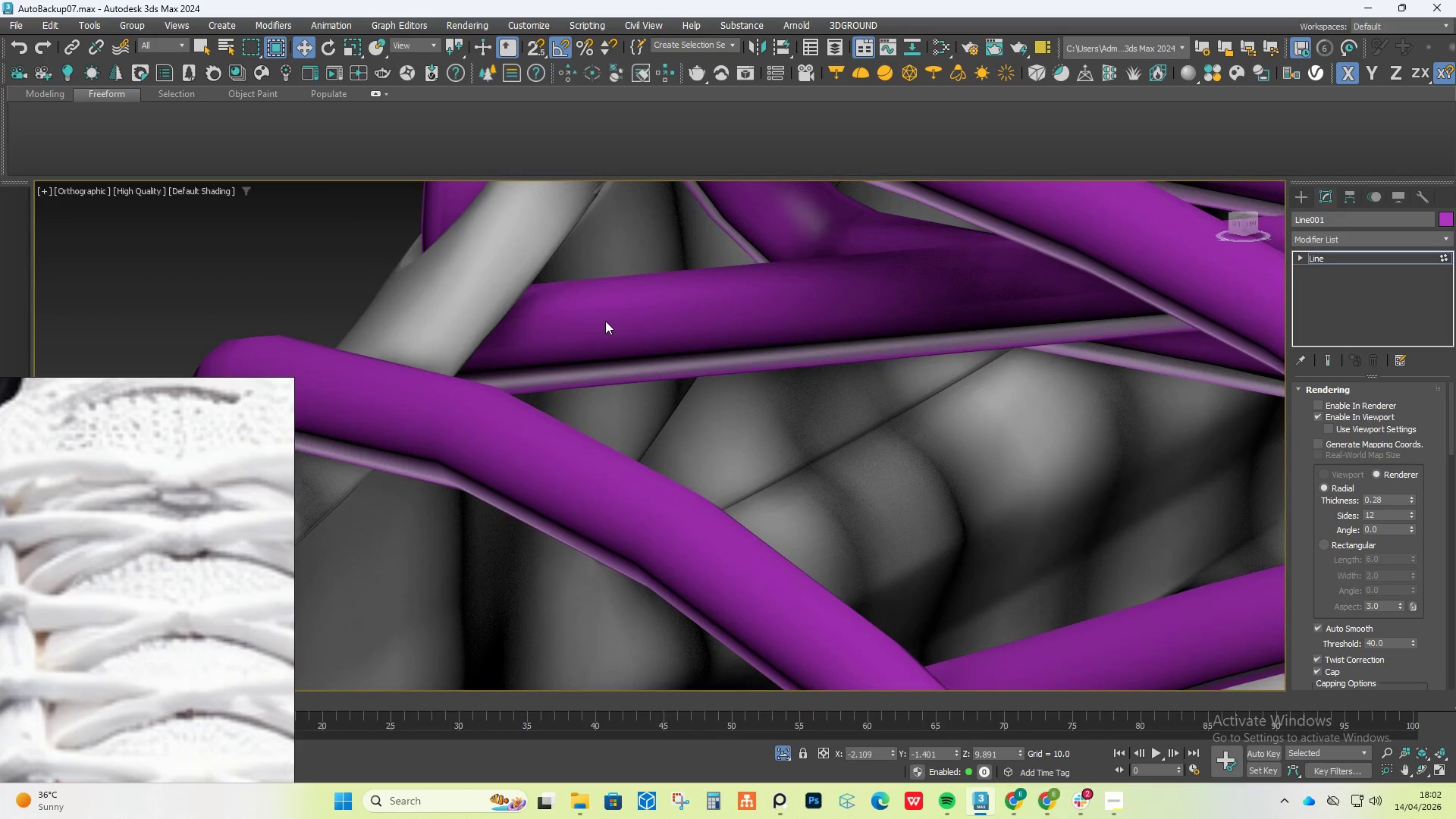 
hold_key(key=AltLeft, duration=0.44)
 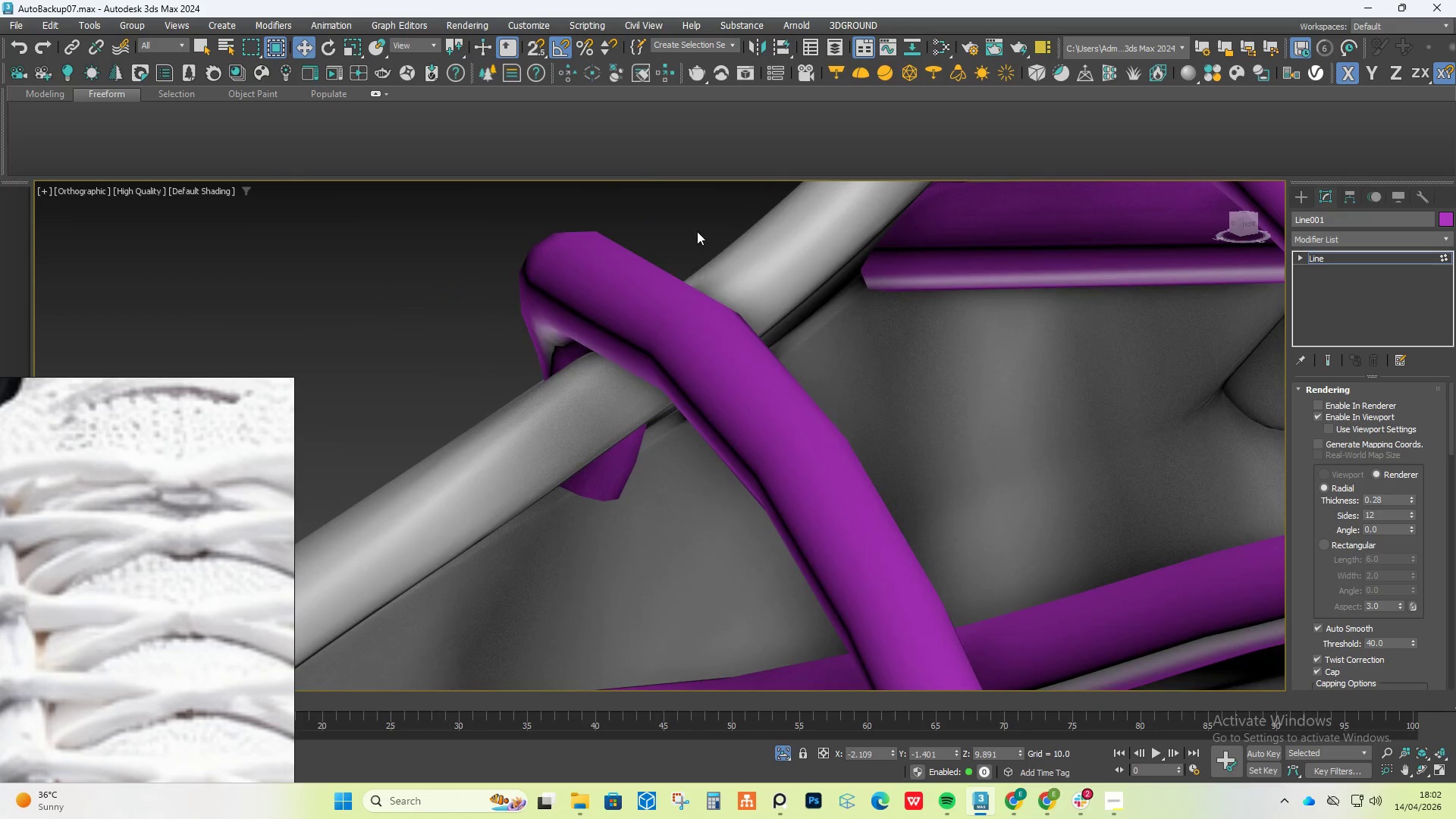 
left_click_drag(start_coordinate=[707, 230], to_coordinate=[982, 344])
 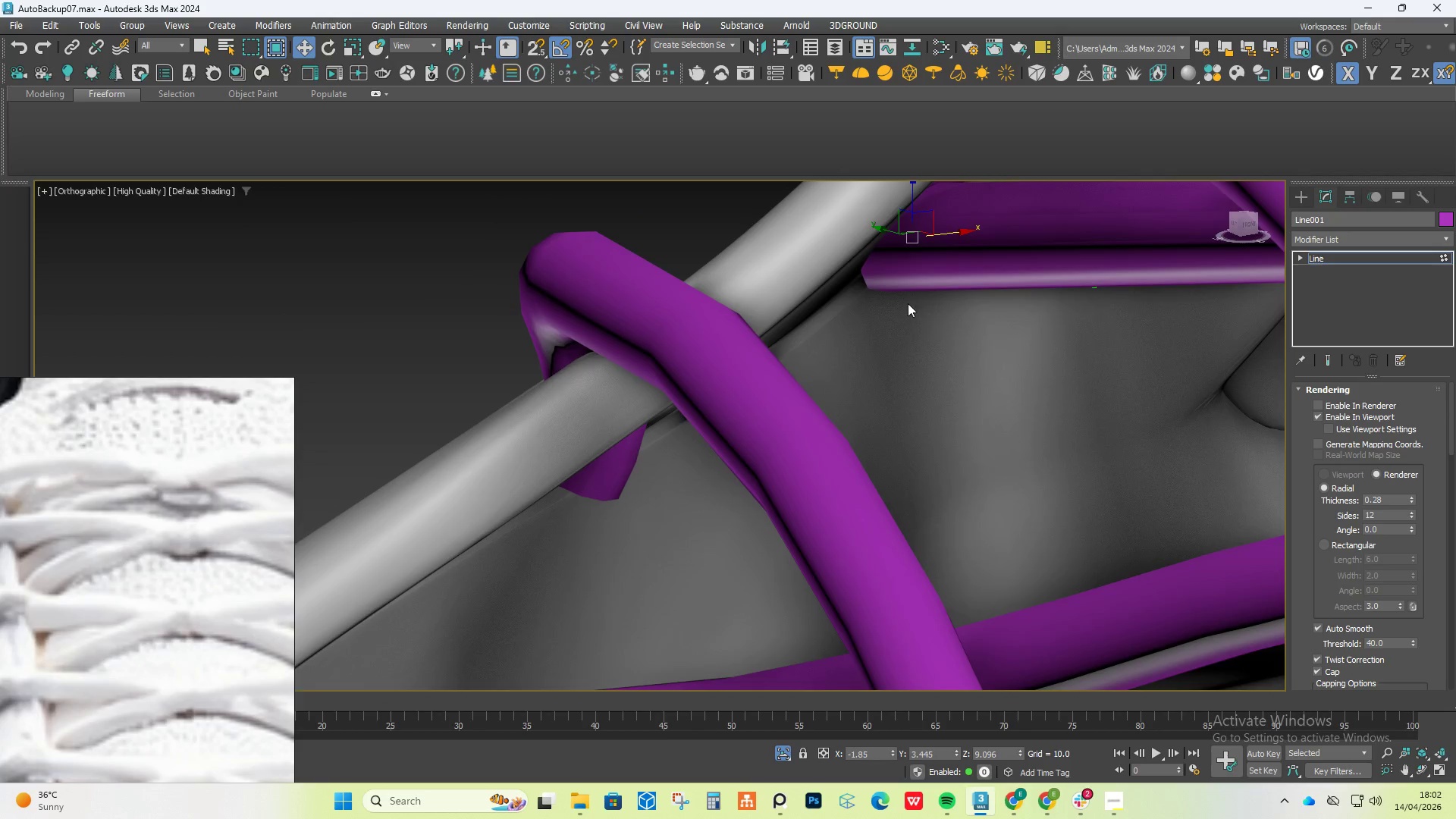 
scroll: coordinate [896, 294], scroll_direction: down, amount: 2.0
 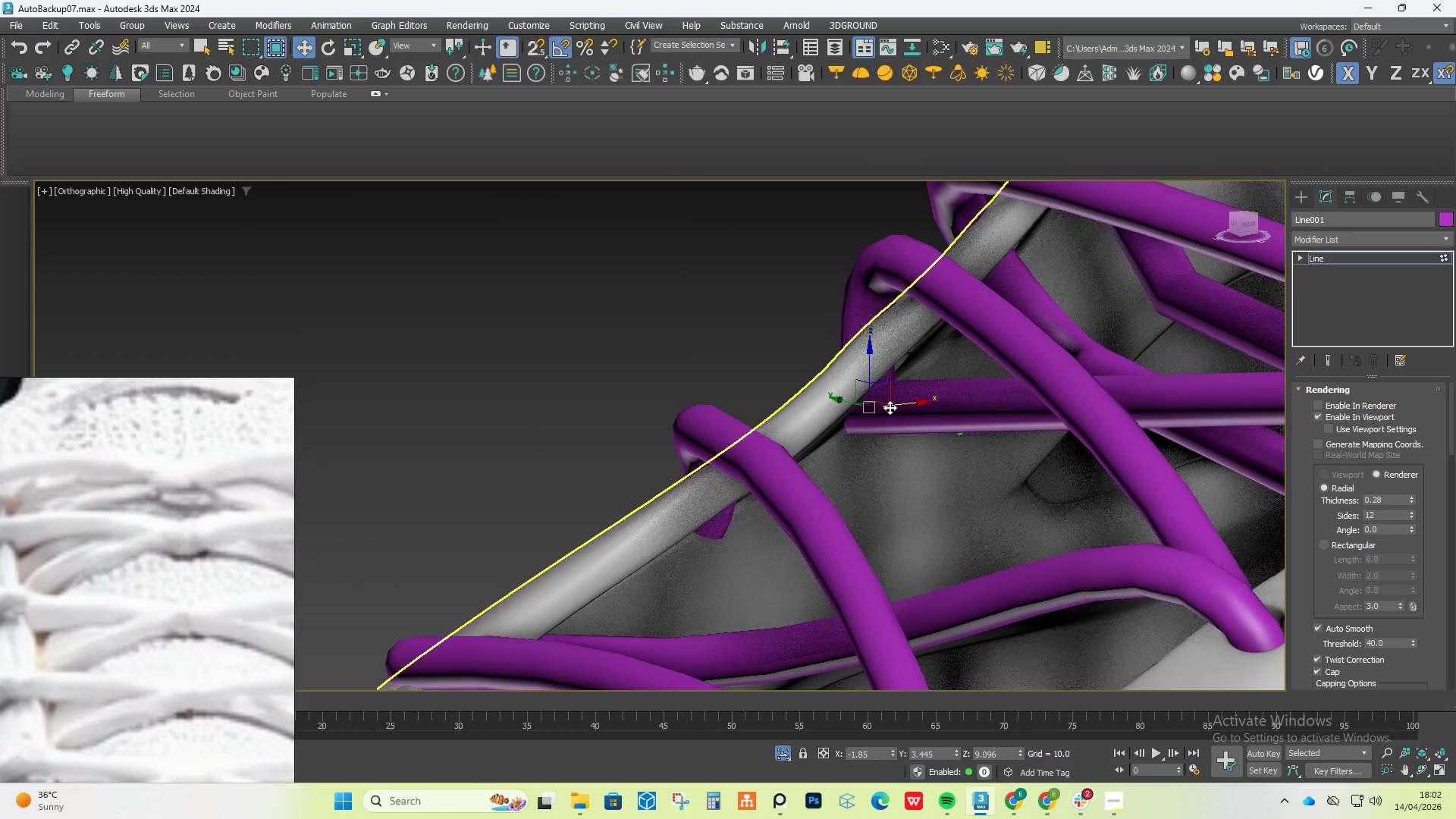 
right_click([898, 399])
 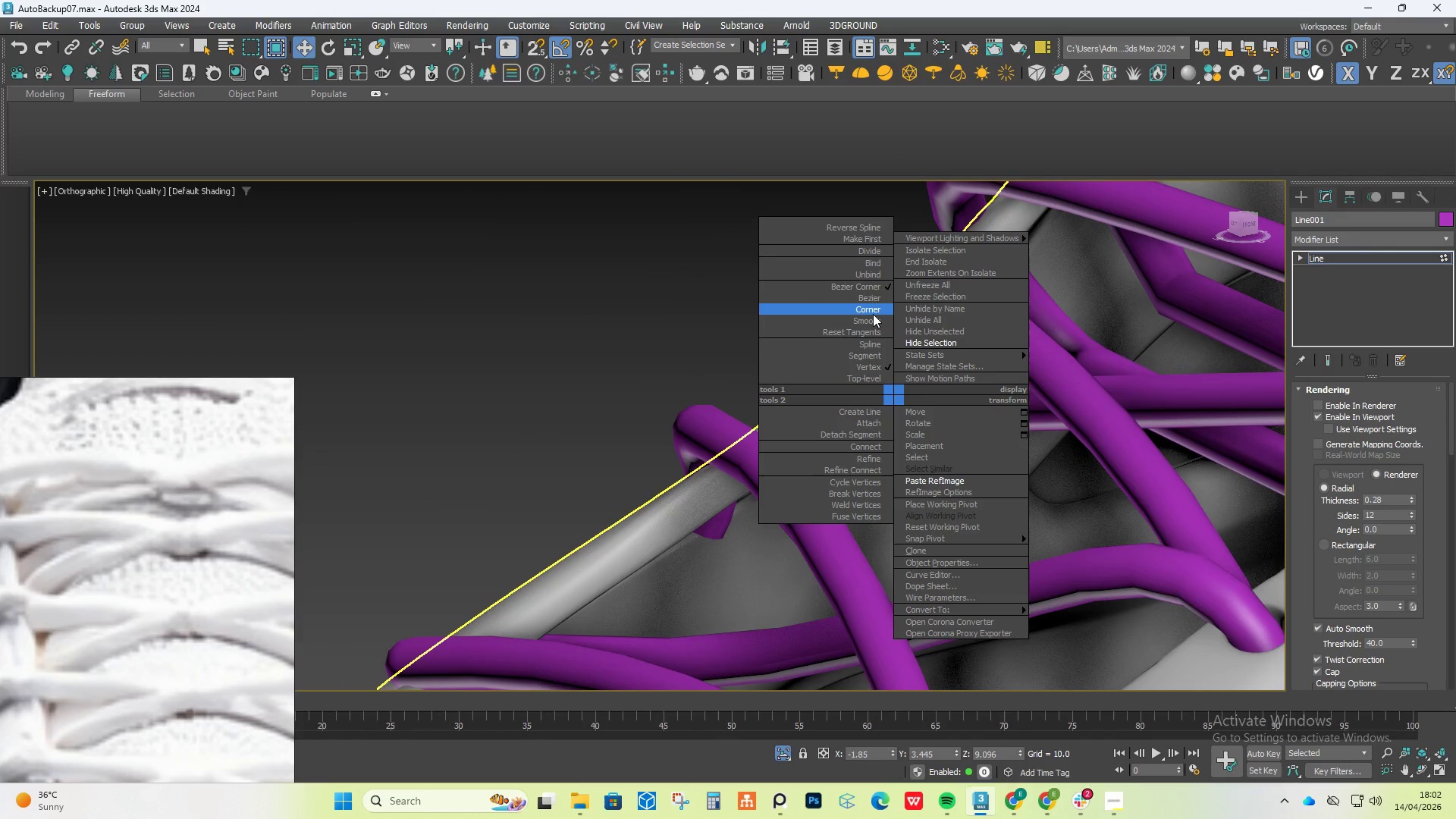 
left_click([868, 319])
 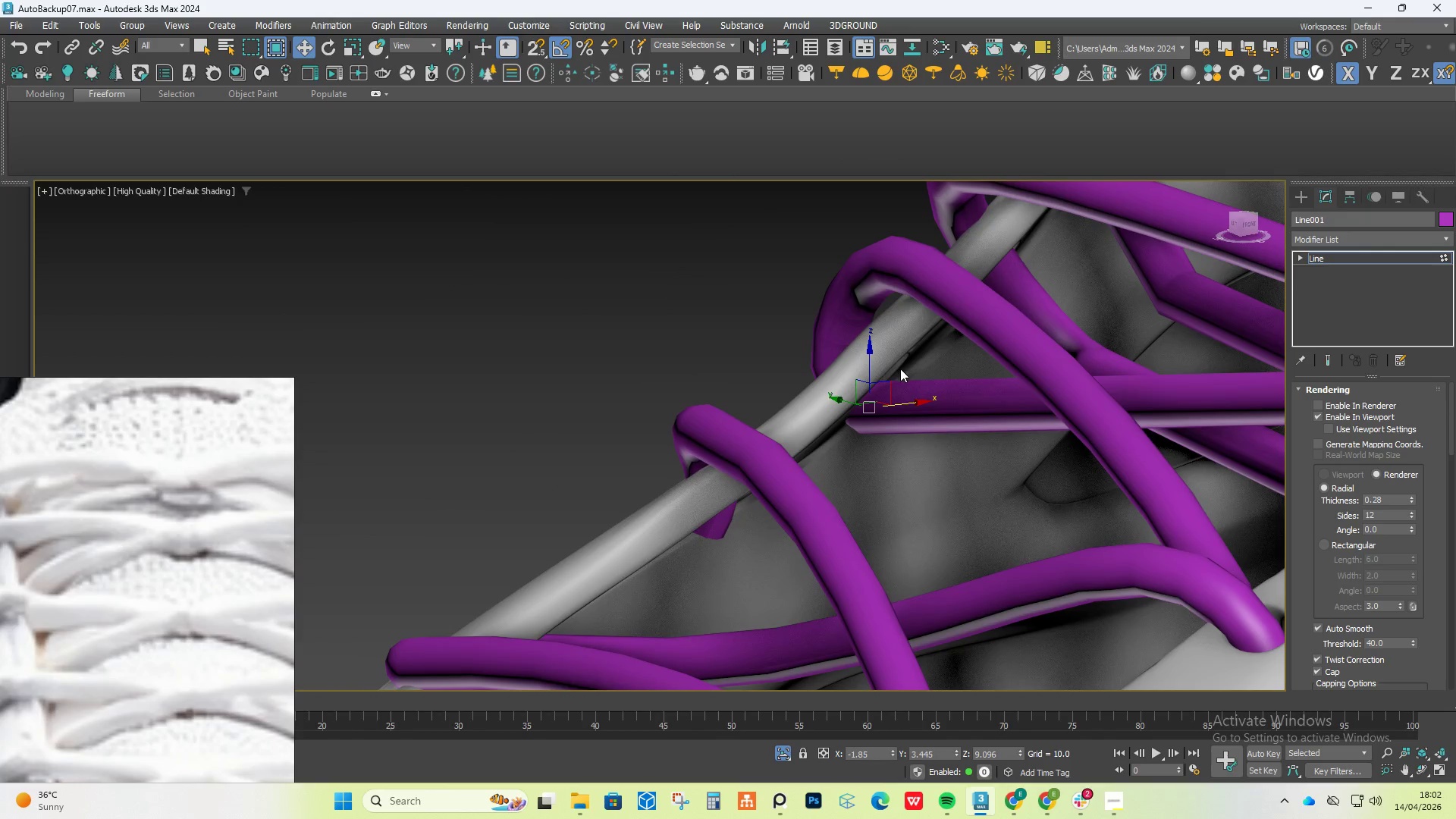 
hold_key(key=AltLeft, duration=1.2)
 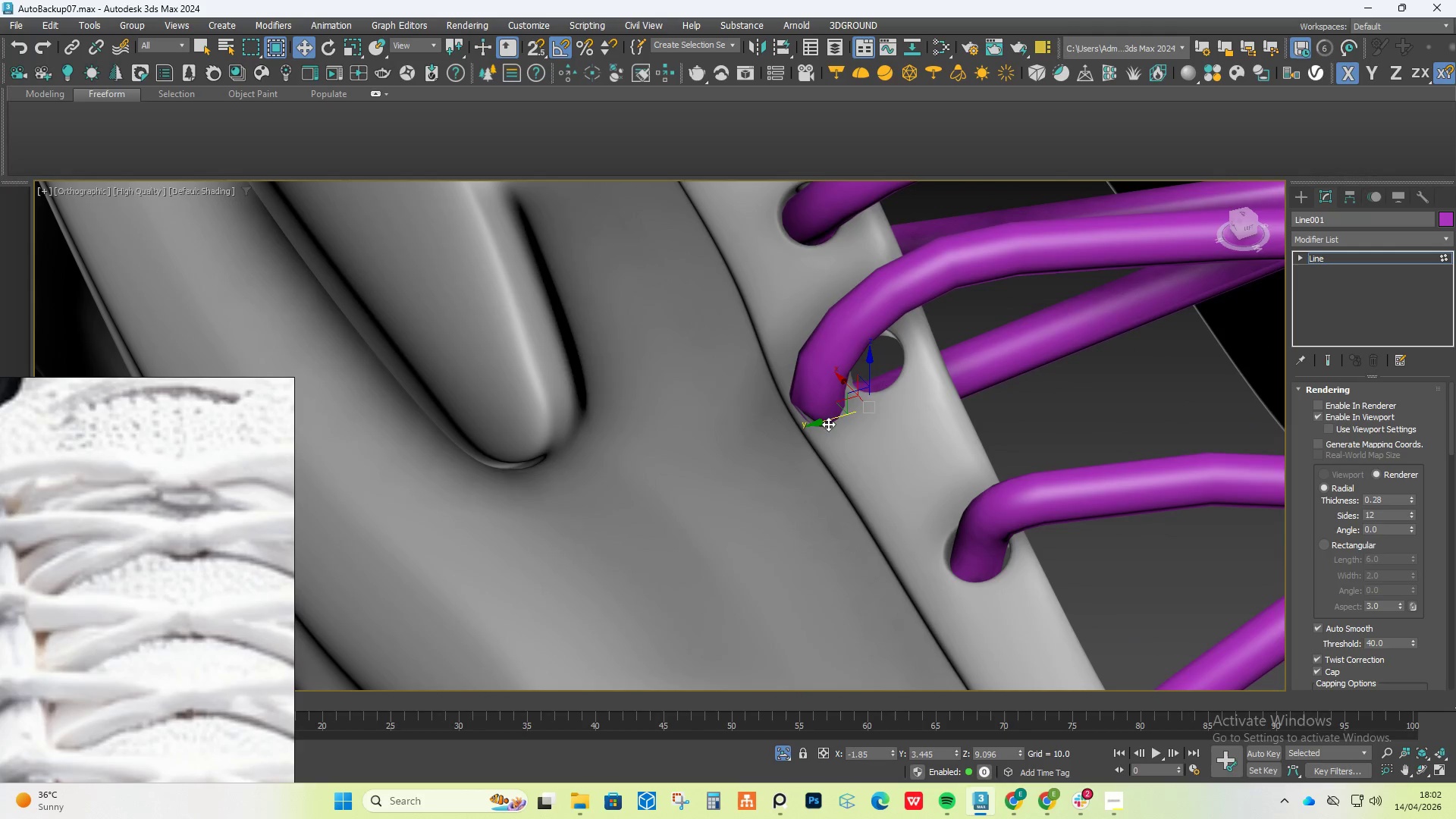 
left_click_drag(start_coordinate=[827, 423], to_coordinate=[905, 400])
 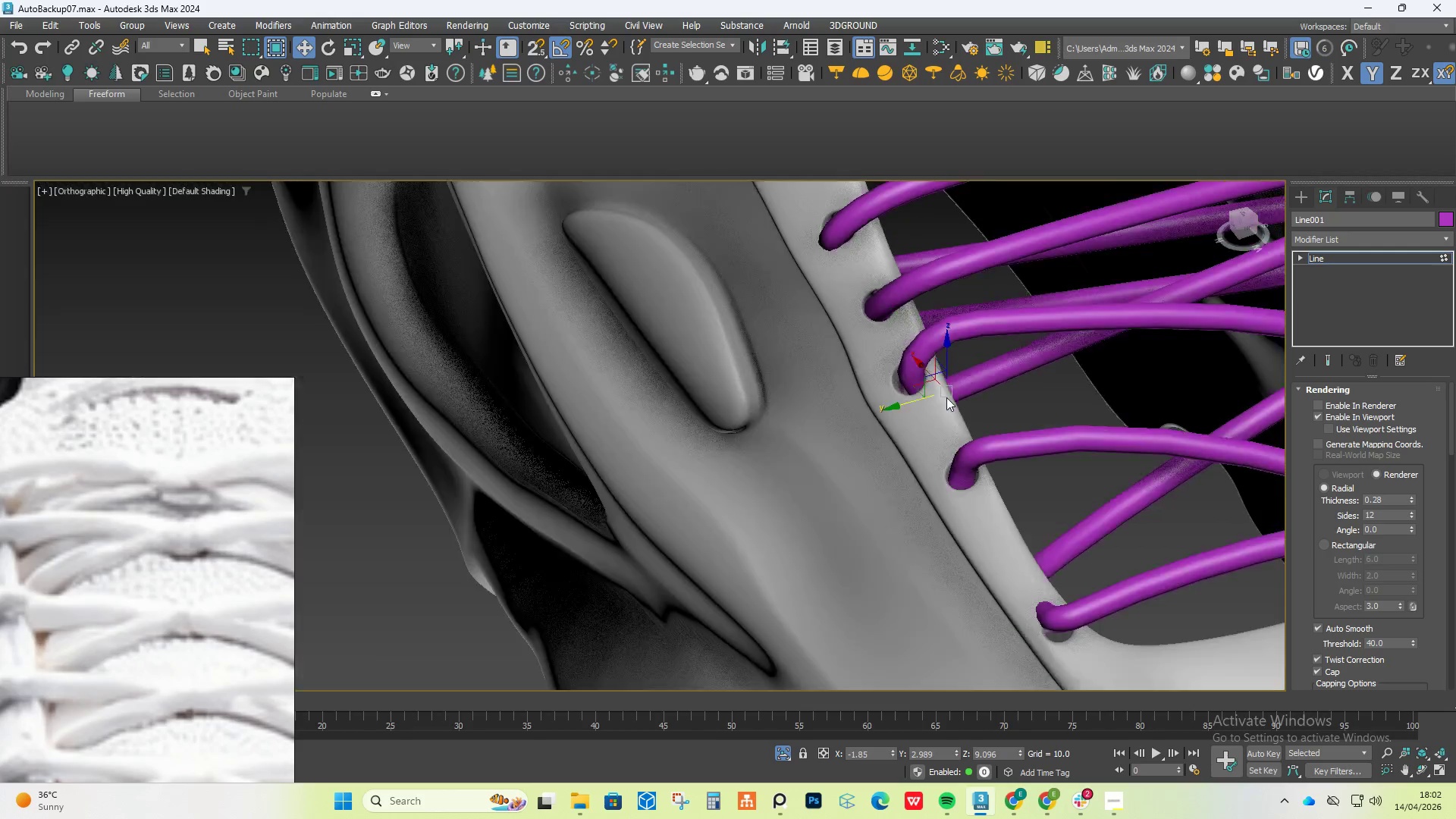 
hold_key(key=AltLeft, duration=0.81)
 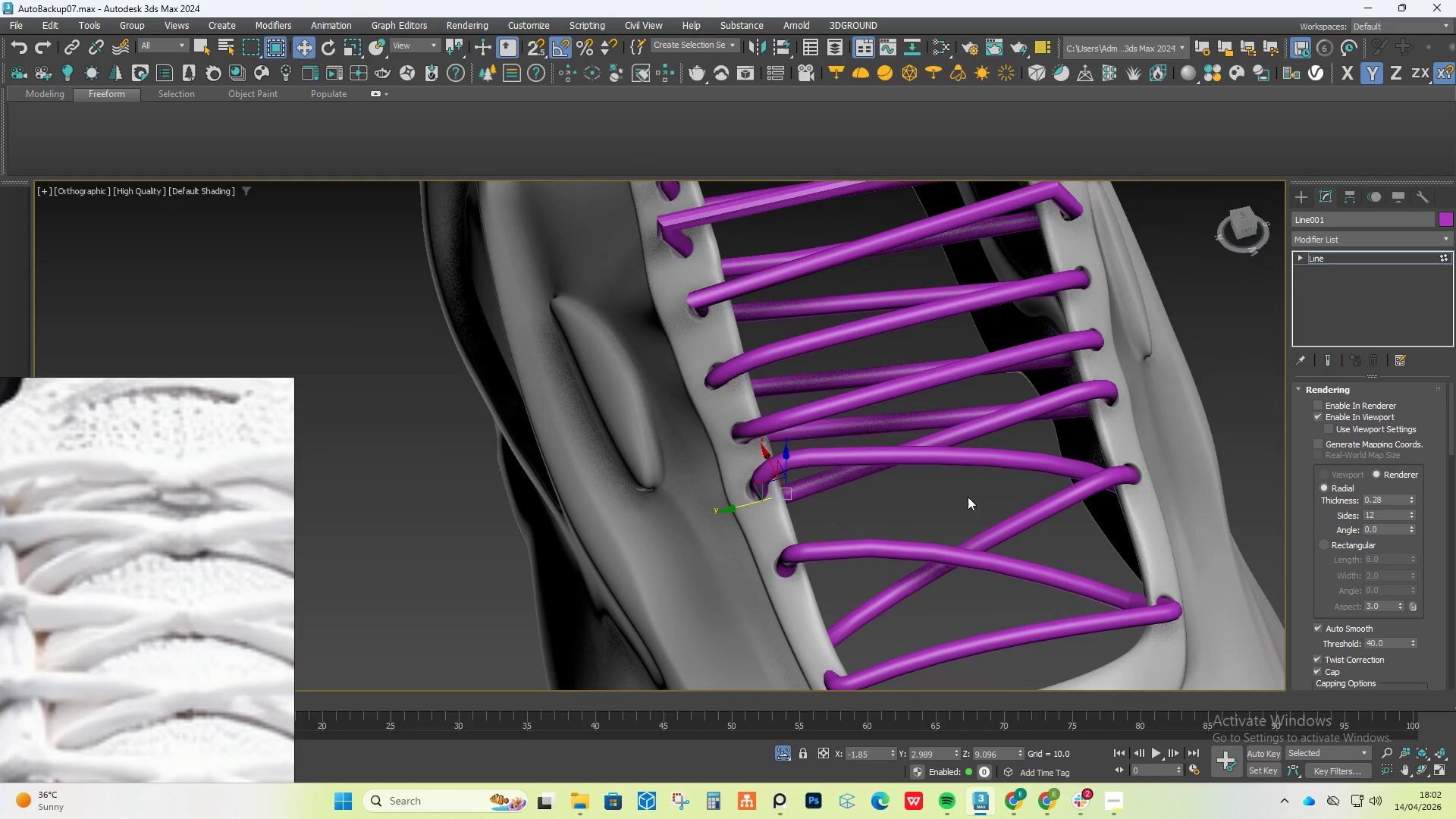 
scroll: coordinate [946, 397], scroll_direction: down, amount: 3.0
 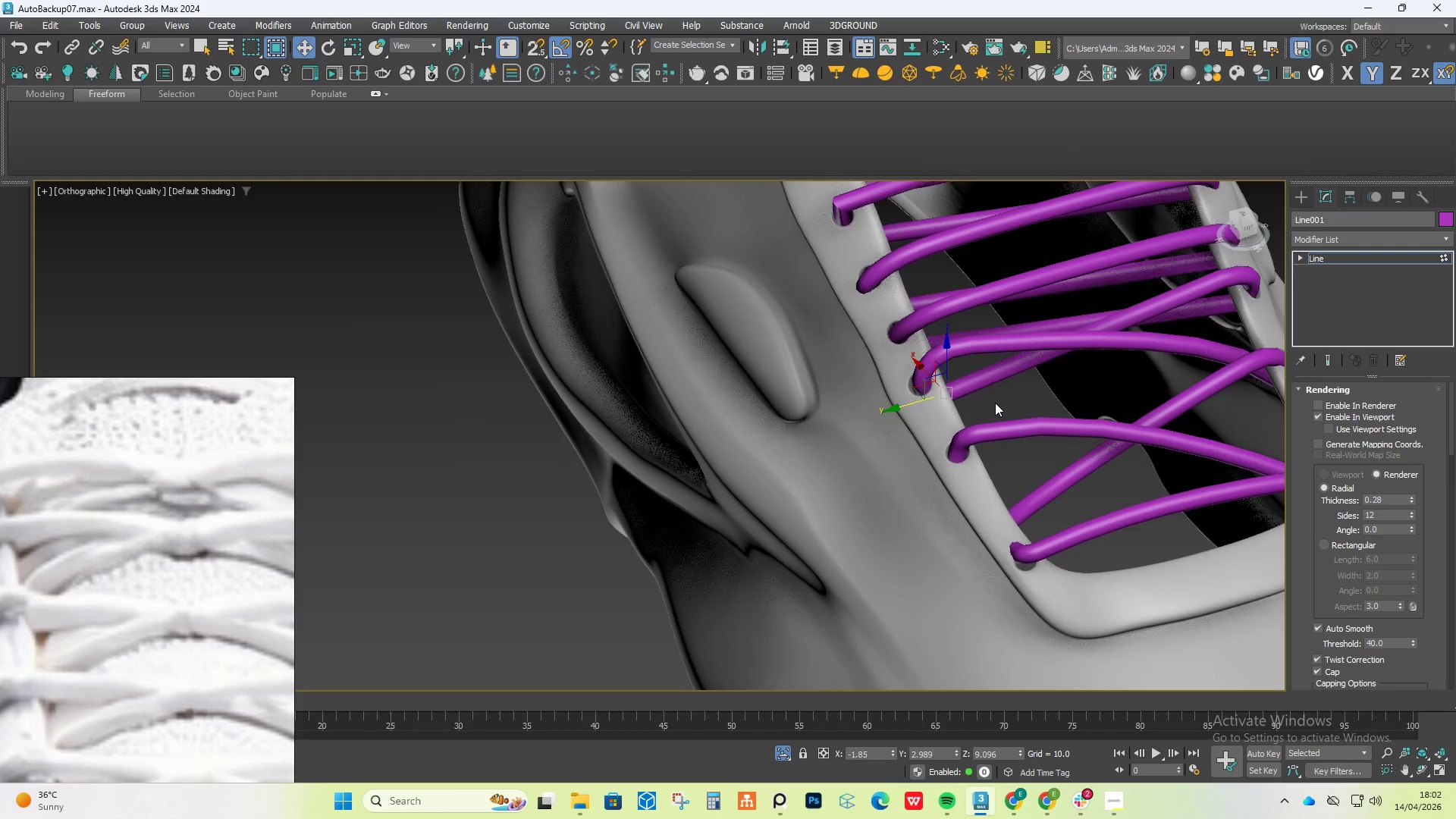 
scroll: coordinate [1072, 482], scroll_direction: up, amount: 1.0
 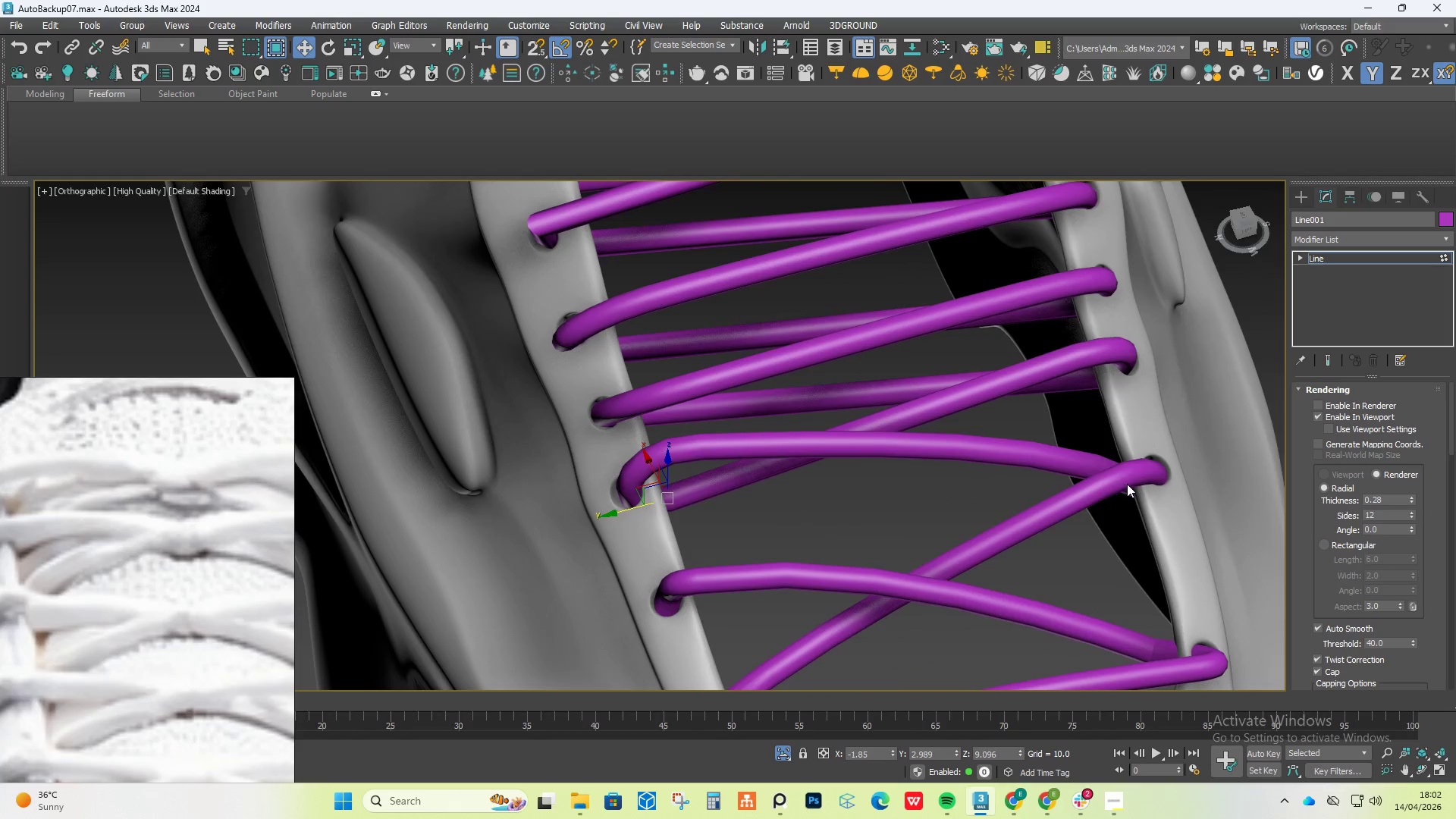 
scroll: coordinate [1160, 469], scroll_direction: none, amount: 0.0
 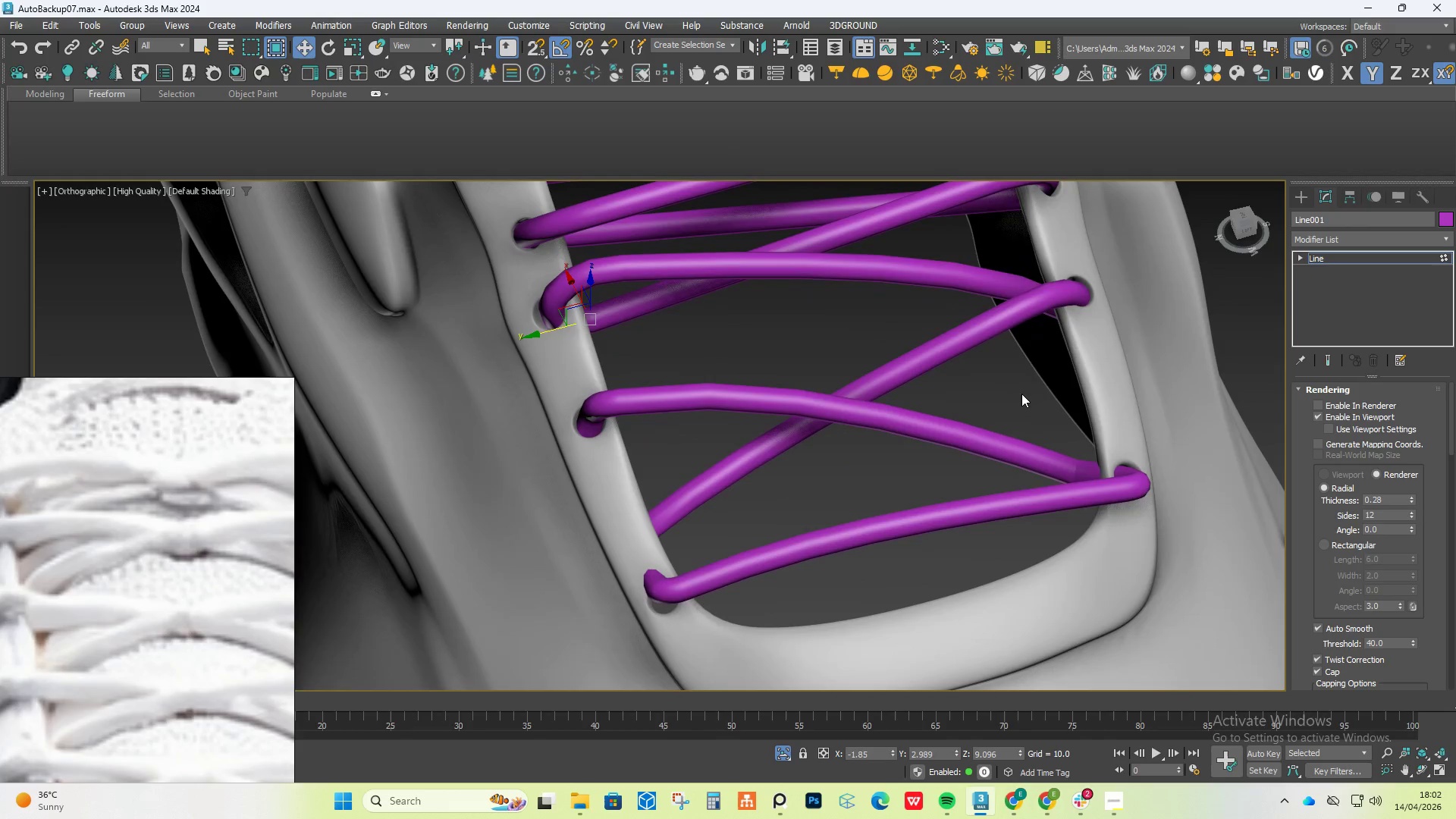 
hold_key(key=AltLeft, duration=0.66)
 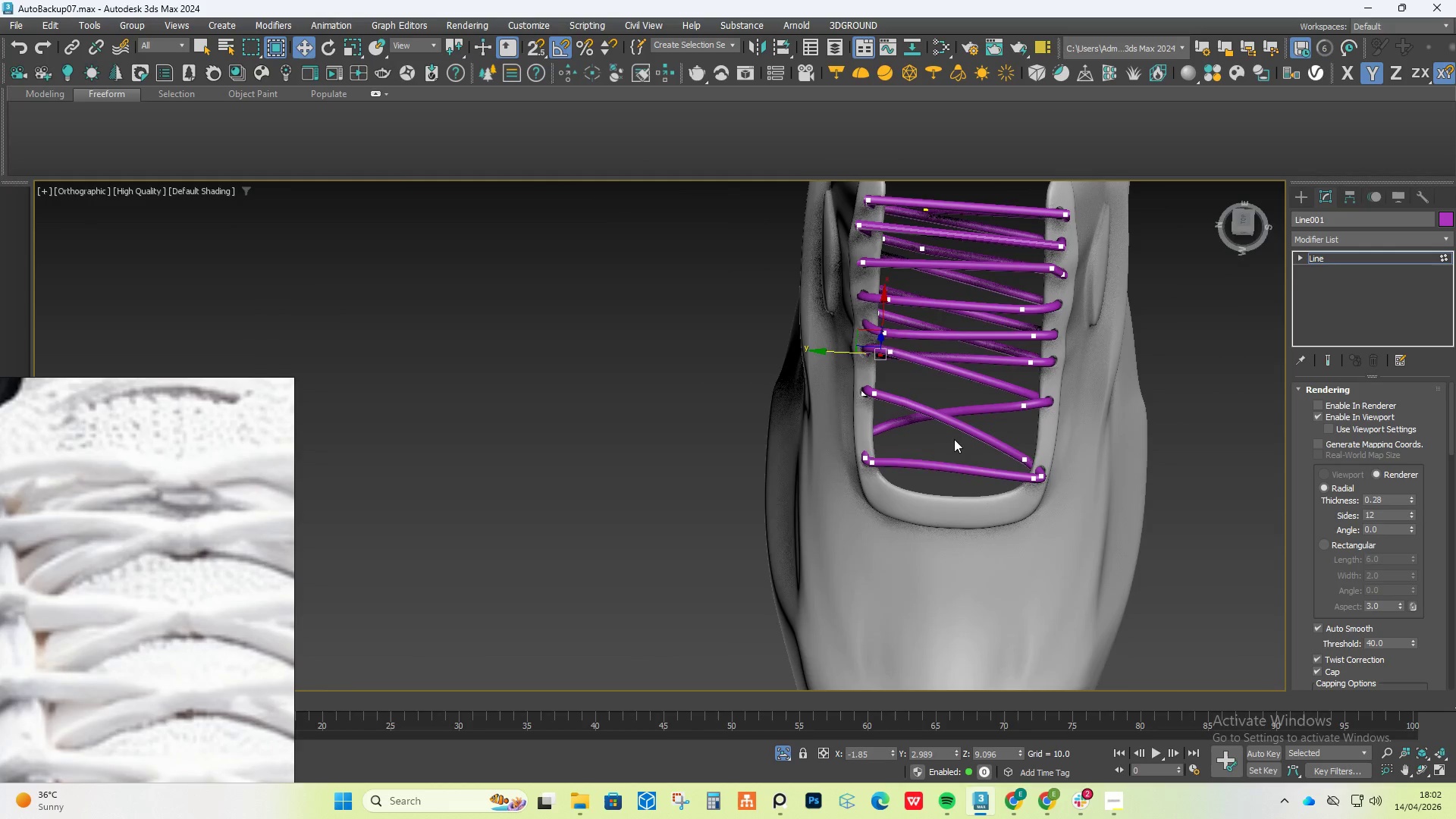 
scroll: coordinate [995, 403], scroll_direction: down, amount: 4.0
 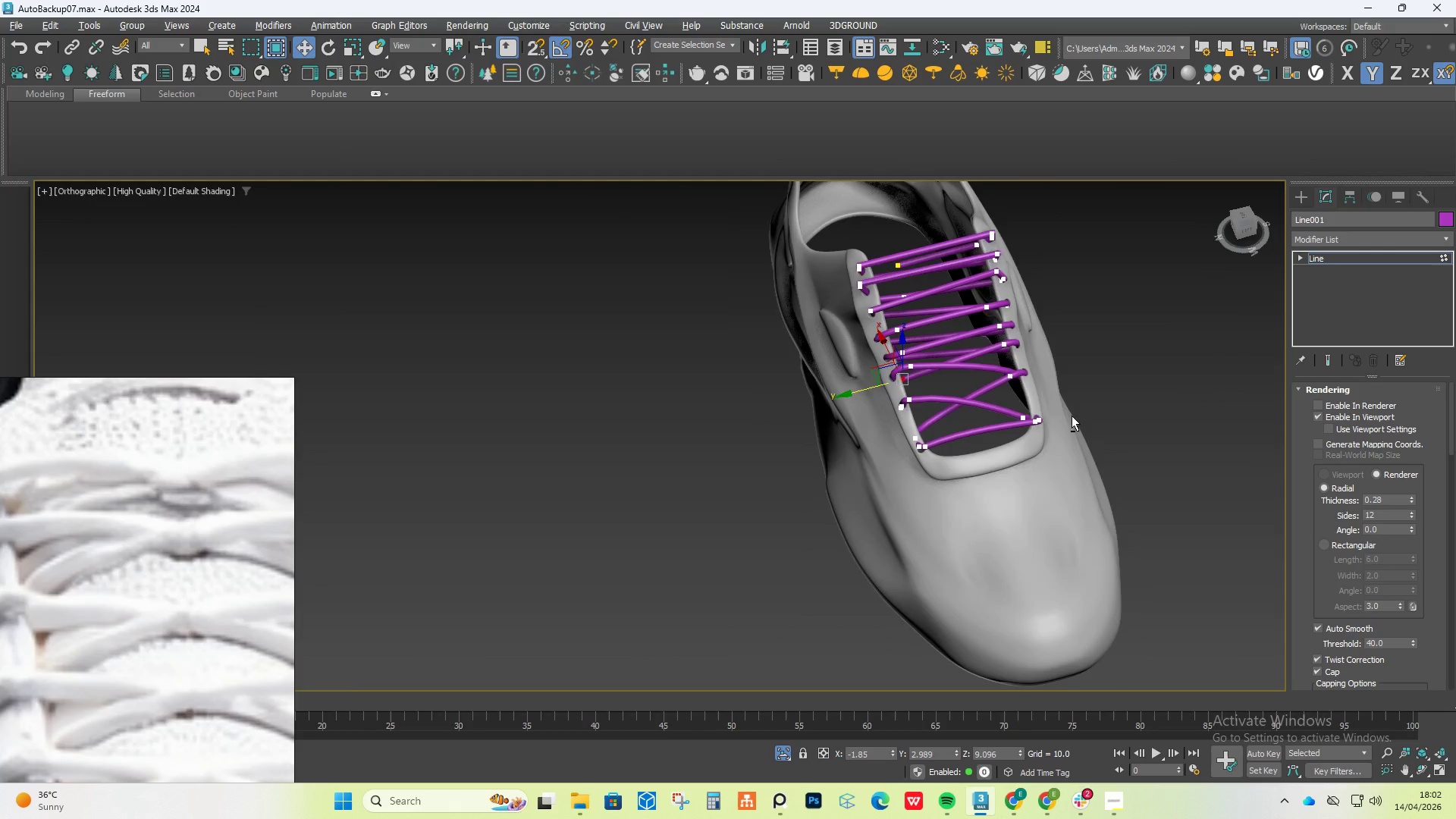 
hold_key(key=AltLeft, duration=1.53)
 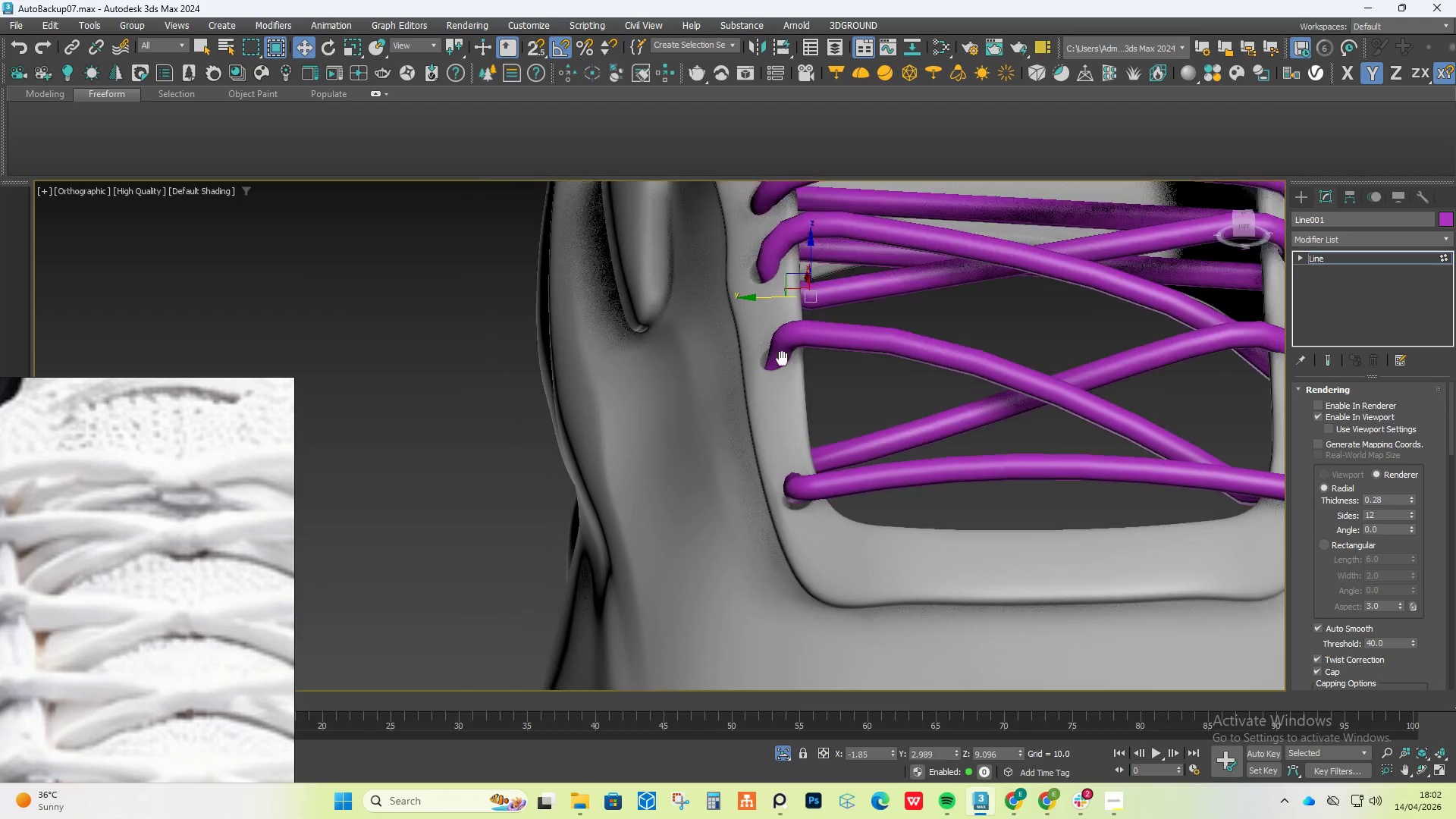 
scroll: coordinate [956, 444], scroll_direction: up, amount: 4.0
 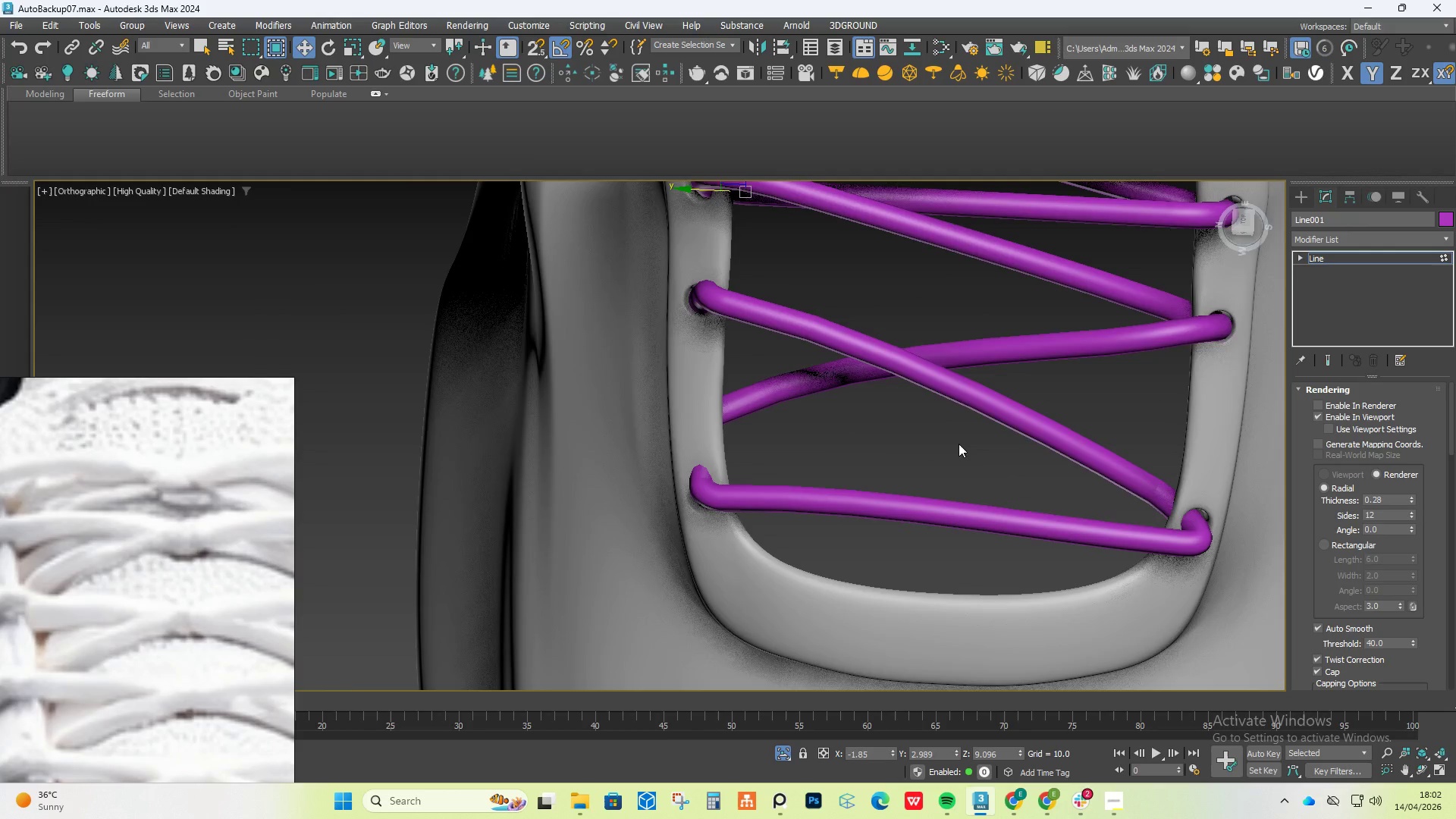 
key(Alt+AltLeft)
 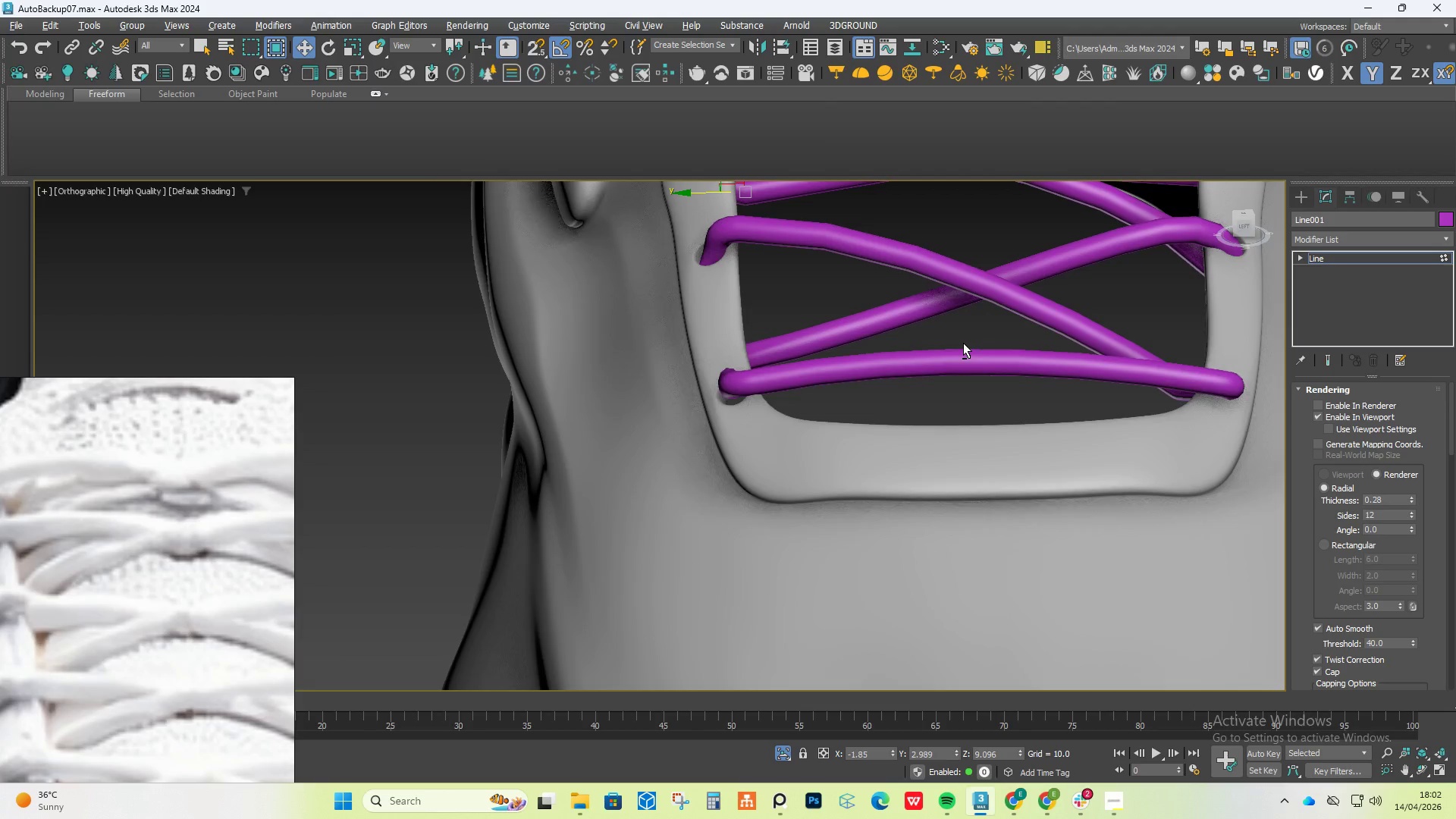 
key(Alt+AltLeft)
 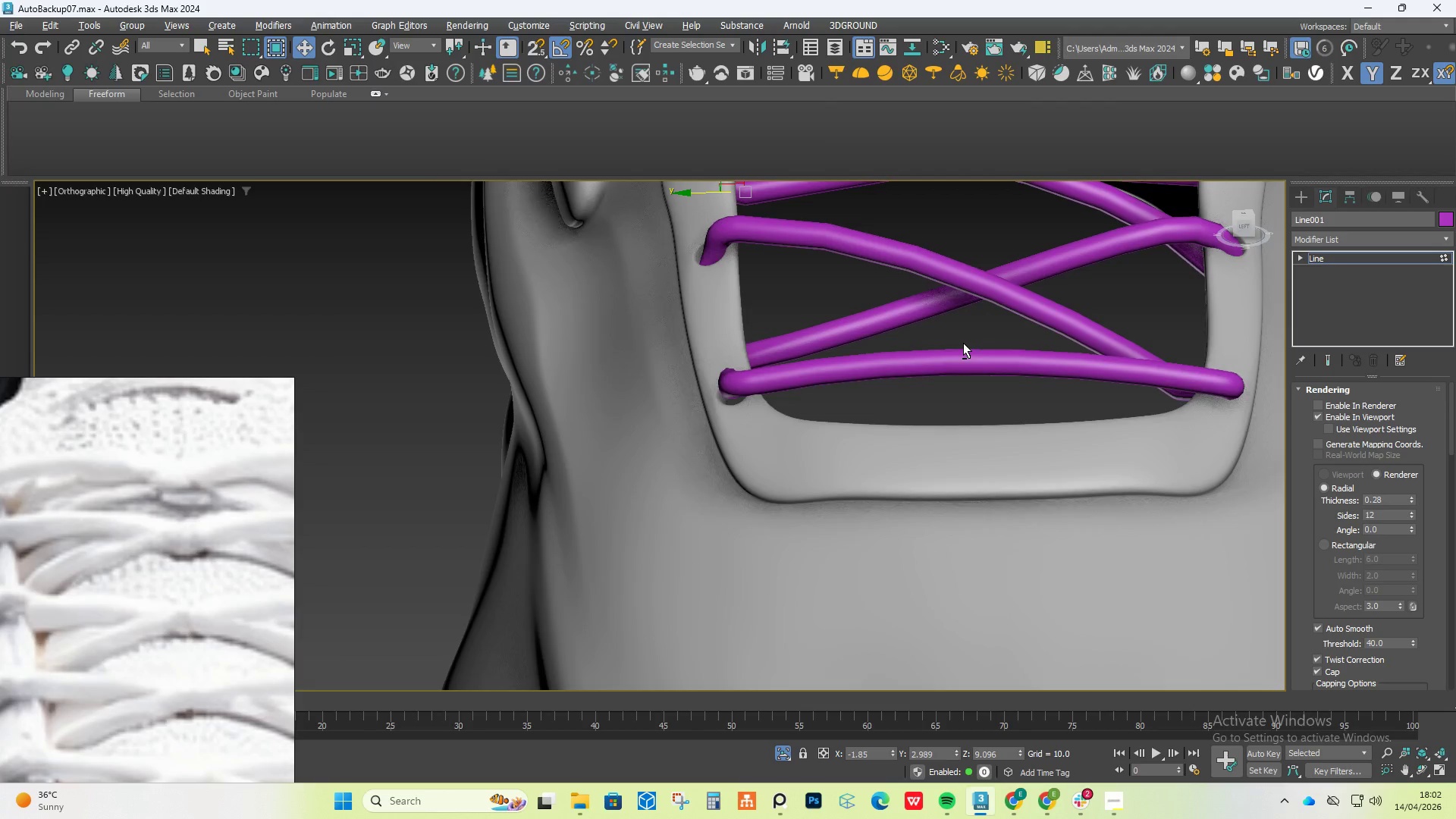 
key(Alt+AltLeft)
 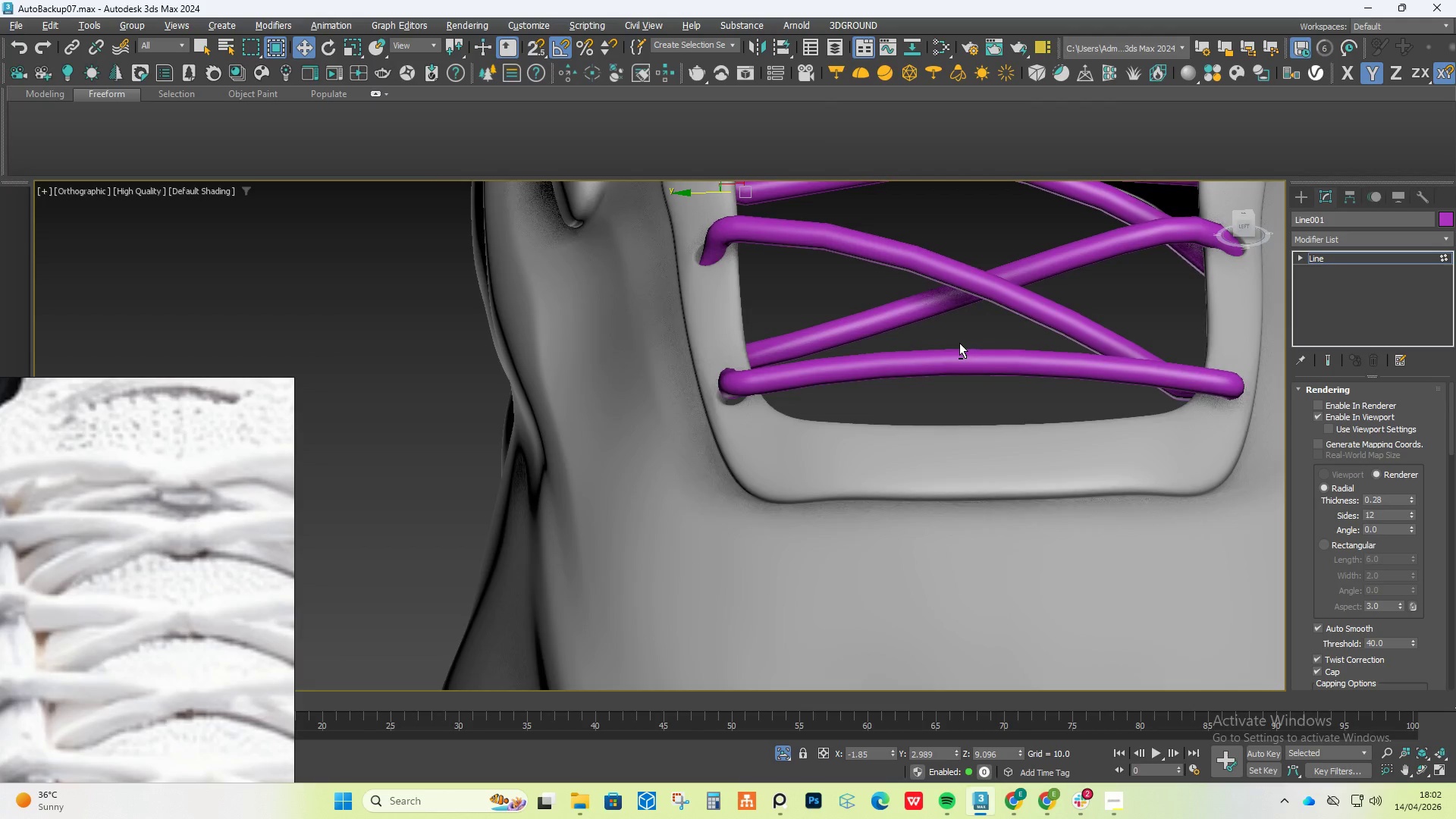 
key(Alt+AltLeft)
 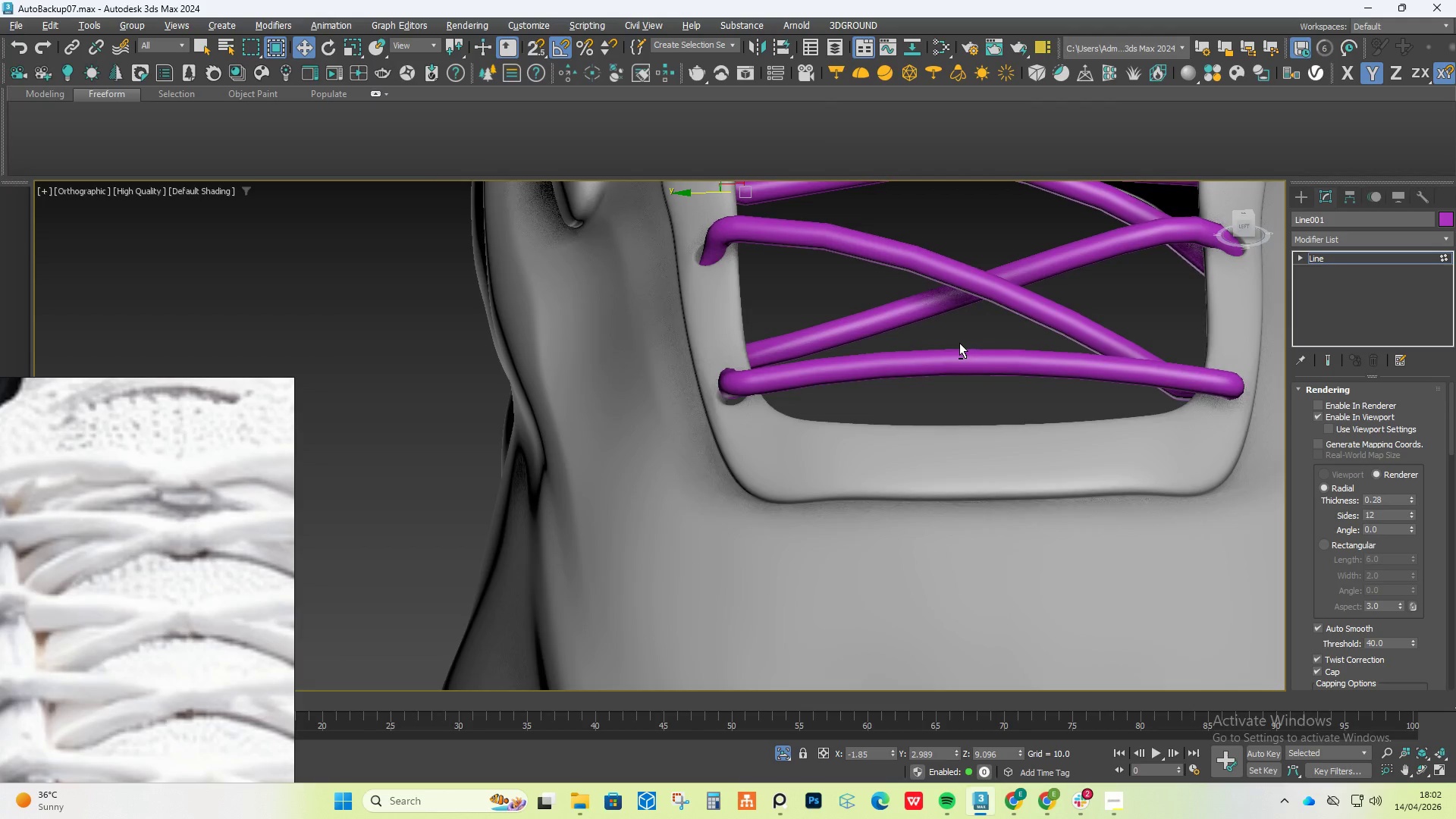 
key(Alt+AltLeft)
 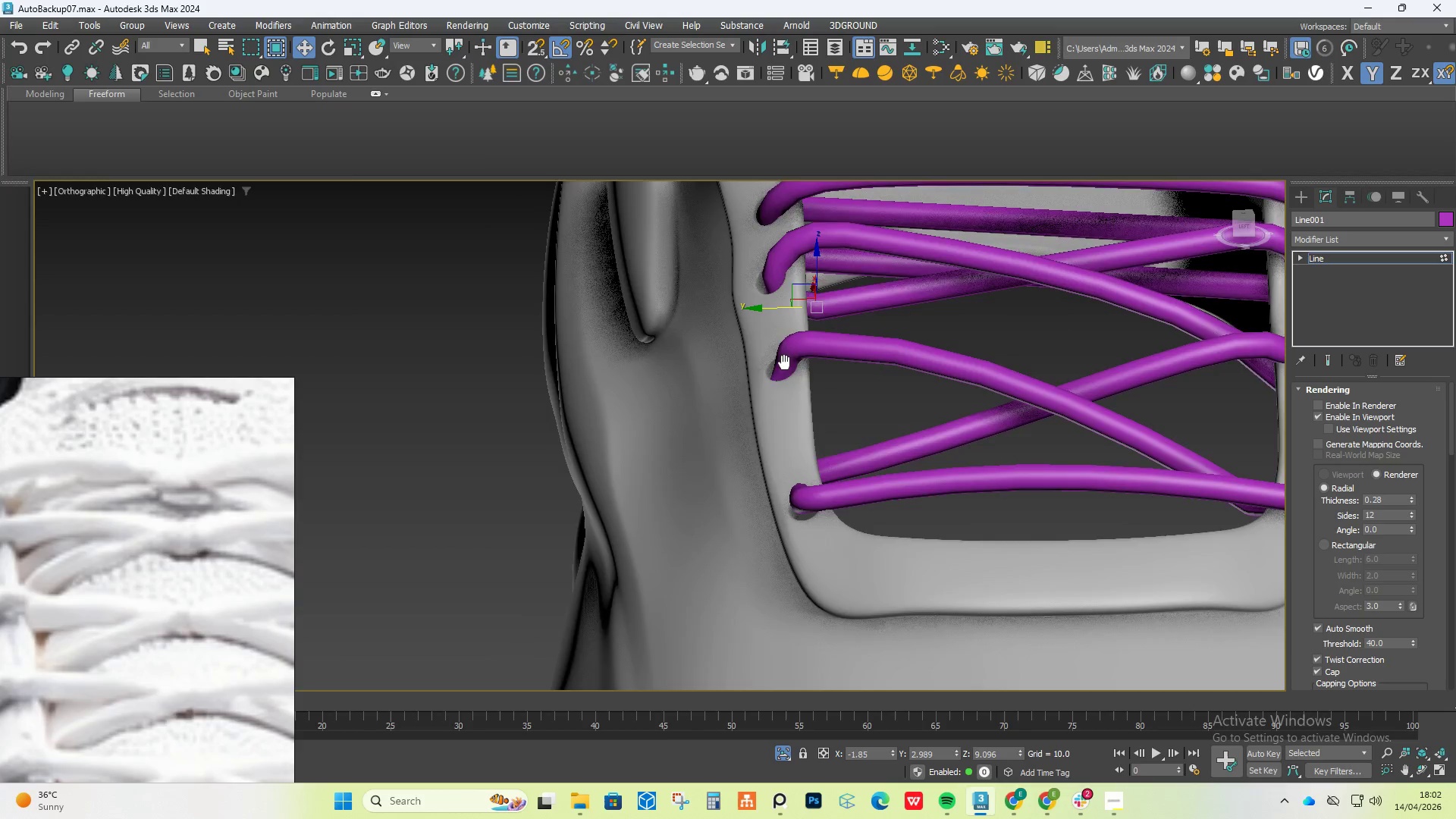 
scroll: coordinate [785, 363], scroll_direction: up, amount: 4.0
 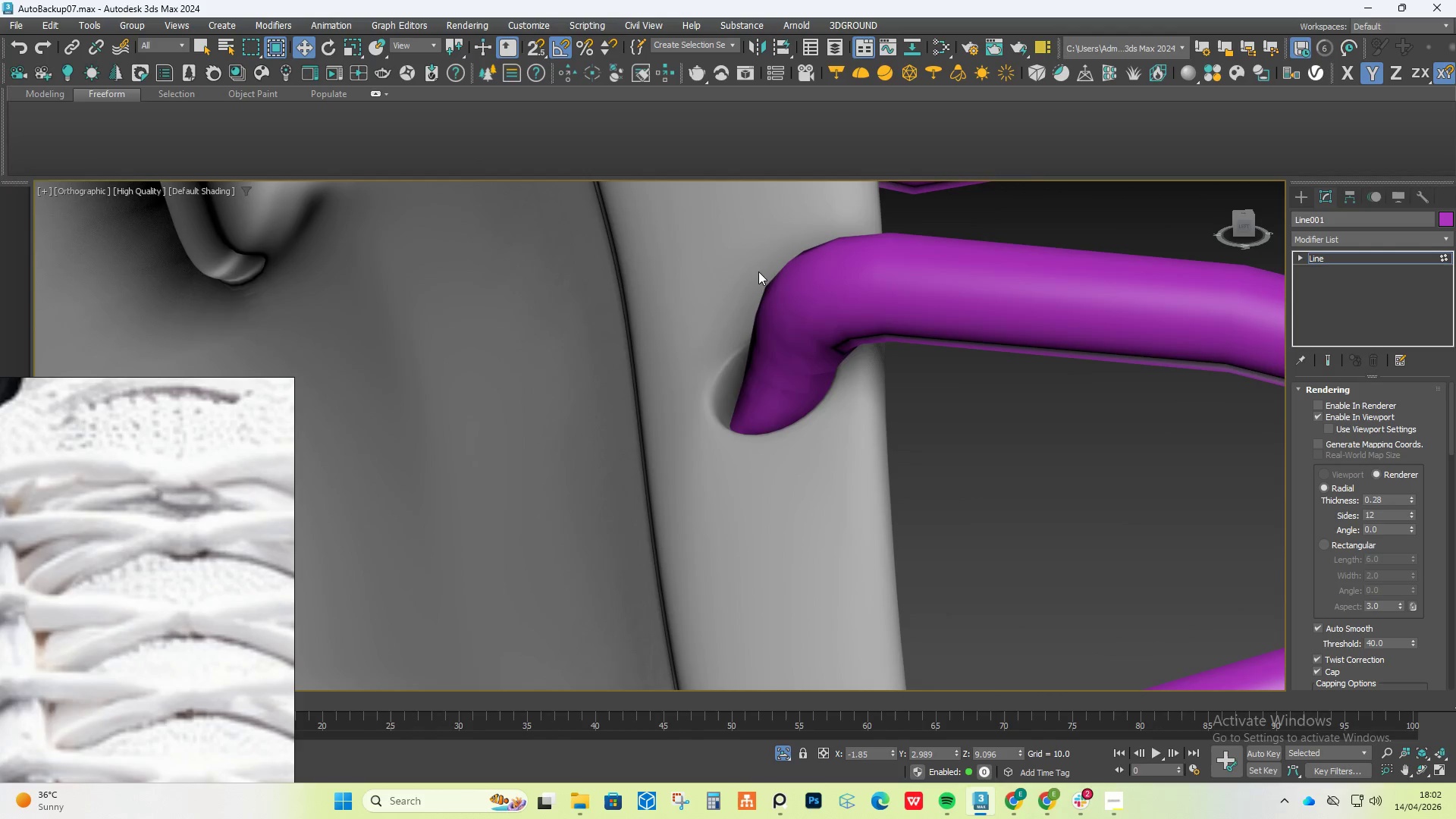 
left_click_drag(start_coordinate=[762, 265], to_coordinate=[948, 436])
 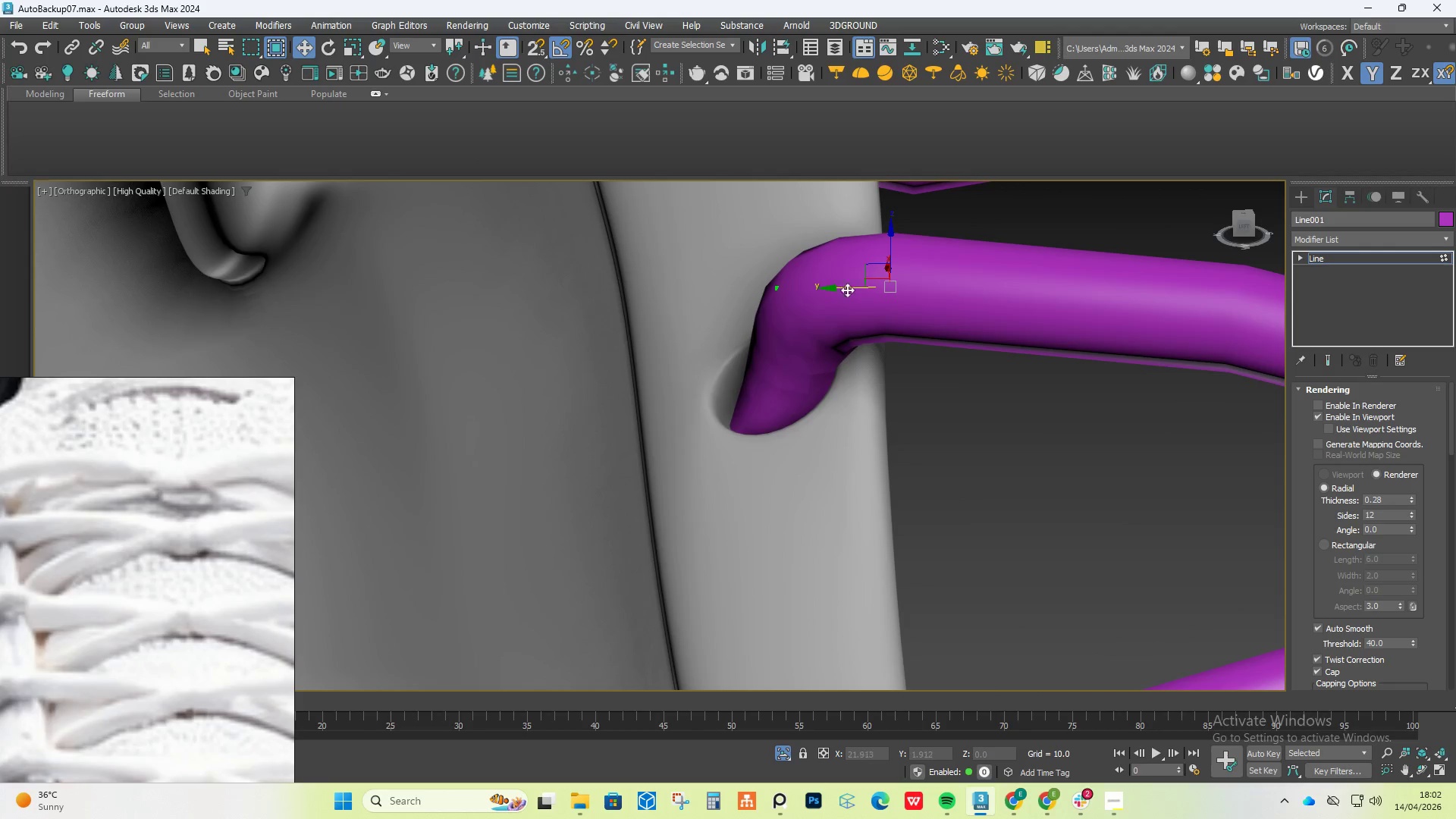 
right_click([846, 282])
 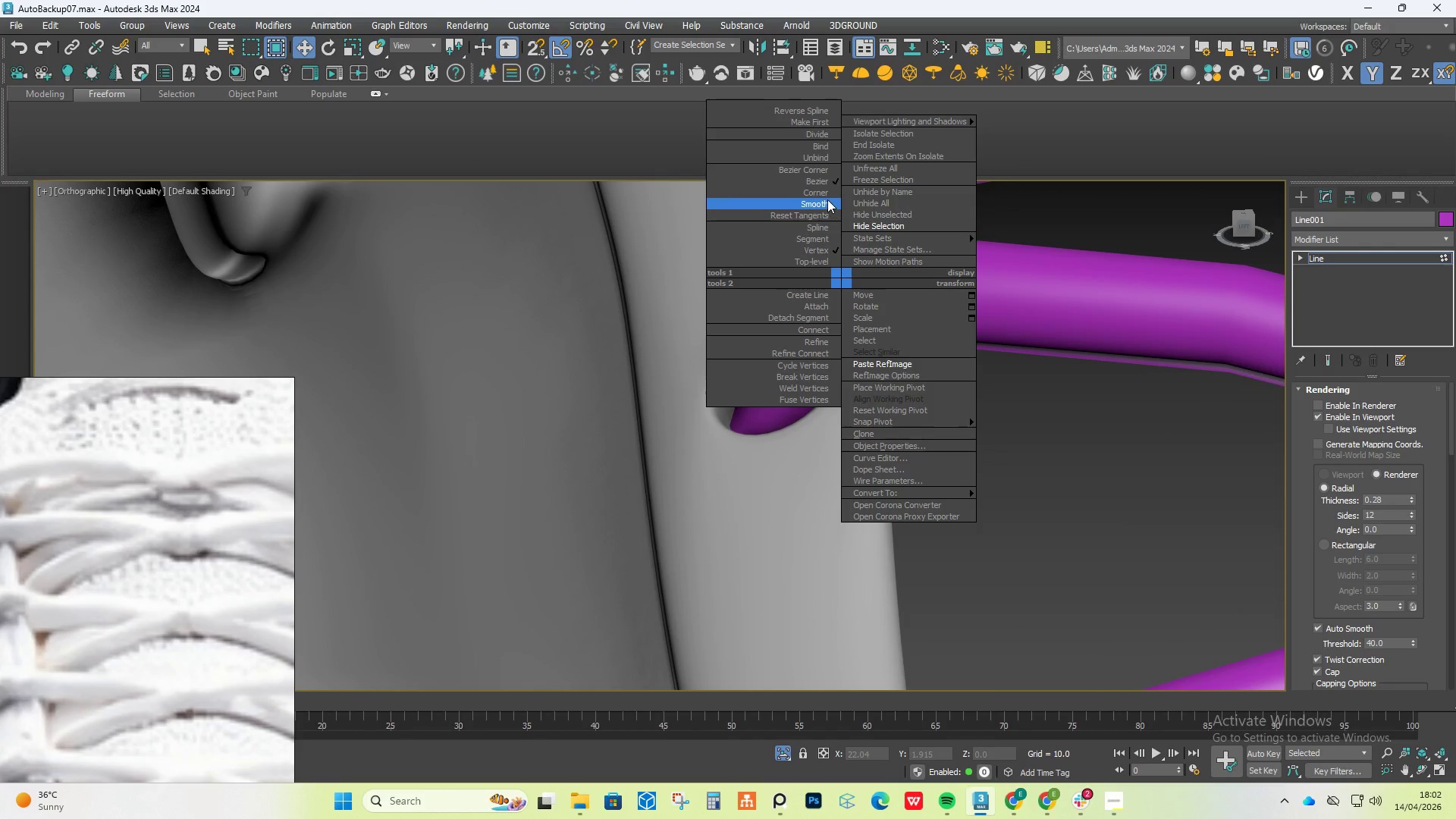 
left_click([827, 201])
 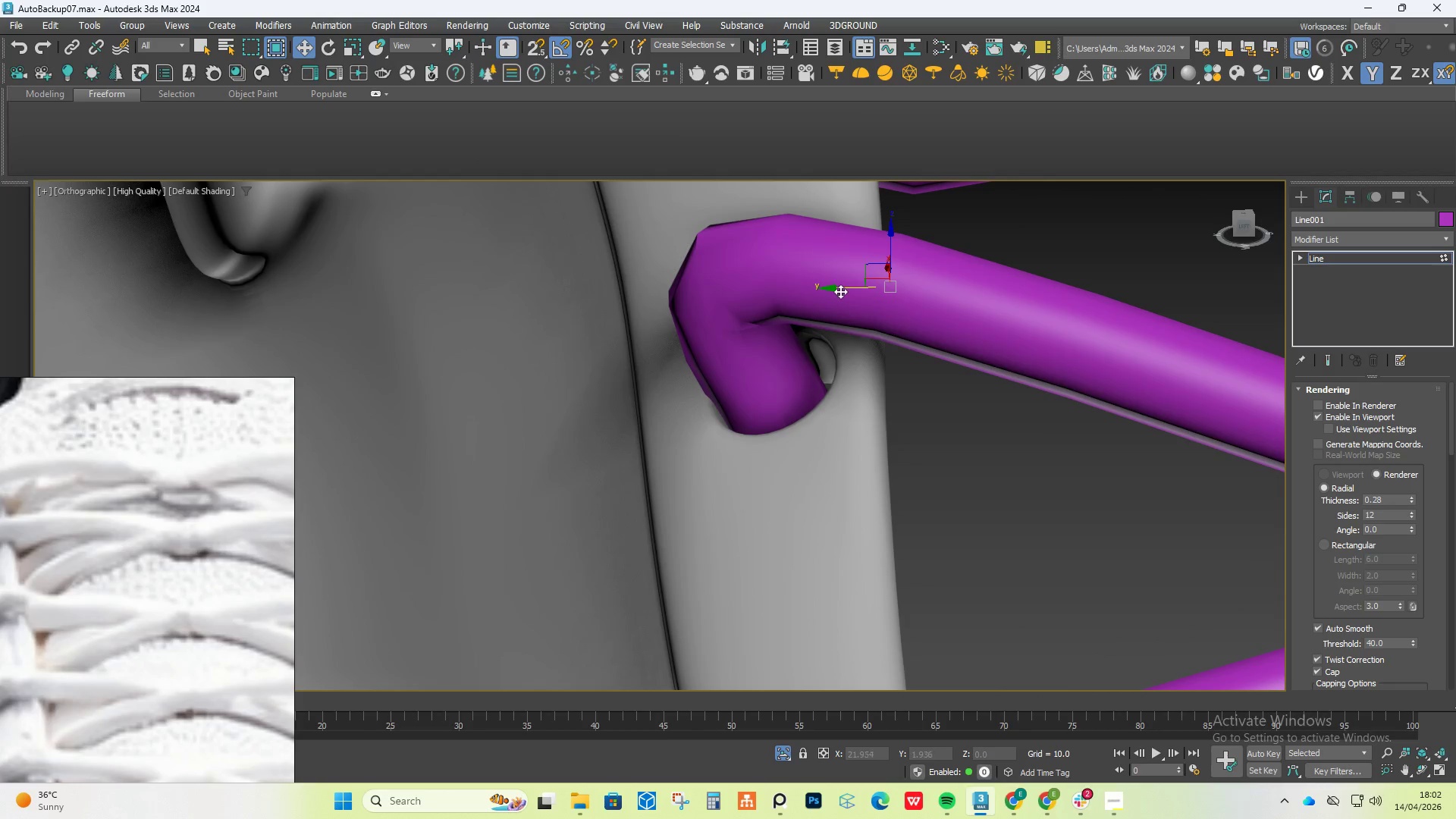 
left_click_drag(start_coordinate=[840, 290], to_coordinate=[912, 284])
 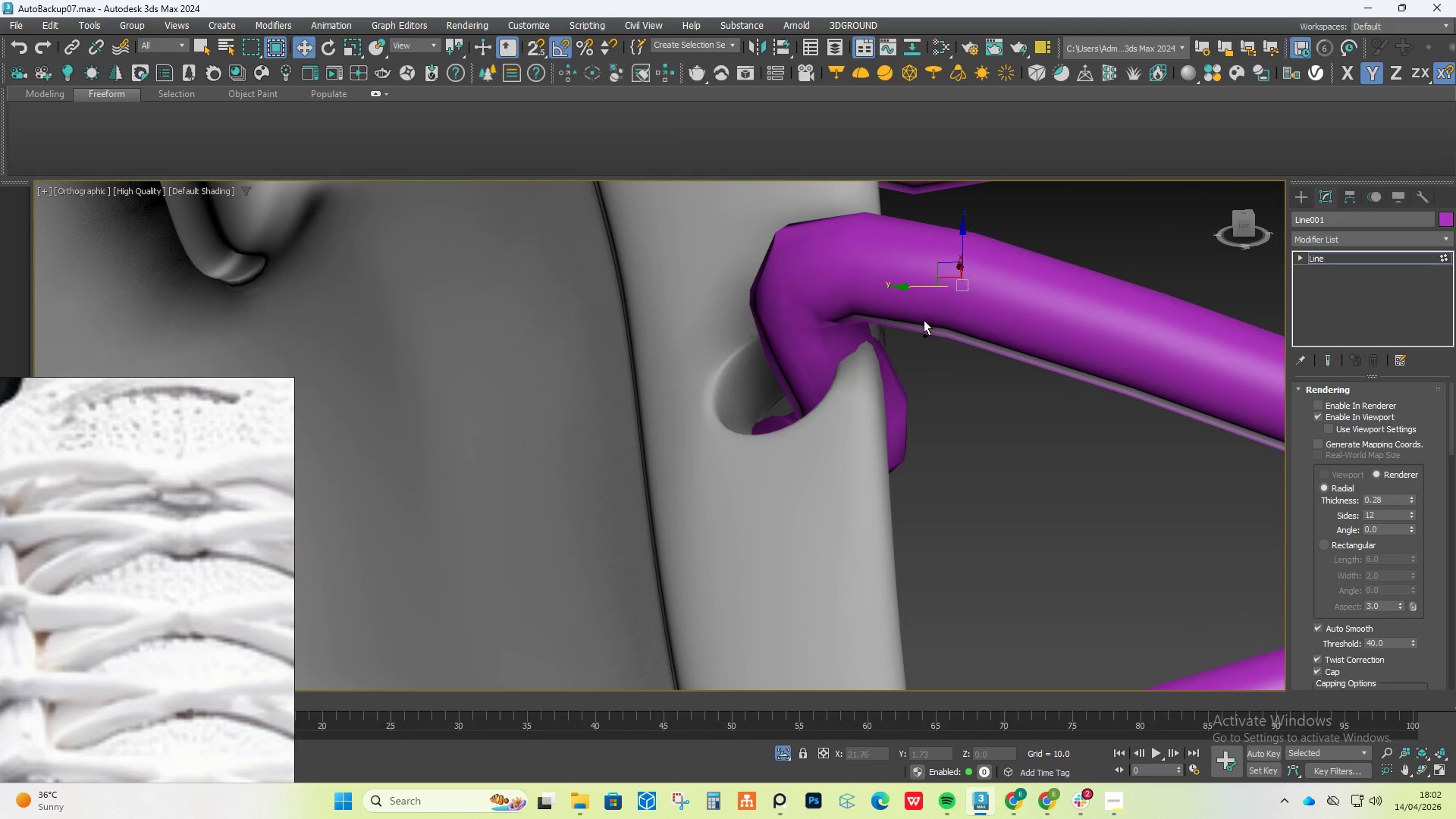 
key(Control+ControlLeft)
 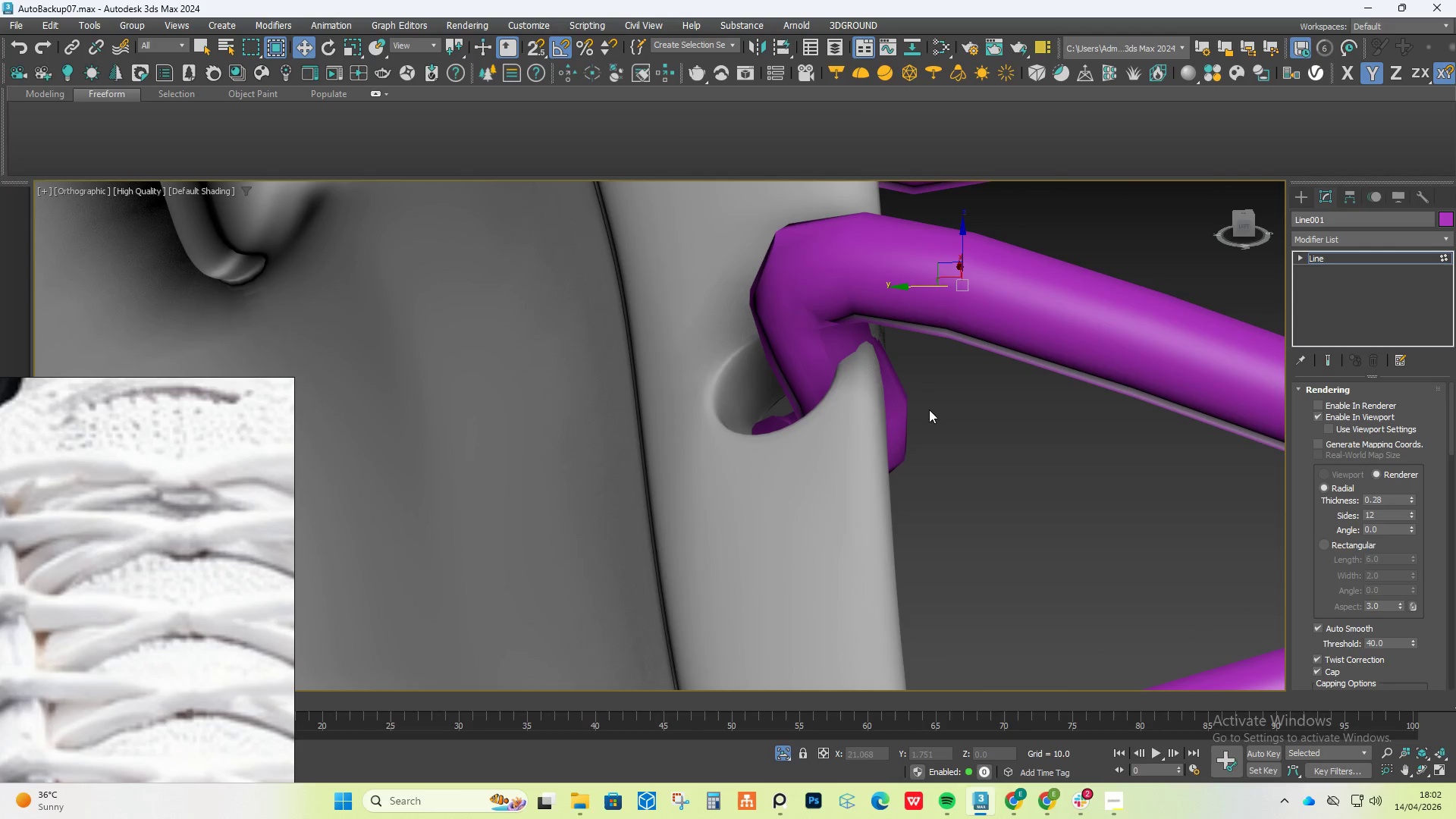 
left_click_drag(start_coordinate=[929, 410], to_coordinate=[805, 516])
 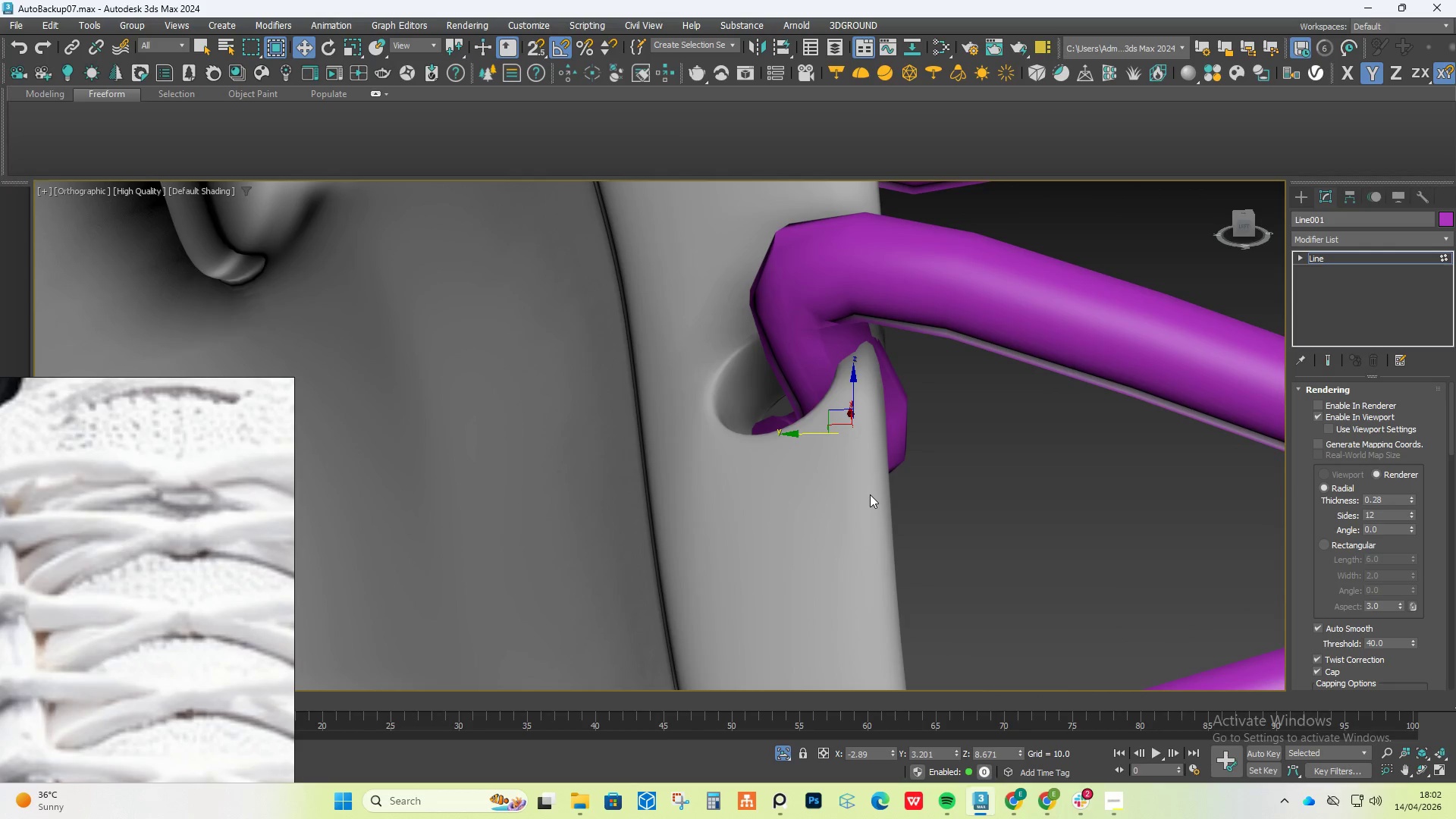 
key(Delete)
 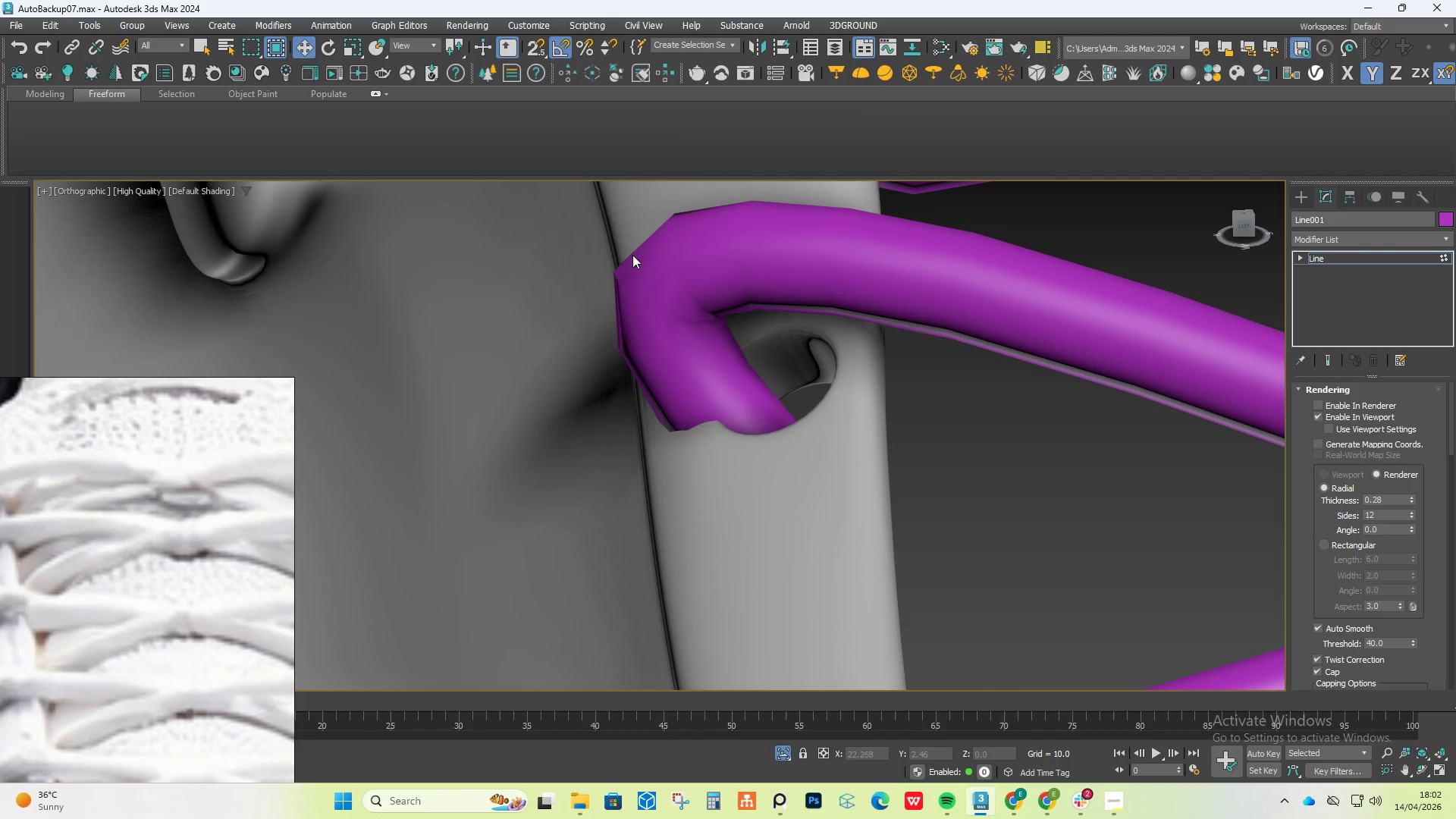 
left_click_drag(start_coordinate=[605, 209], to_coordinate=[886, 405])
 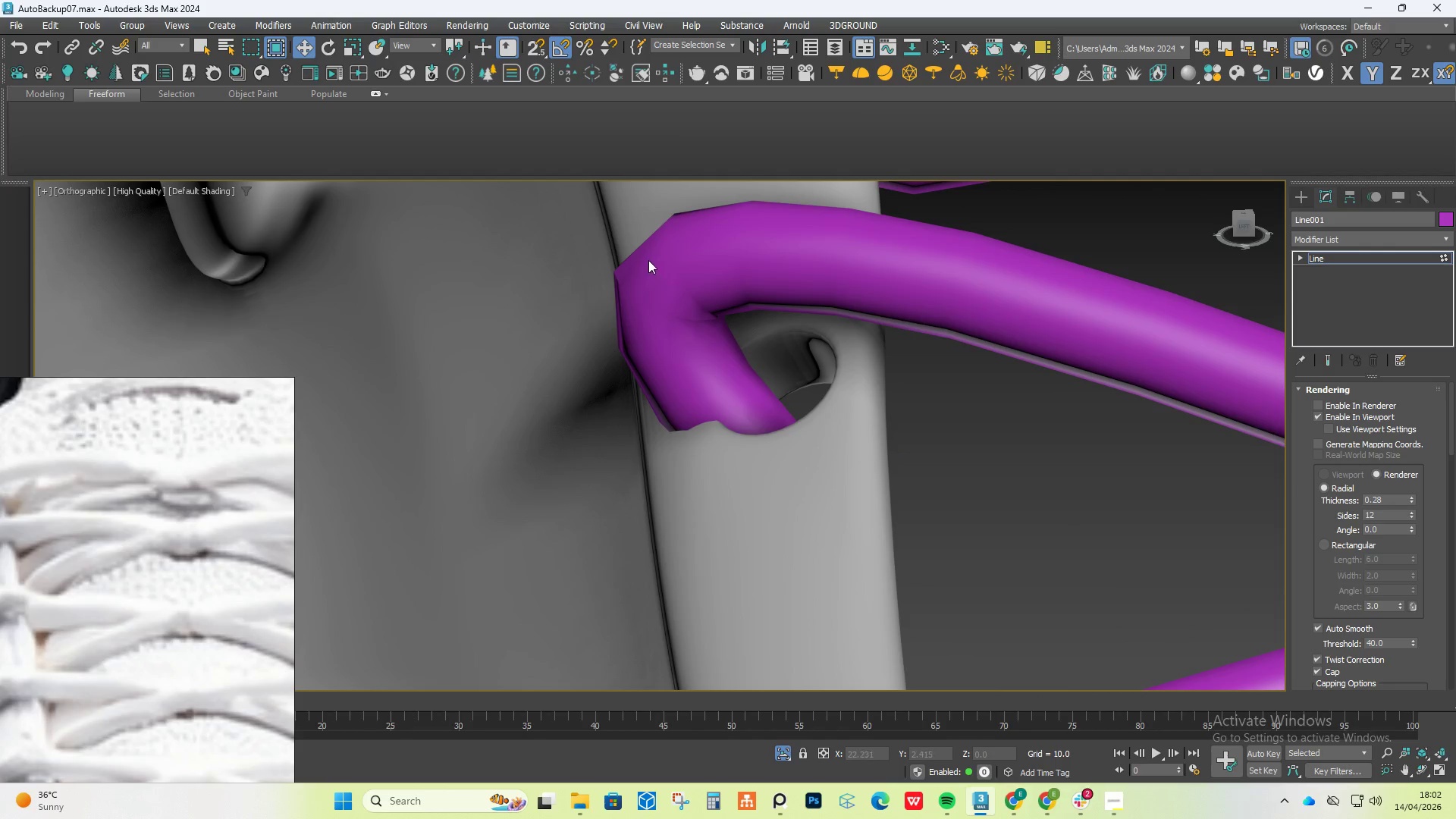 
scroll: coordinate [679, 475], scroll_direction: down, amount: 1.0
 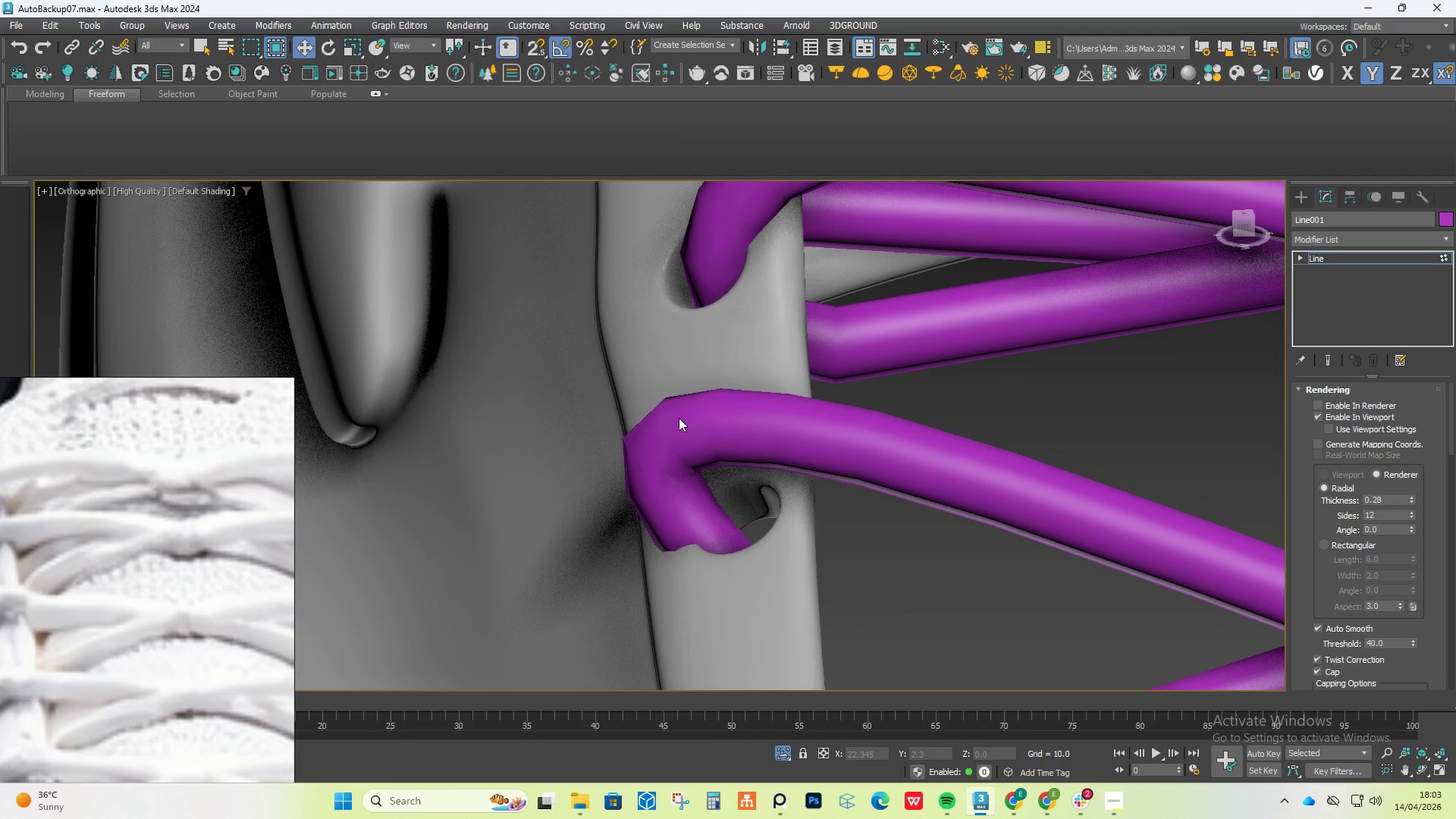 
left_click_drag(start_coordinate=[682, 416], to_coordinate=[890, 519])
 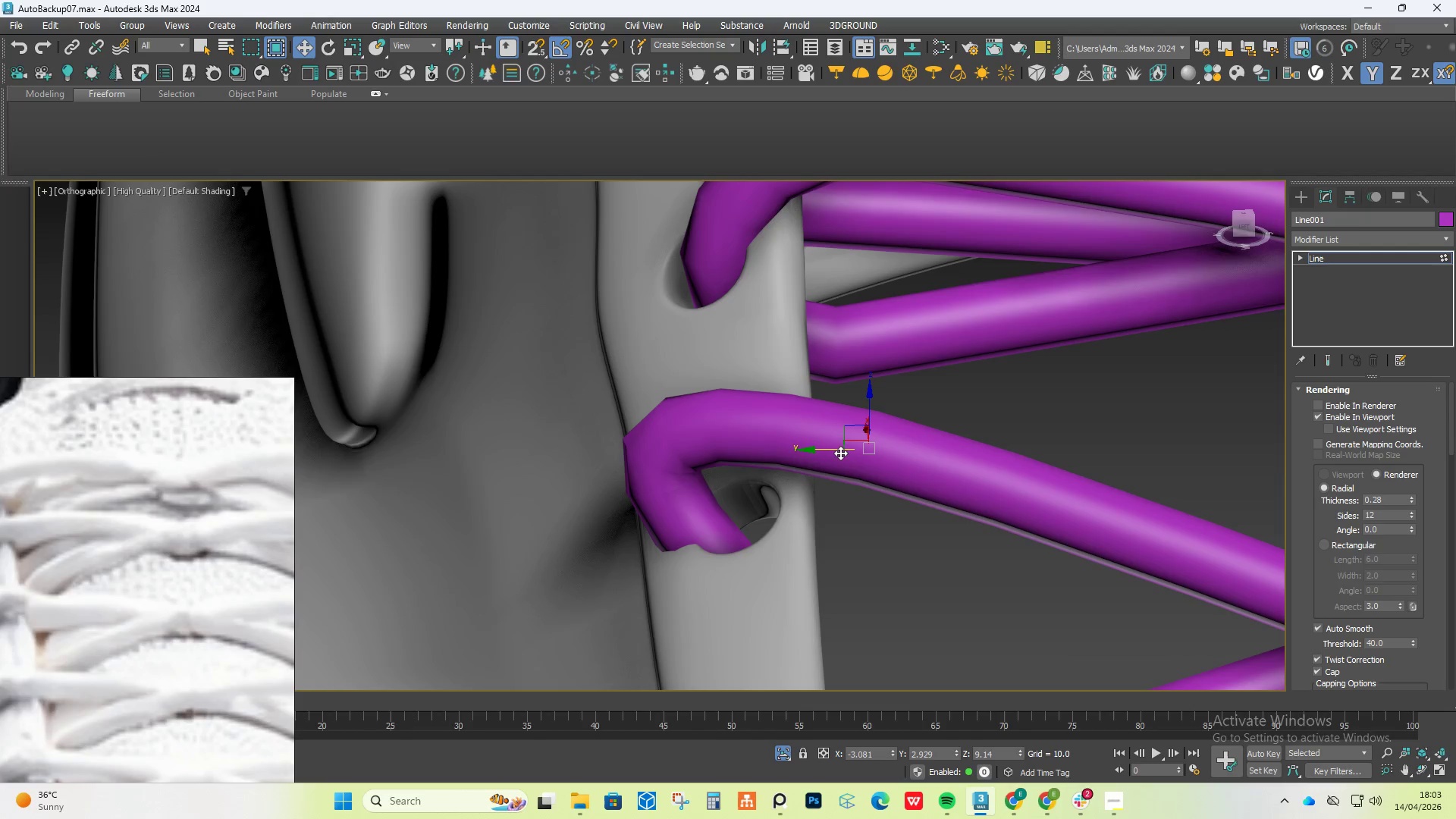 
left_click_drag(start_coordinate=[833, 451], to_coordinate=[1012, 494])
 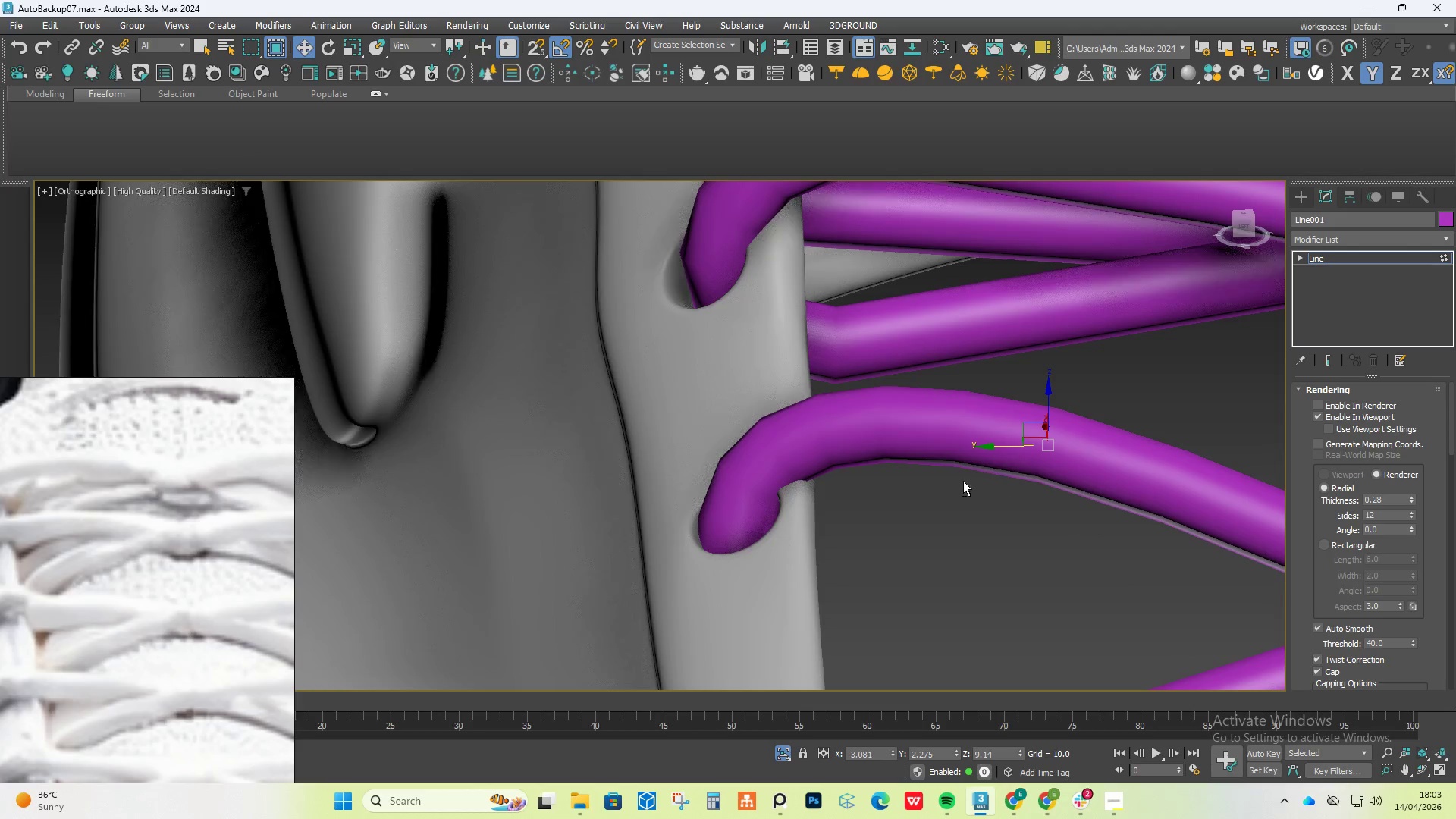 
hold_key(key=AltLeft, duration=0.52)
 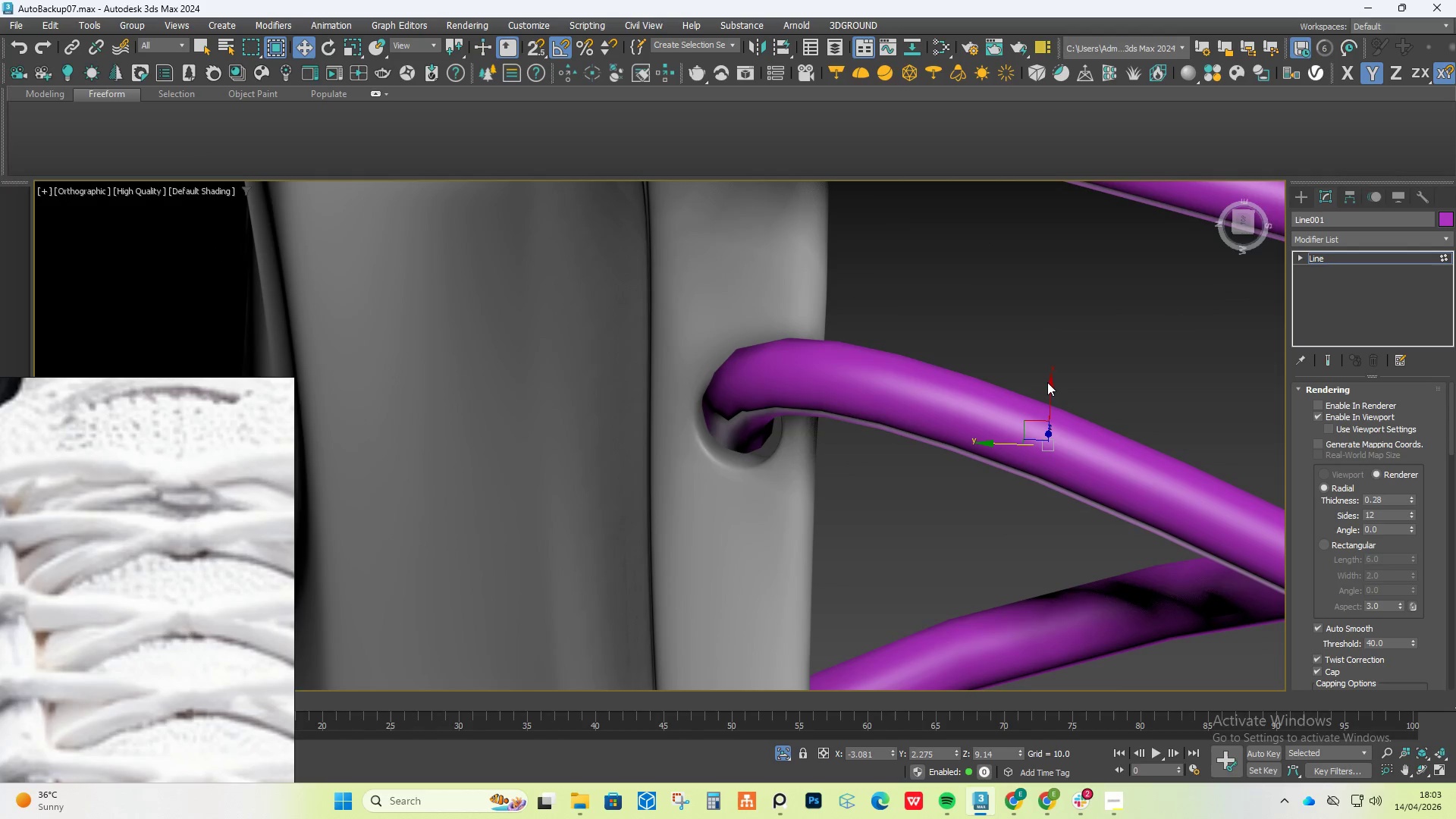 
left_click_drag(start_coordinate=[1049, 381], to_coordinate=[1038, 413])
 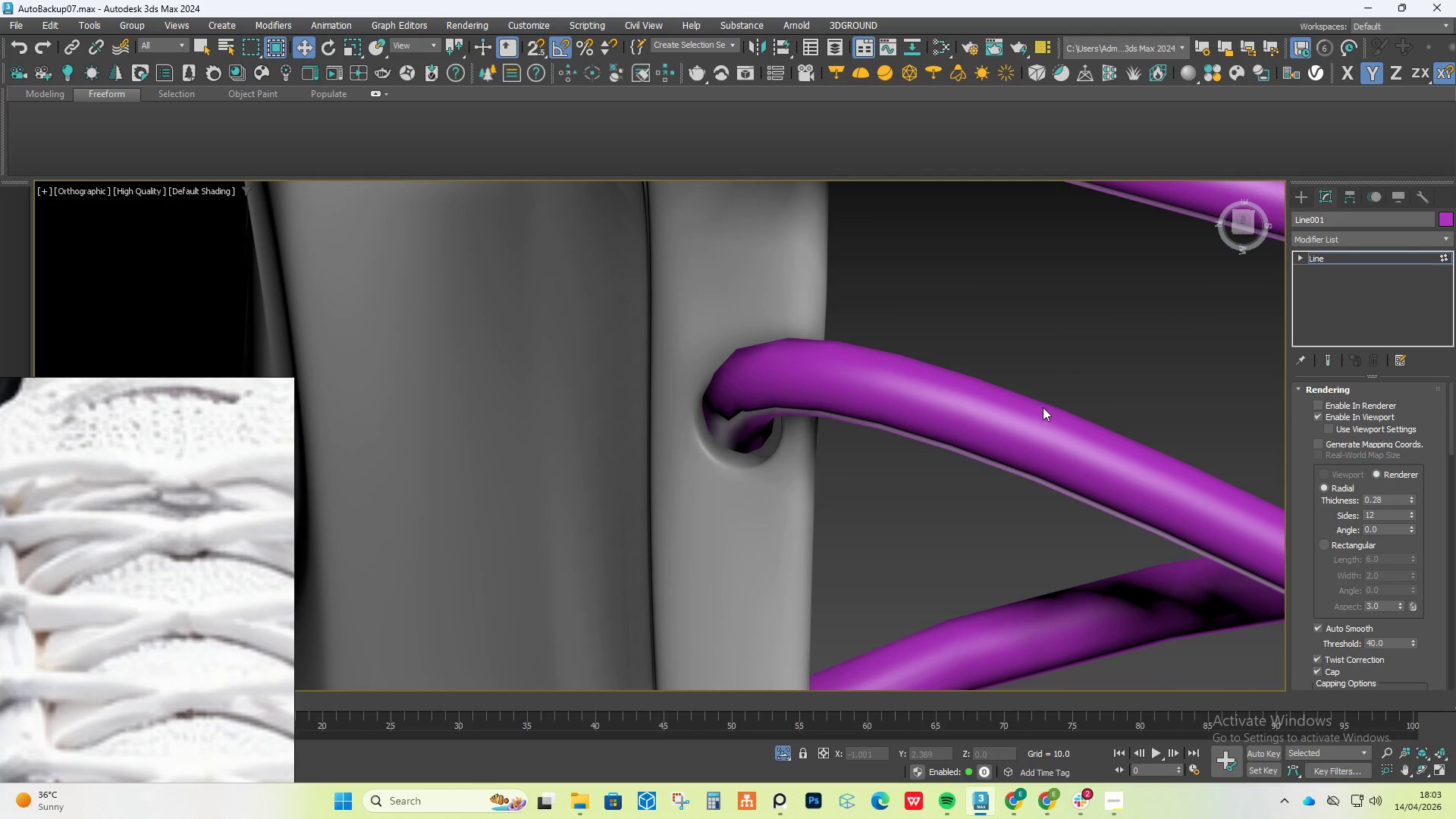 
key(Control+ControlLeft)
 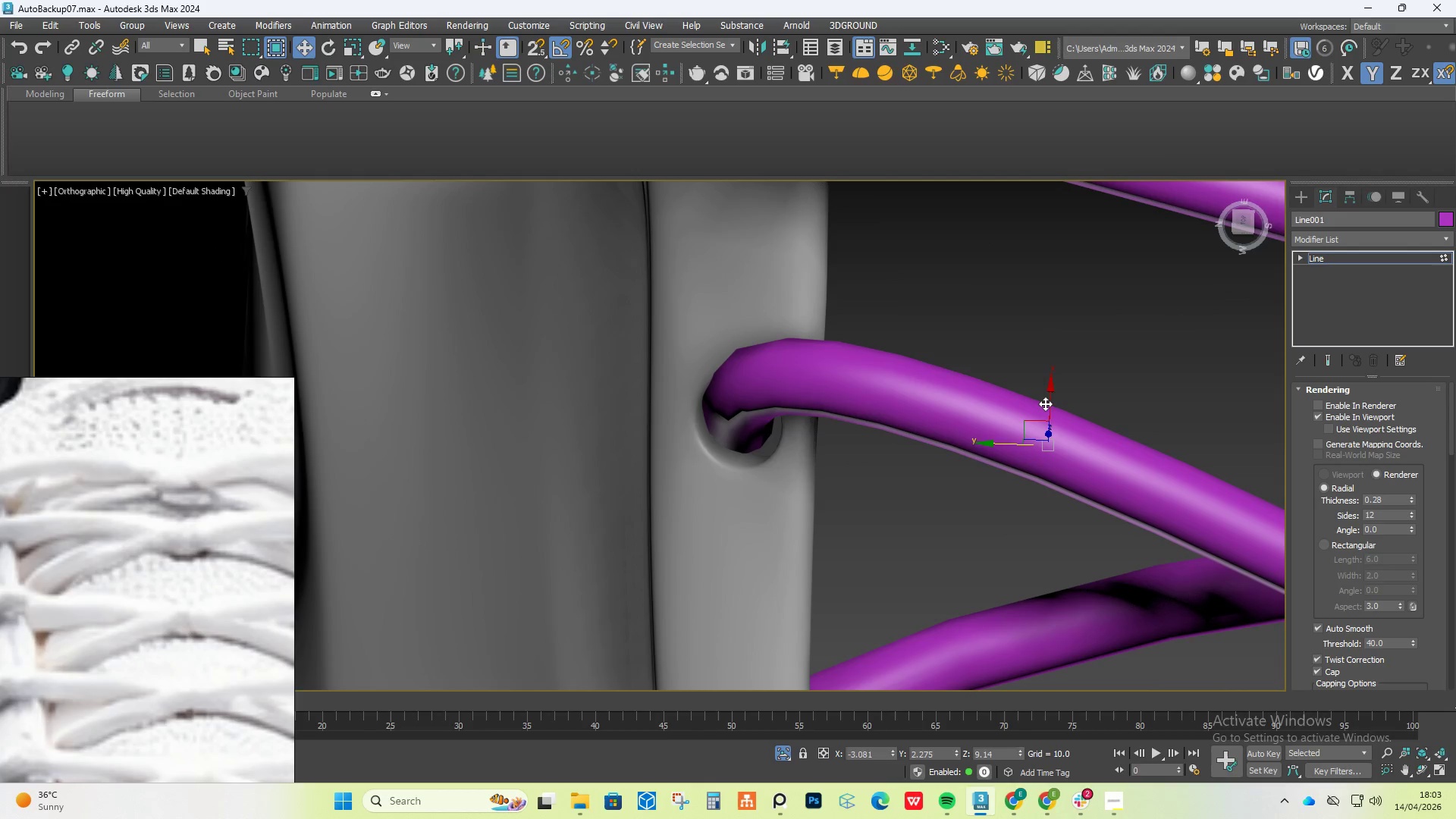 
key(Control+Z)
 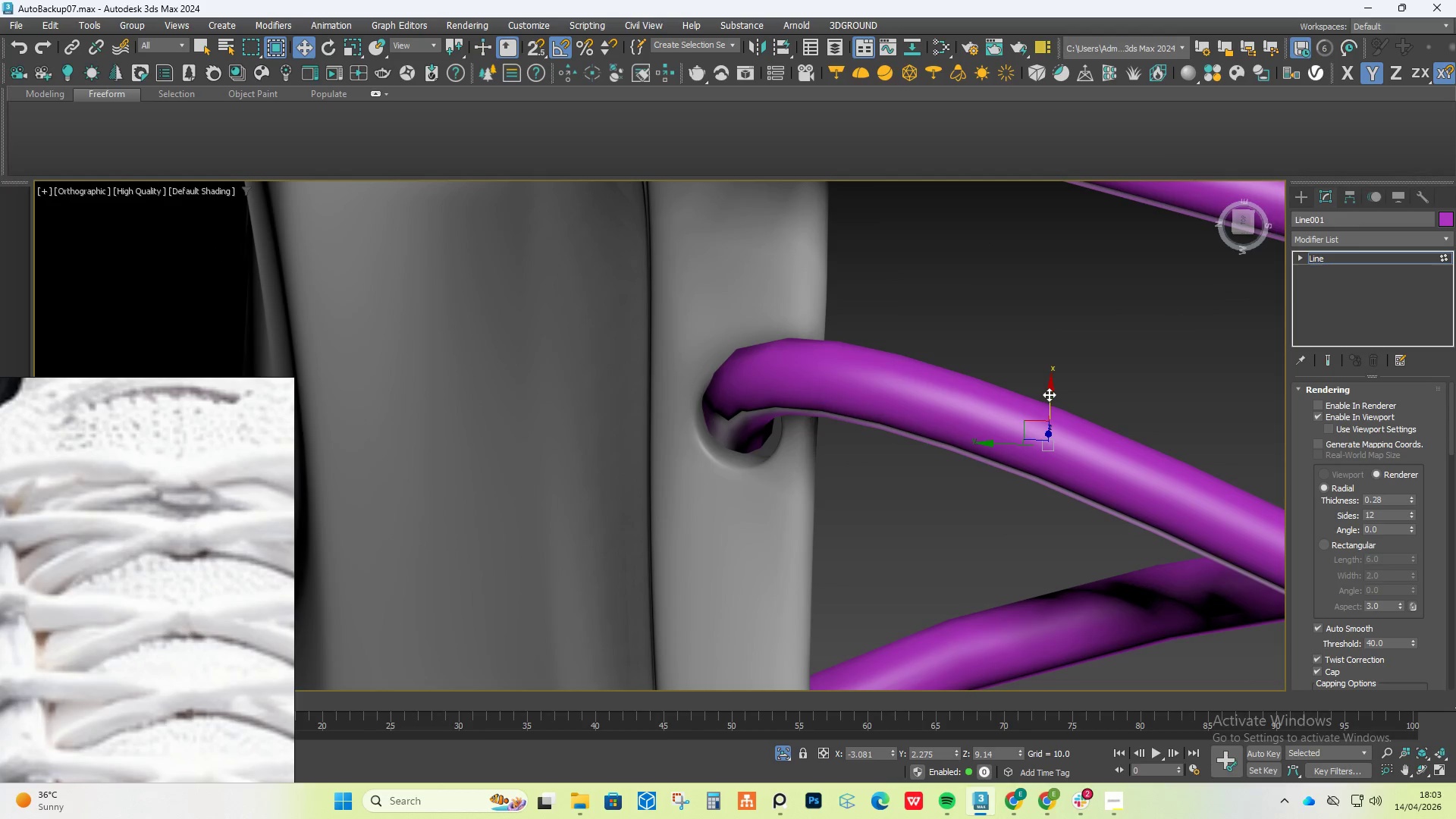 
left_click_drag(start_coordinate=[1049, 394], to_coordinate=[1059, 479])
 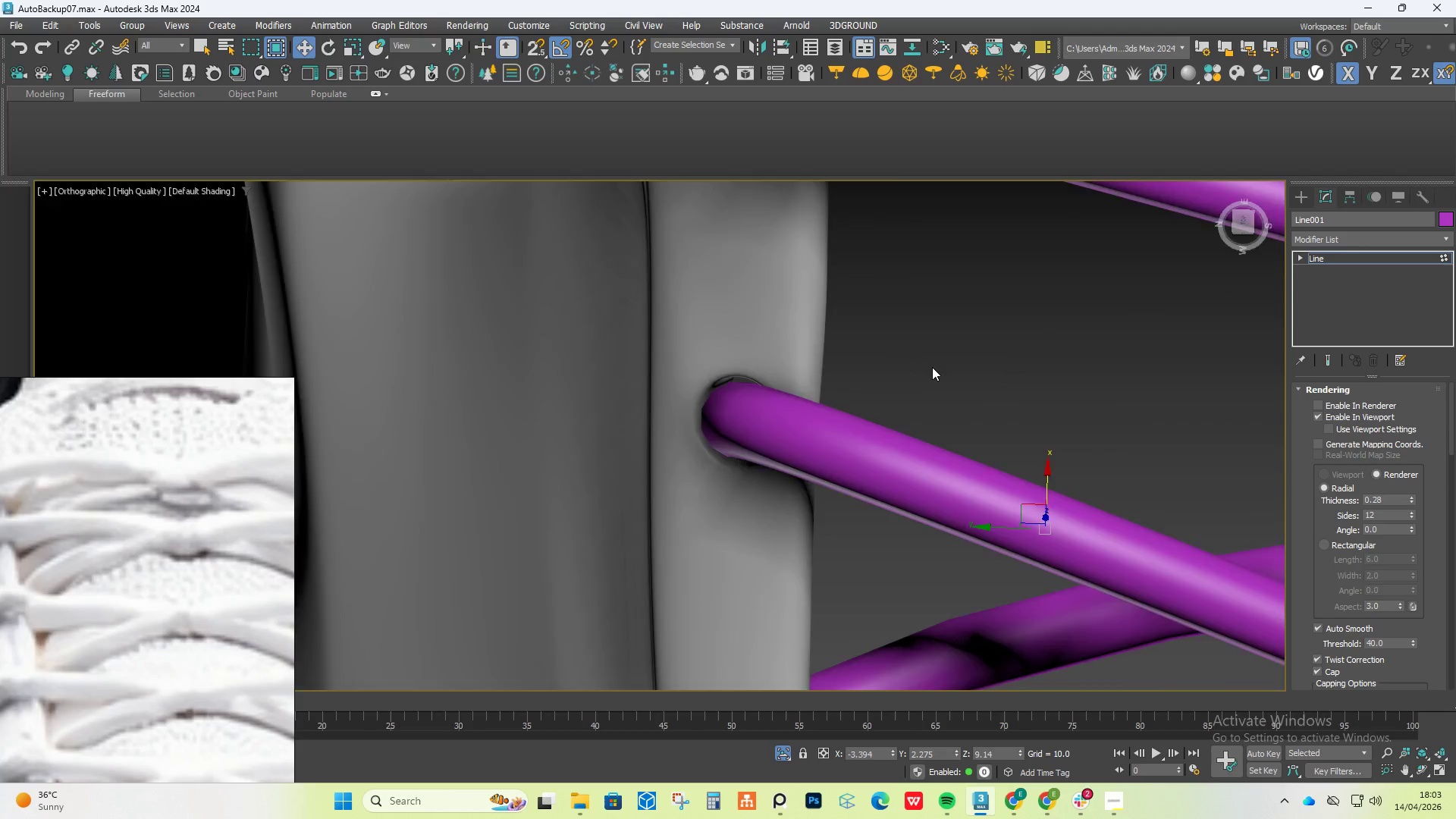 
scroll: coordinate [931, 367], scroll_direction: down, amount: 4.0
 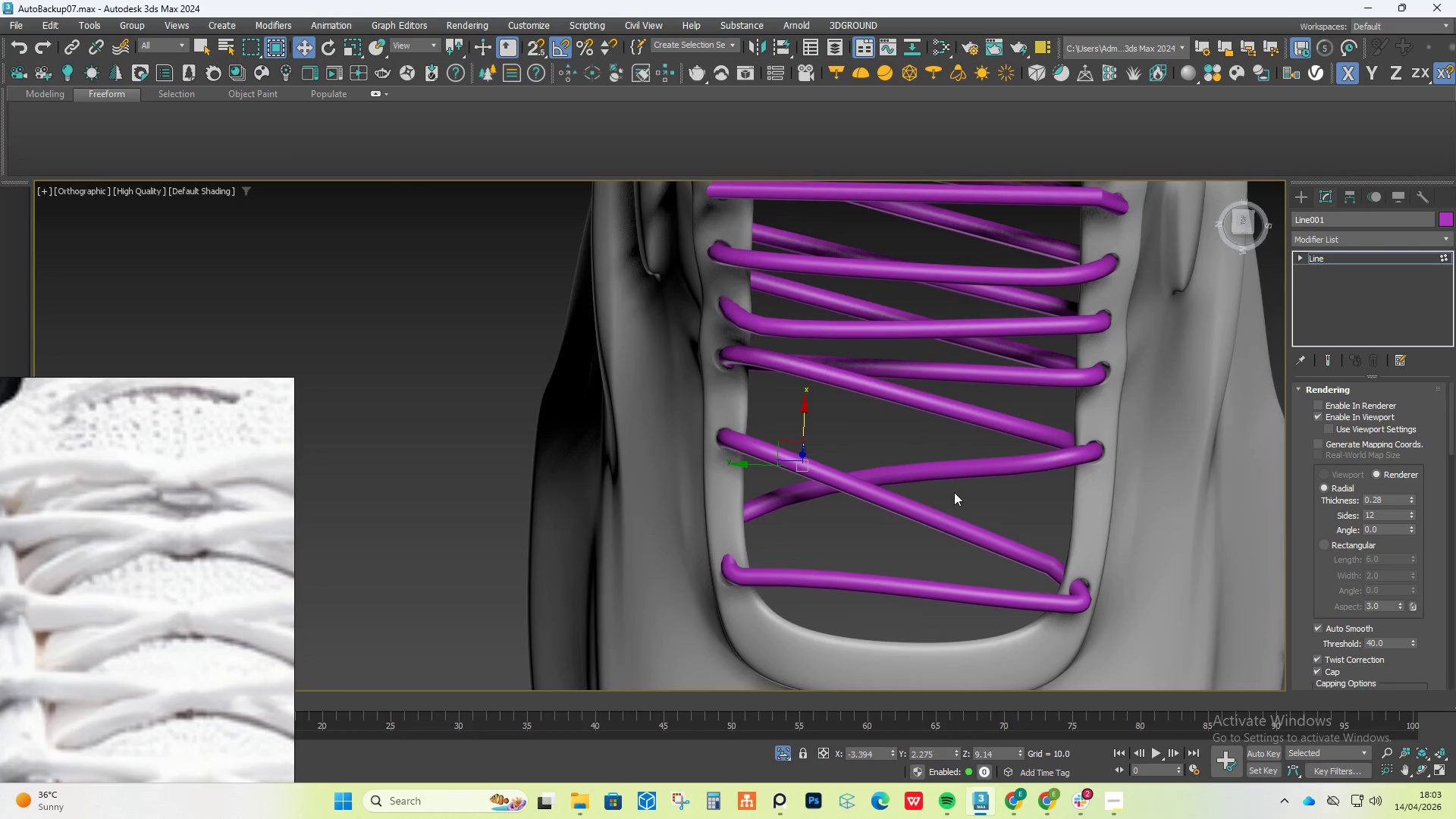 
scroll: coordinate [663, 557], scroll_direction: up, amount: 1.0
 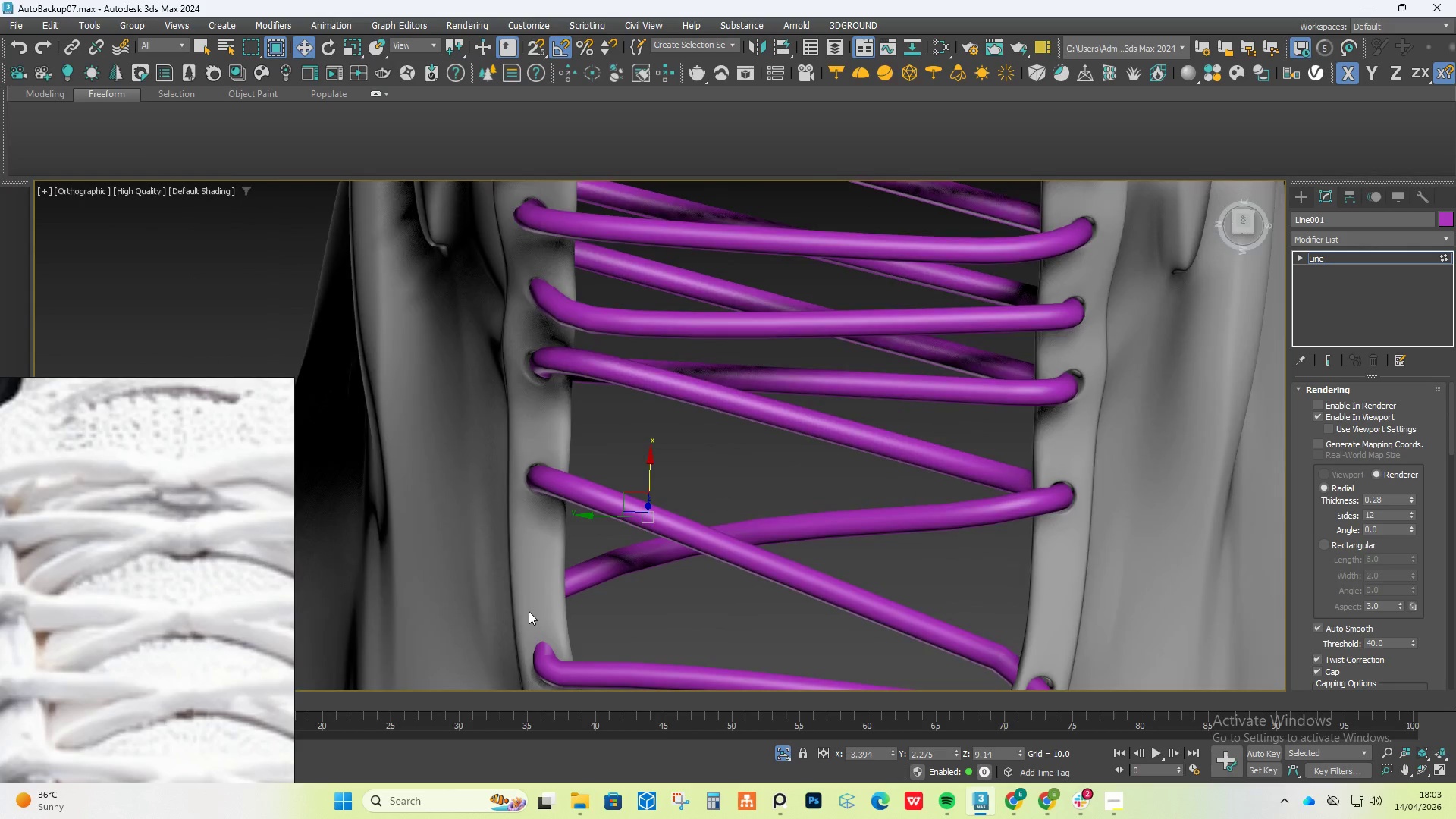 
left_click_drag(start_coordinate=[486, 536], to_coordinate=[687, 663])
 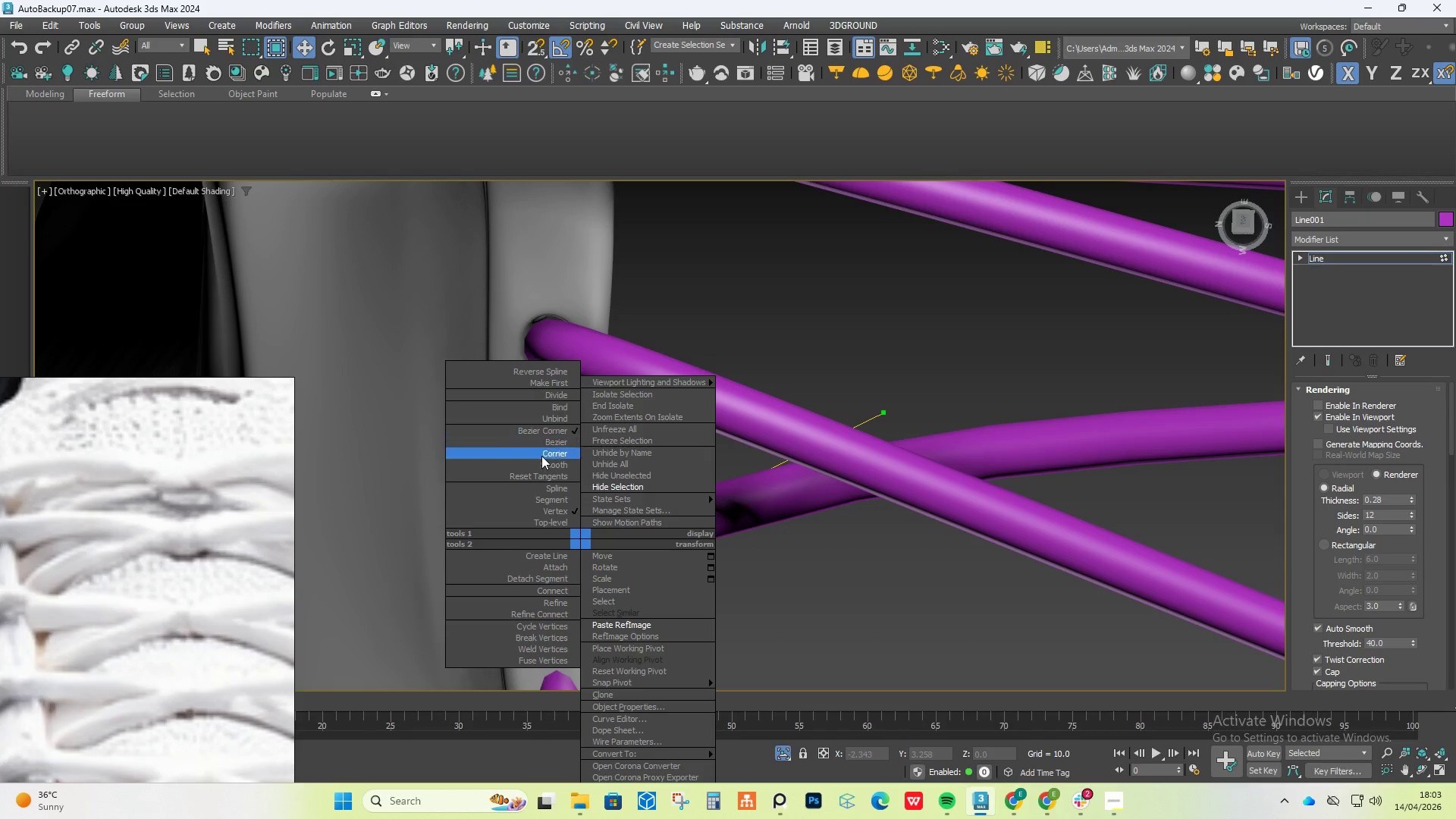 
scroll: coordinate [529, 611], scroll_direction: up, amount: 2.0
 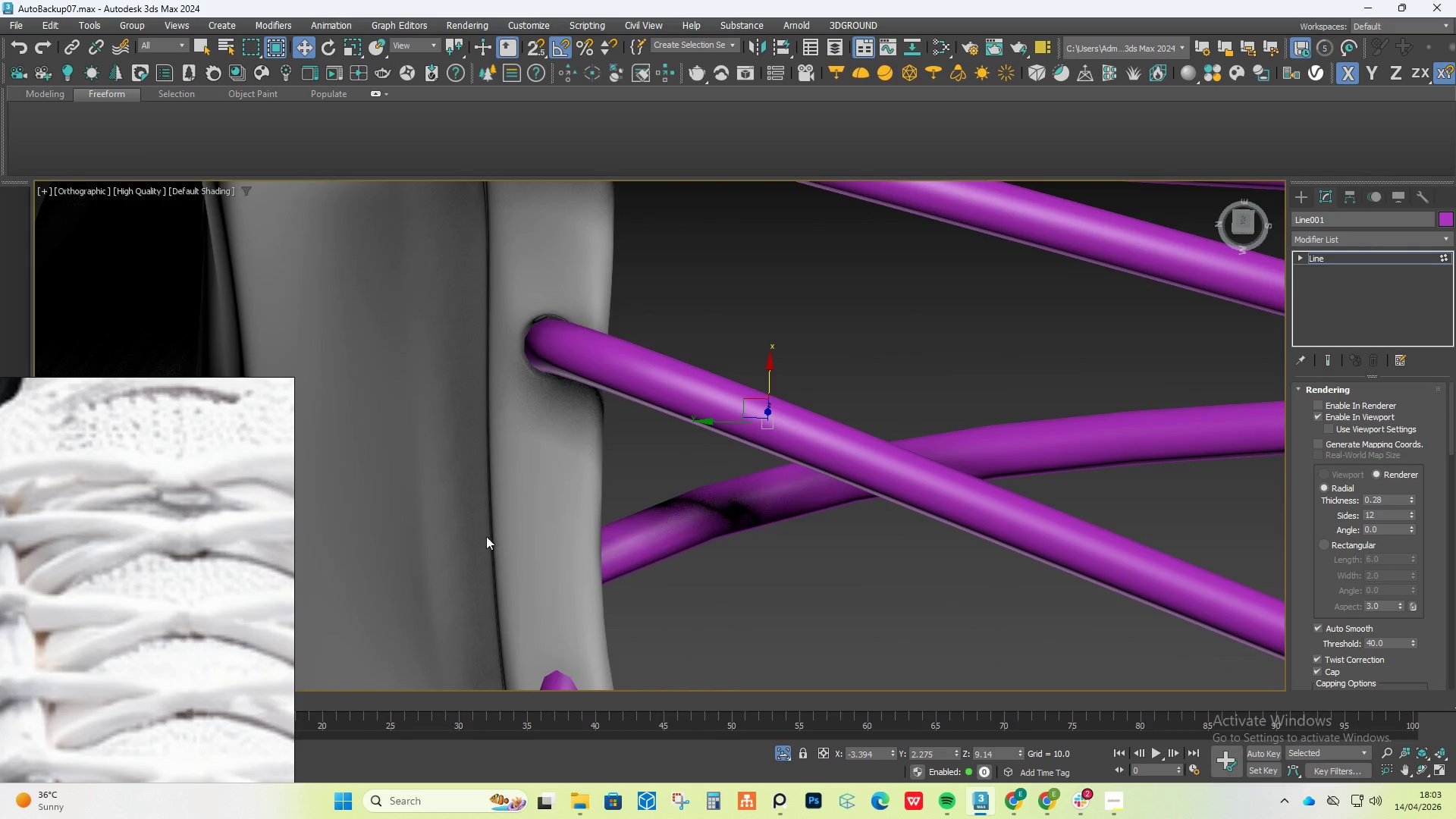 
left_click_drag(start_coordinate=[554, 466], to_coordinate=[554, 510])
 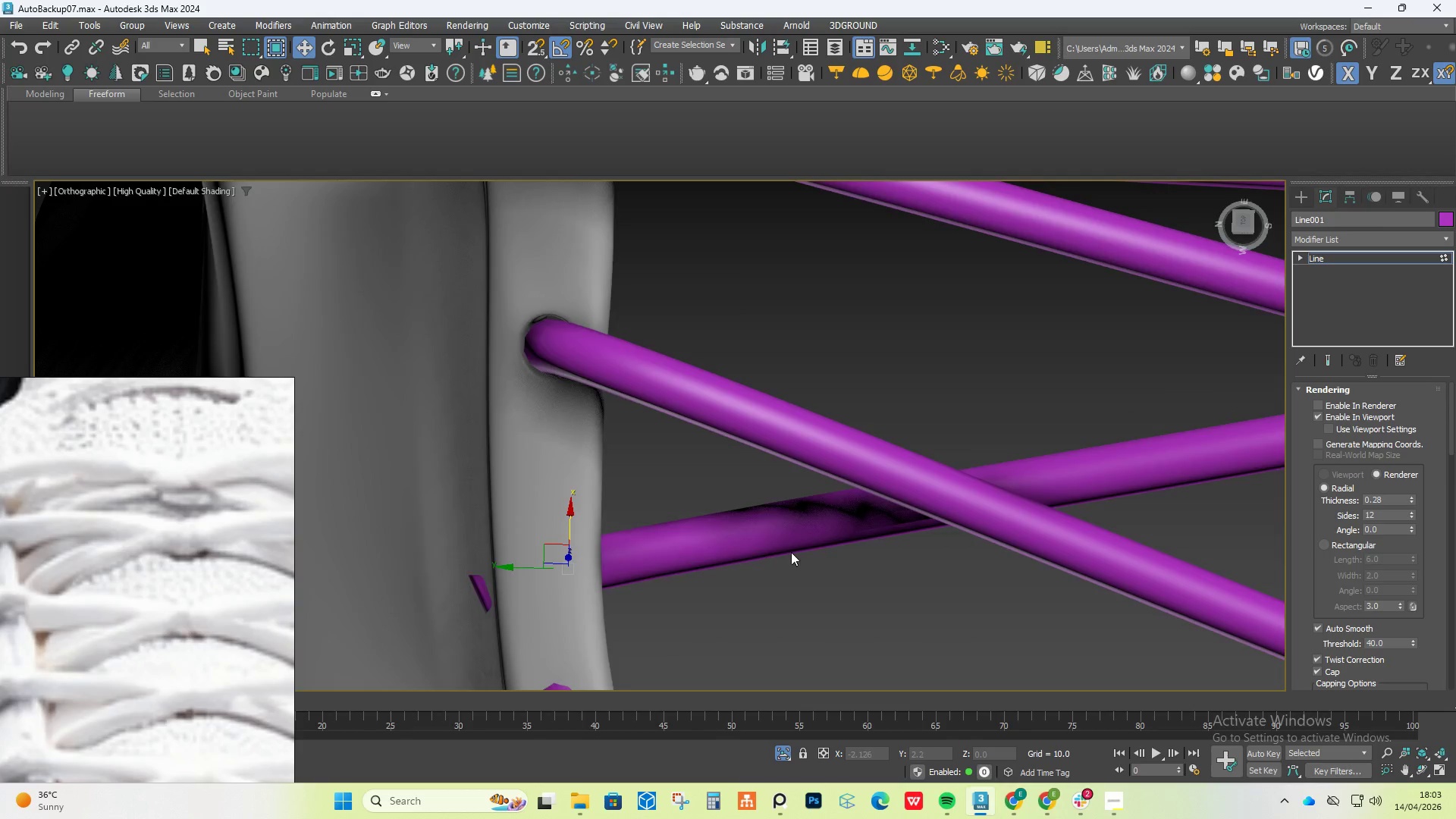 
hold_key(key=AltLeft, duration=1.5)
 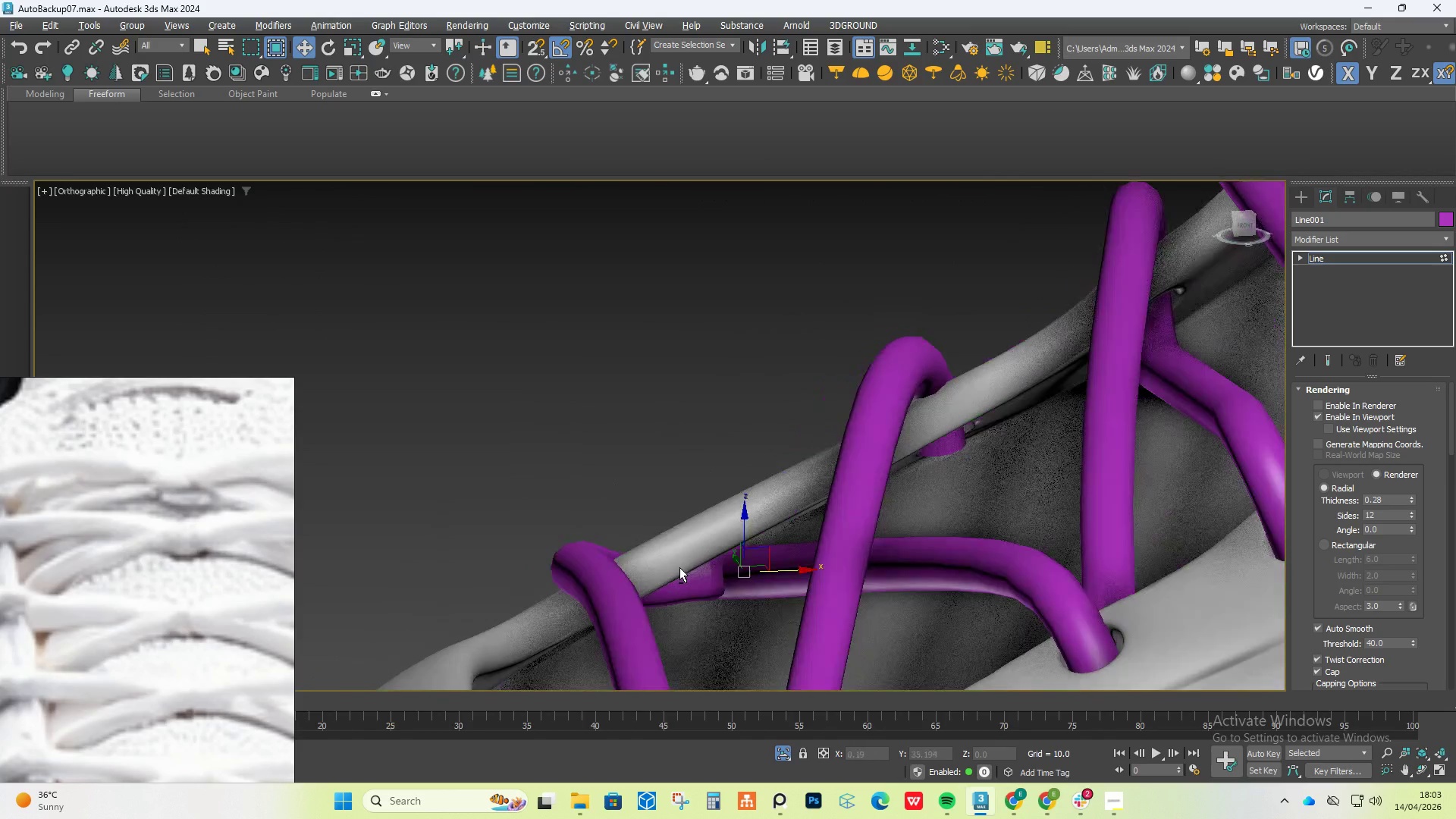 
scroll: coordinate [707, 563], scroll_direction: none, amount: 0.0
 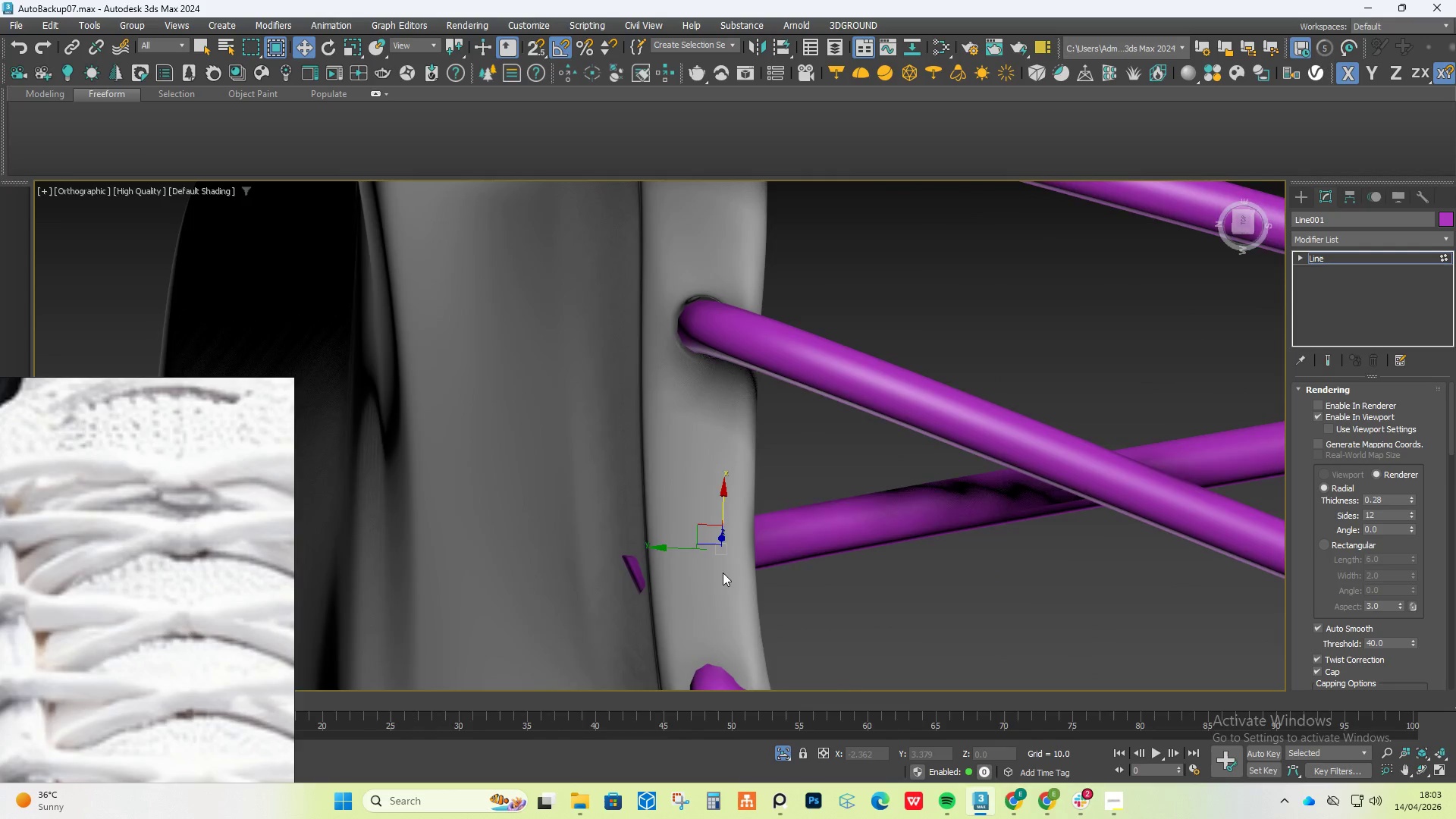 
key(Alt+AltLeft)
 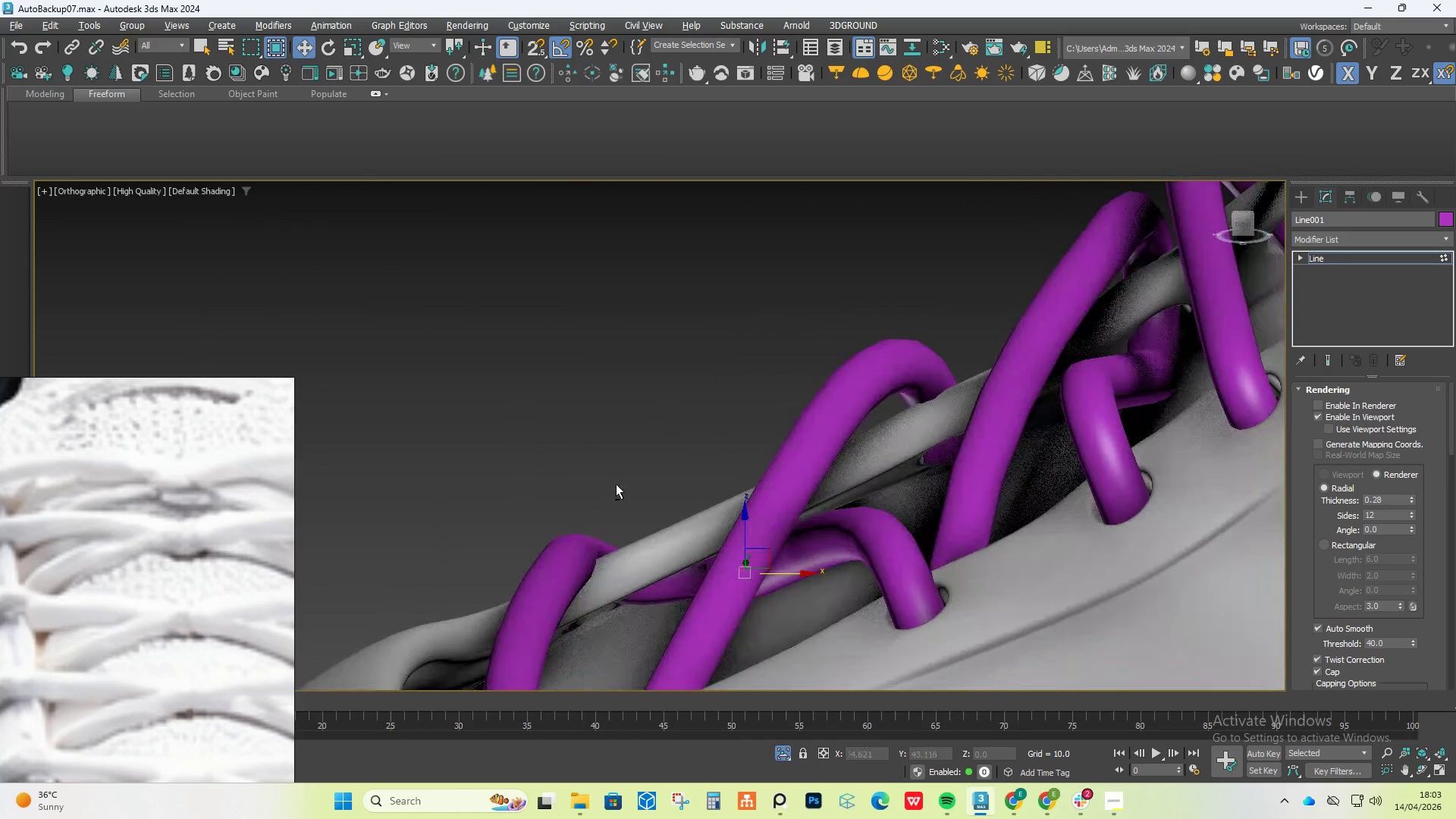 
key(Alt+AltLeft)
 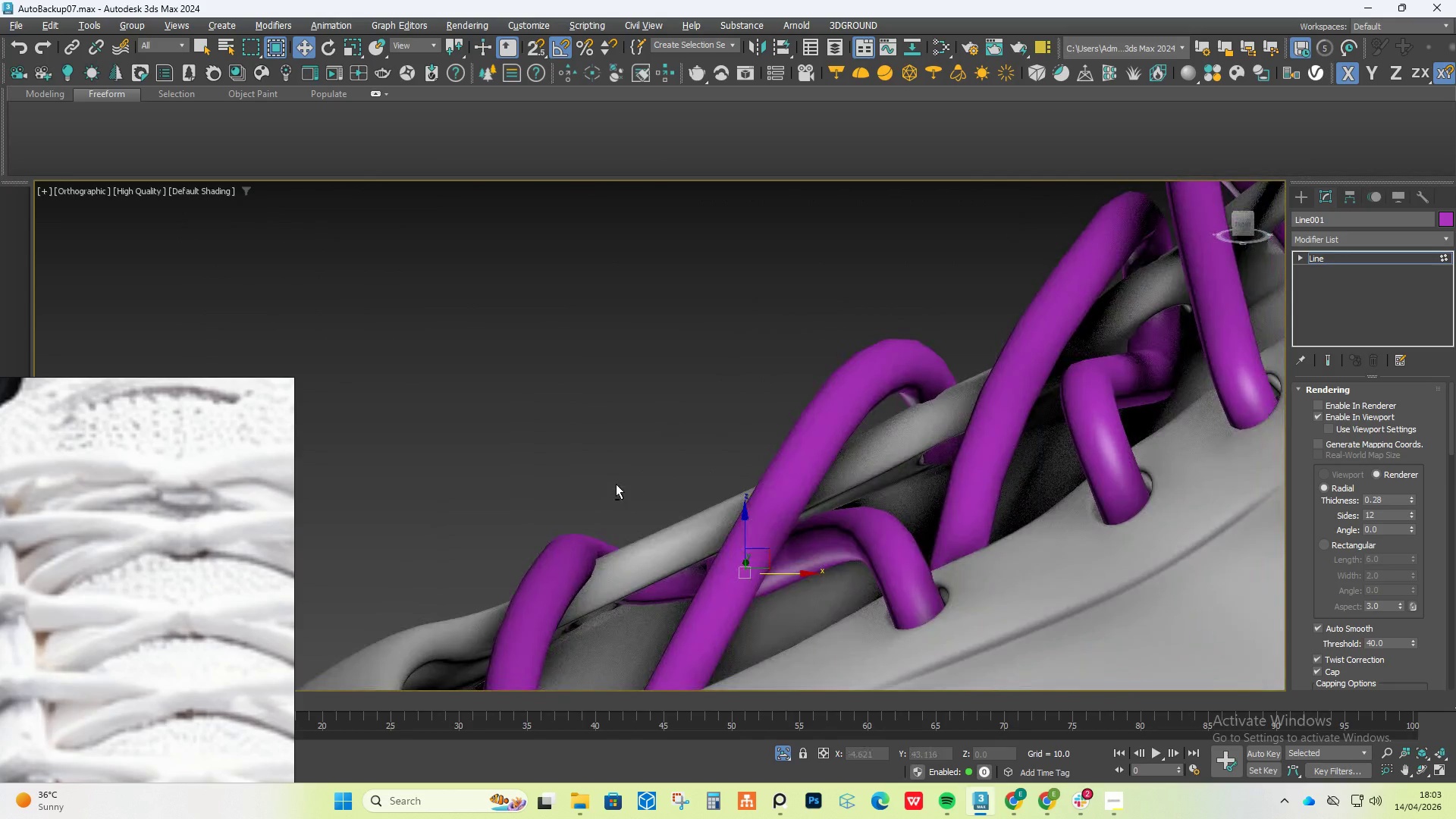 
key(Alt+AltLeft)
 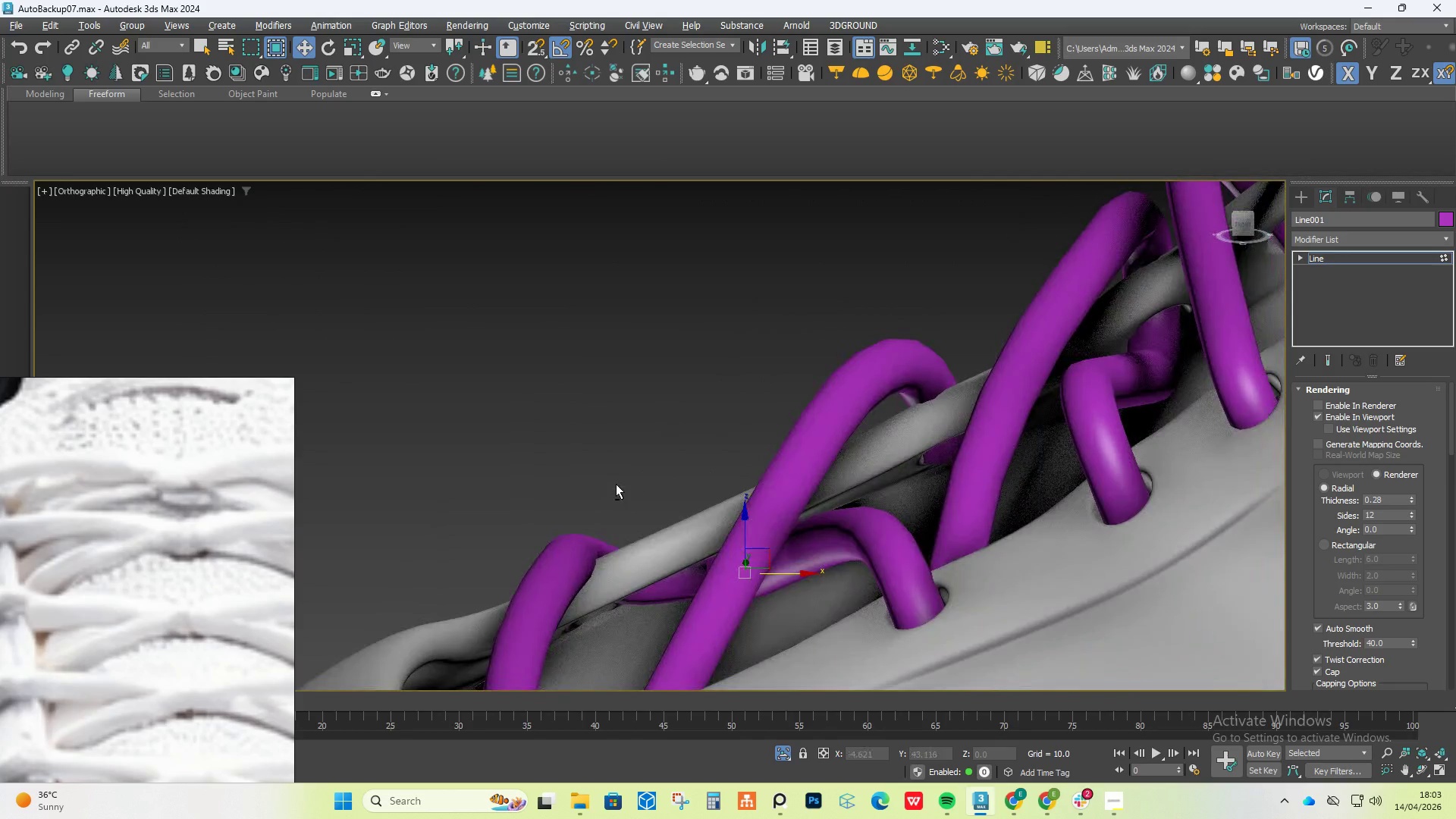 
key(Alt+AltLeft)
 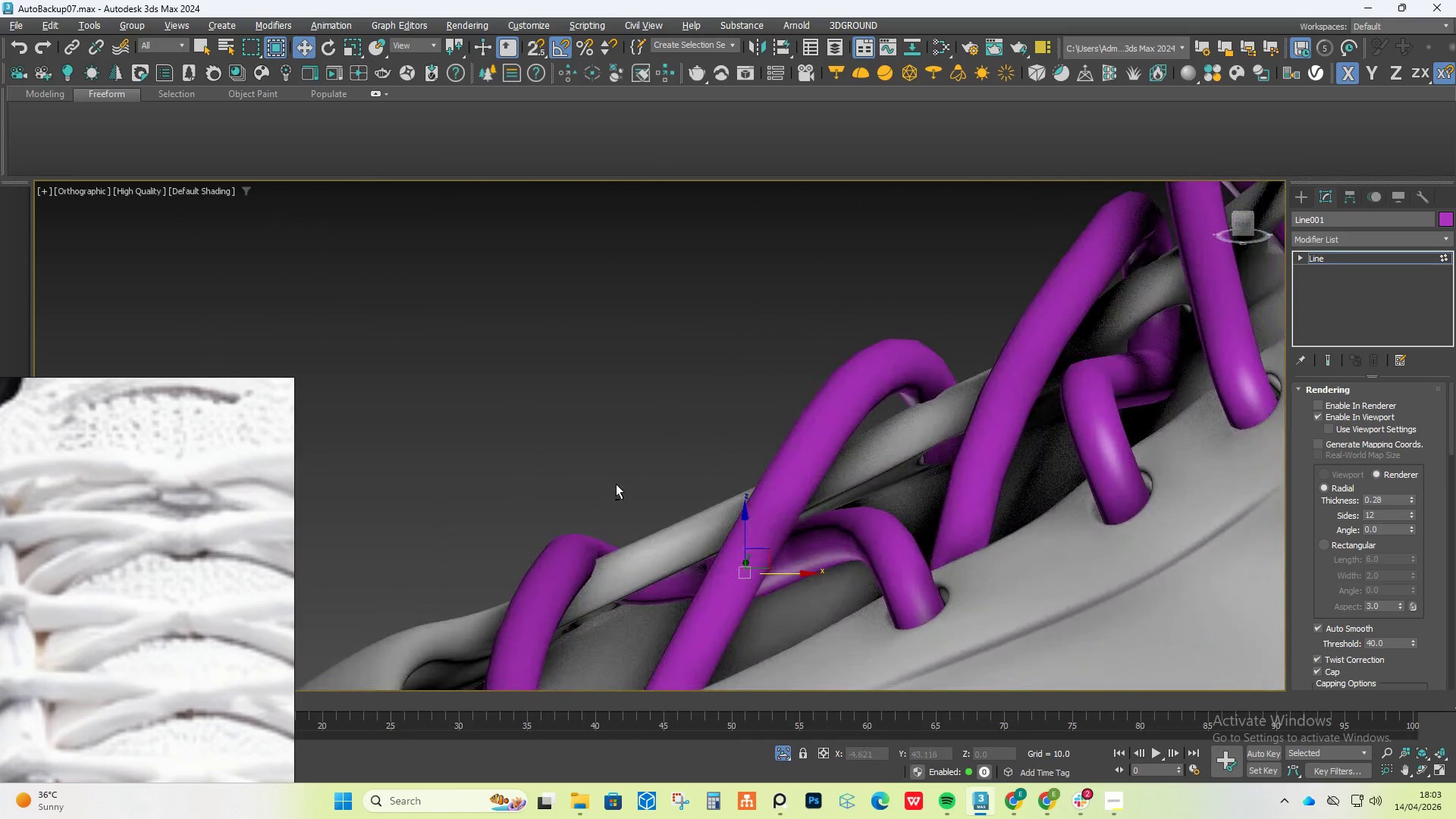 
key(Alt+AltLeft)
 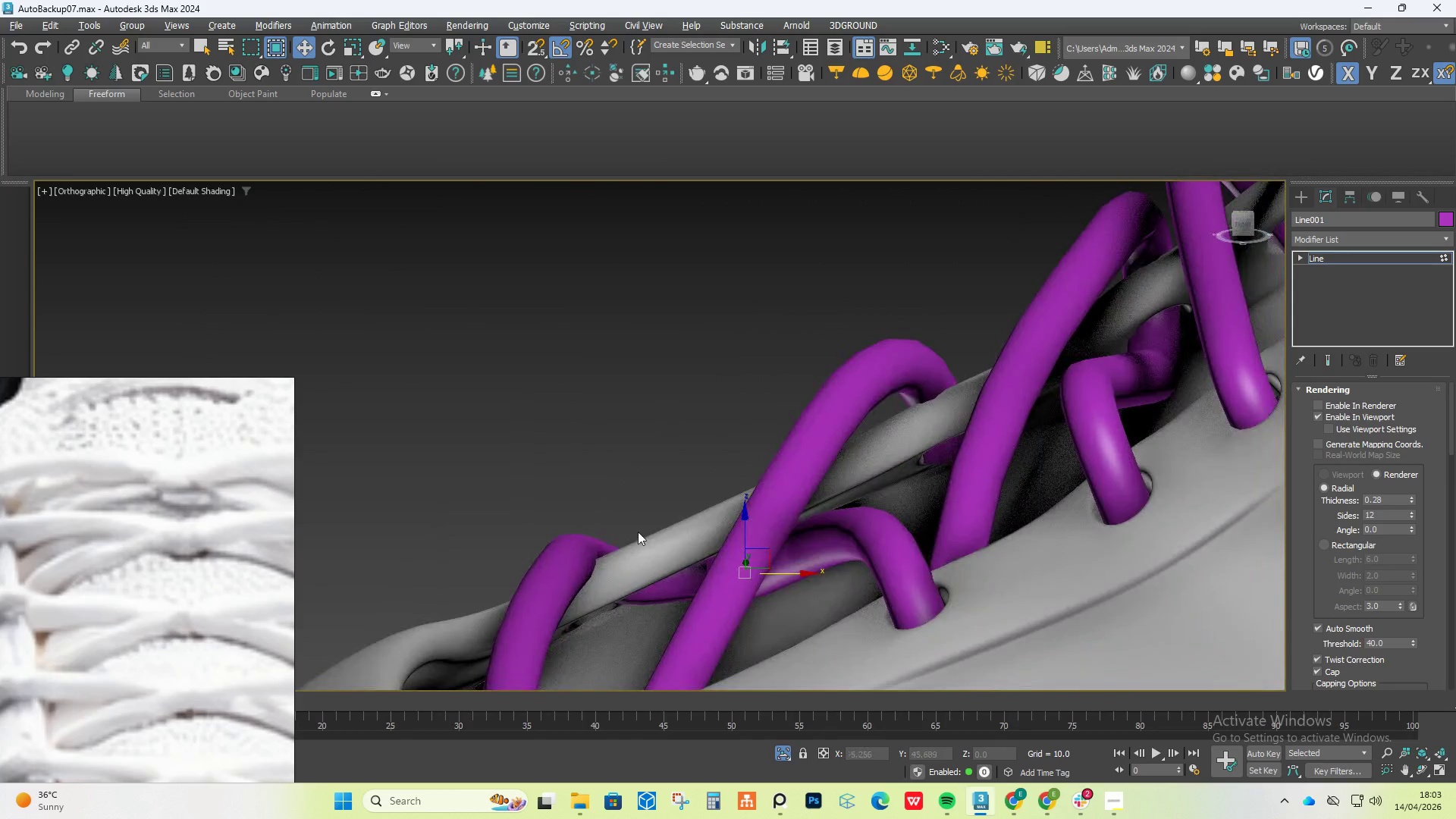 
key(Alt+AltLeft)
 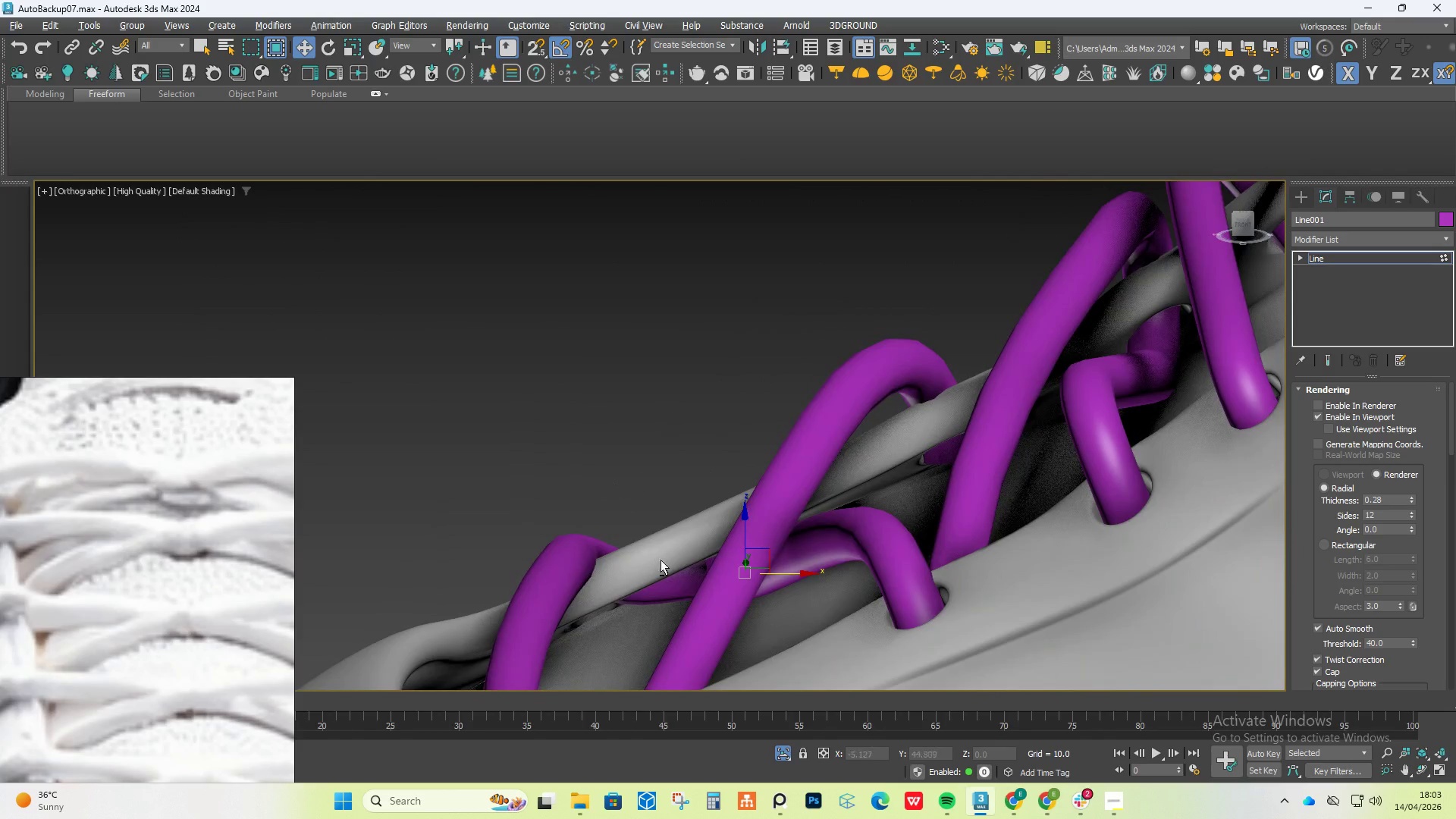 
hold_key(key=AltLeft, duration=0.41)
 